 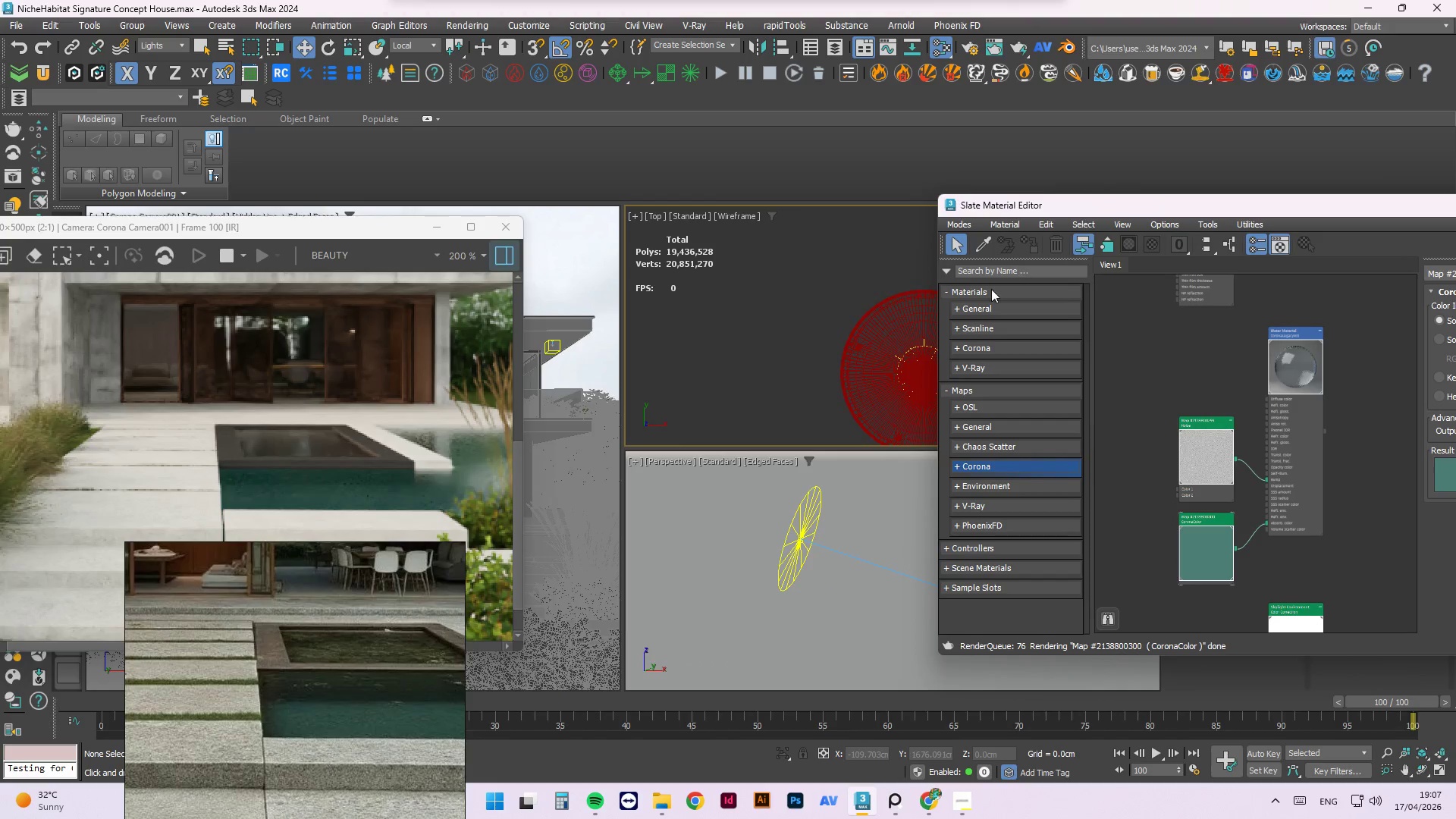 
scroll: coordinate [747, 543], scroll_direction: up, amount: 16.0
 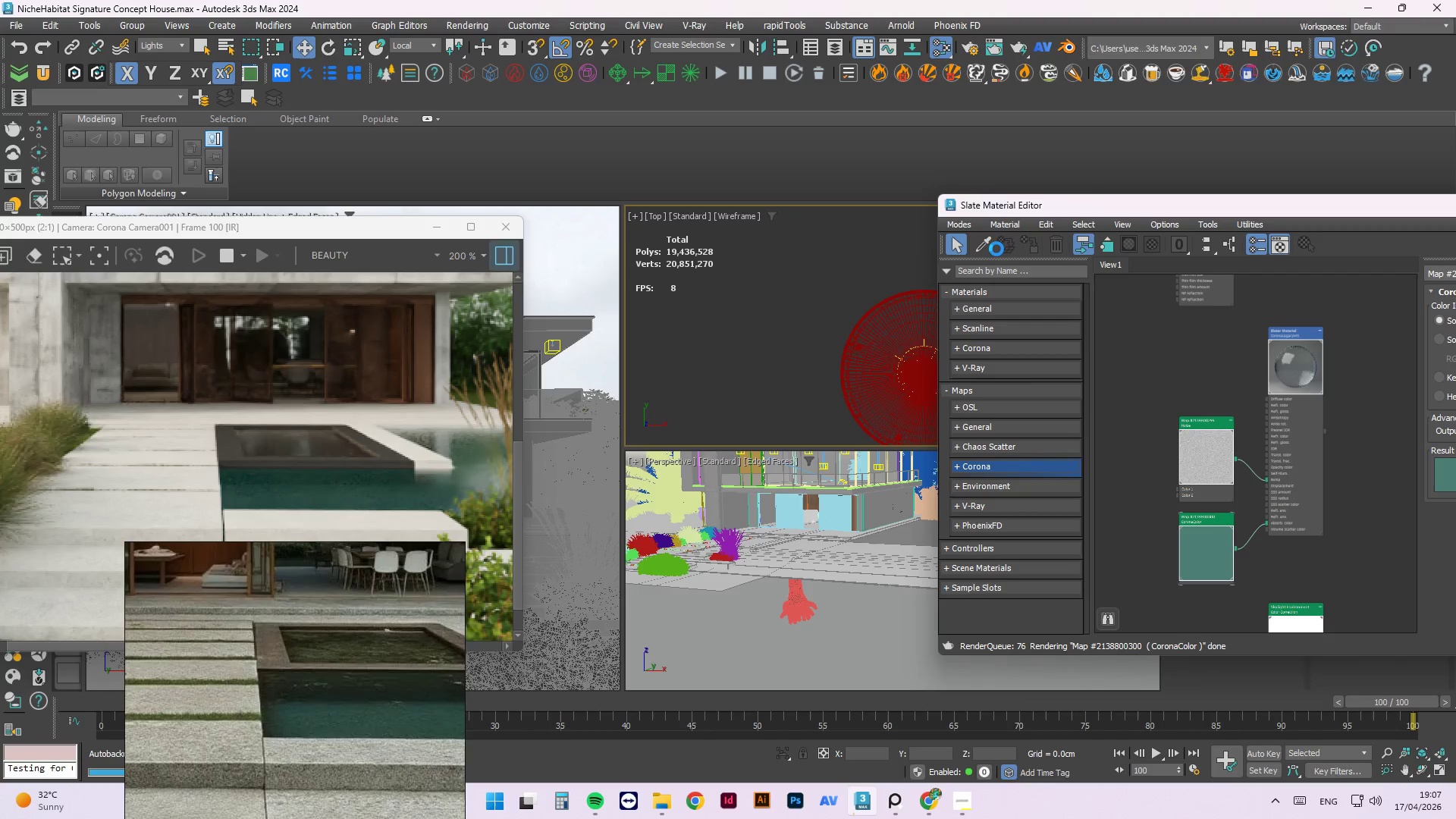 
left_click([987, 246])
 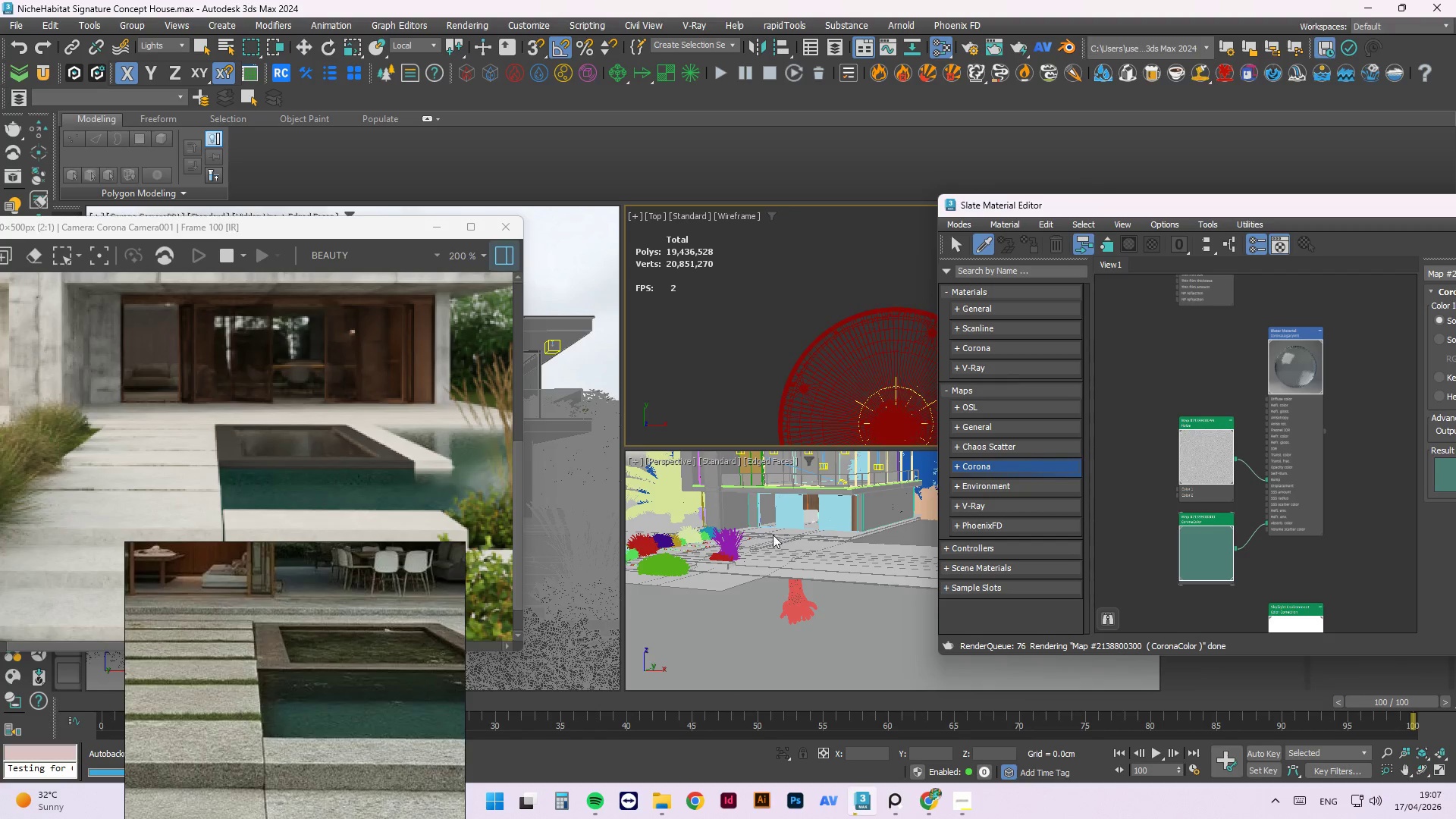 
scroll: coordinate [774, 532], scroll_direction: up, amount: 3.0
 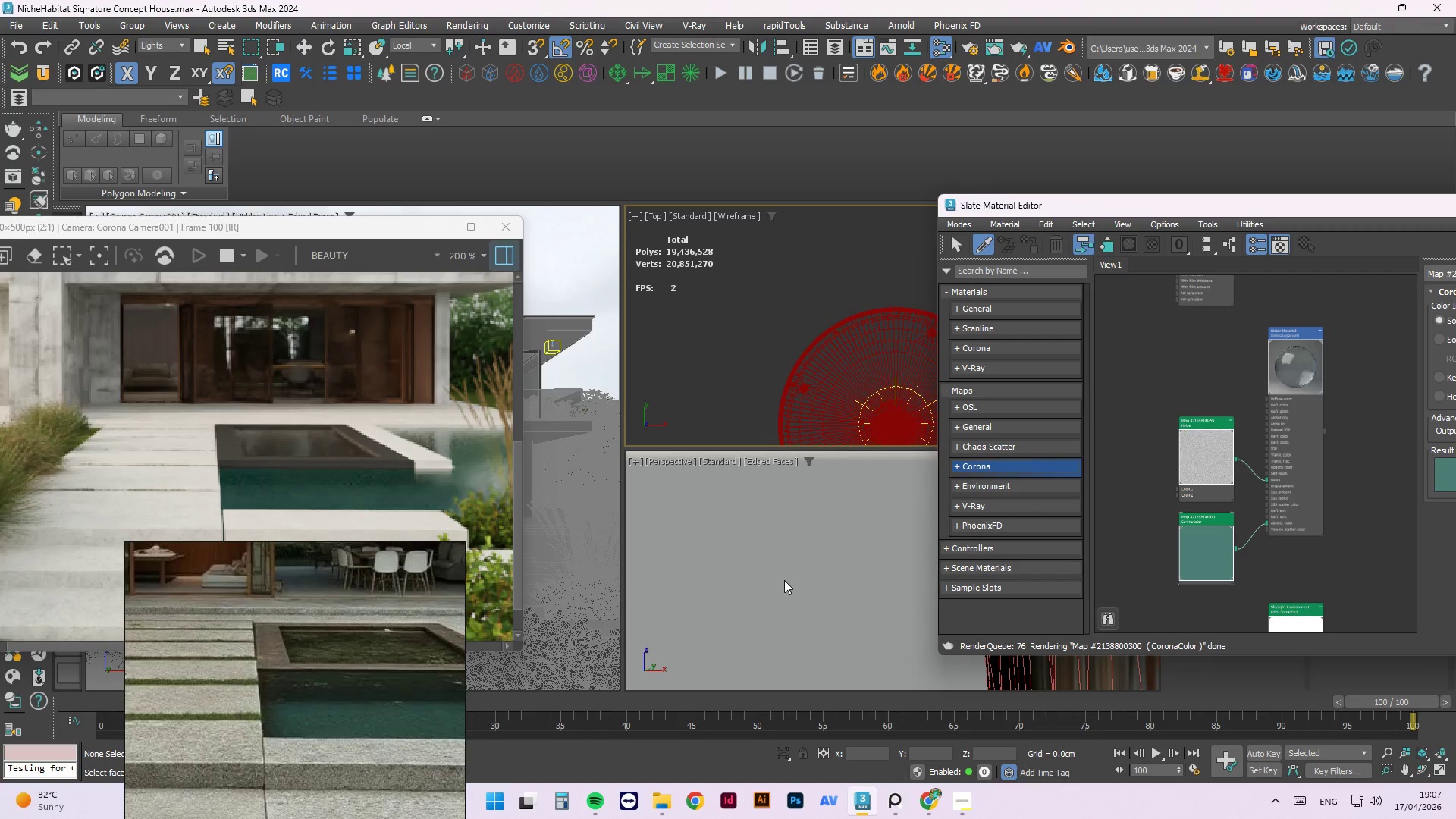 
scroll: coordinate [808, 522], scroll_direction: down, amount: 1.0
 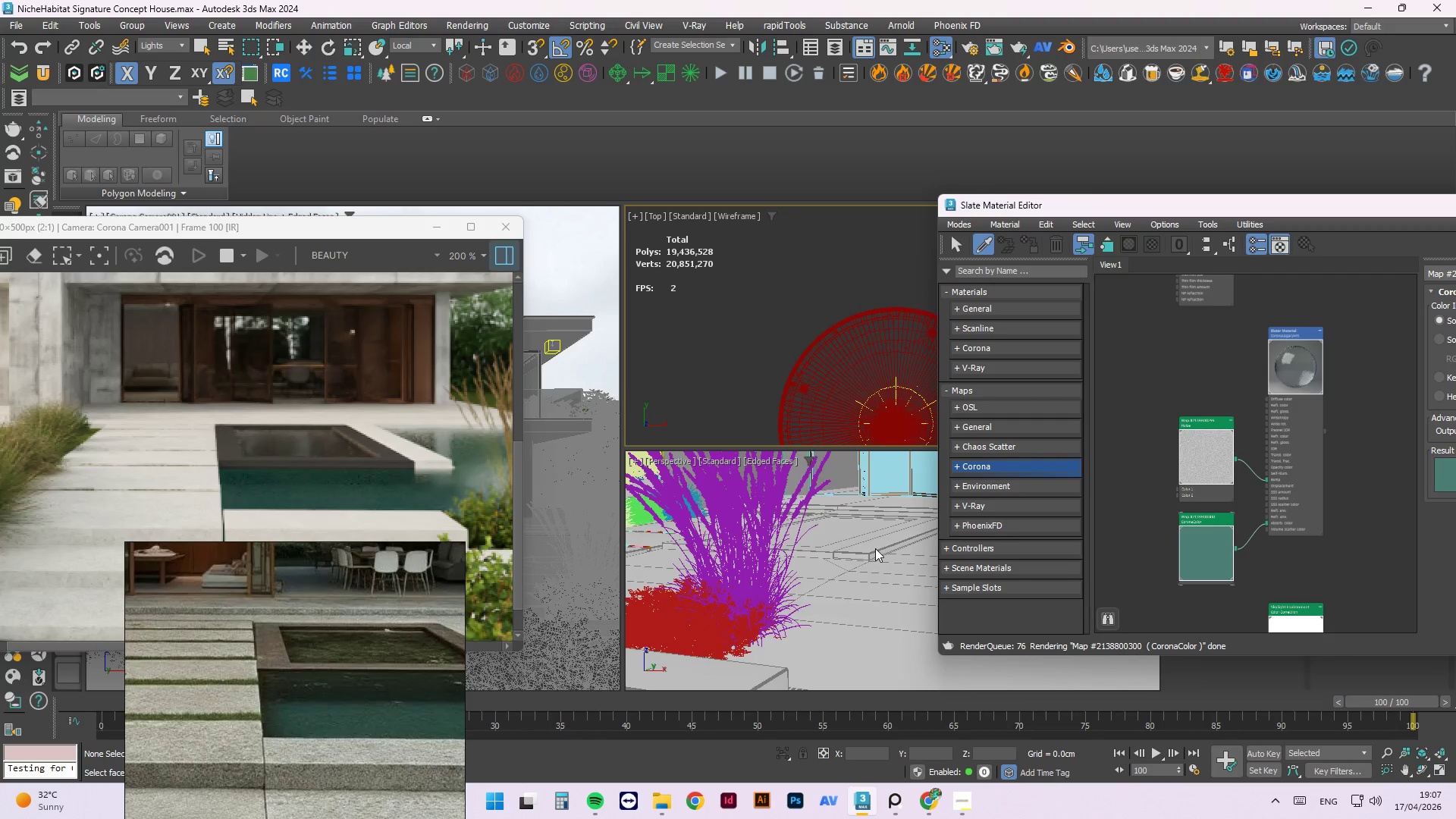 
wait(5.27)
 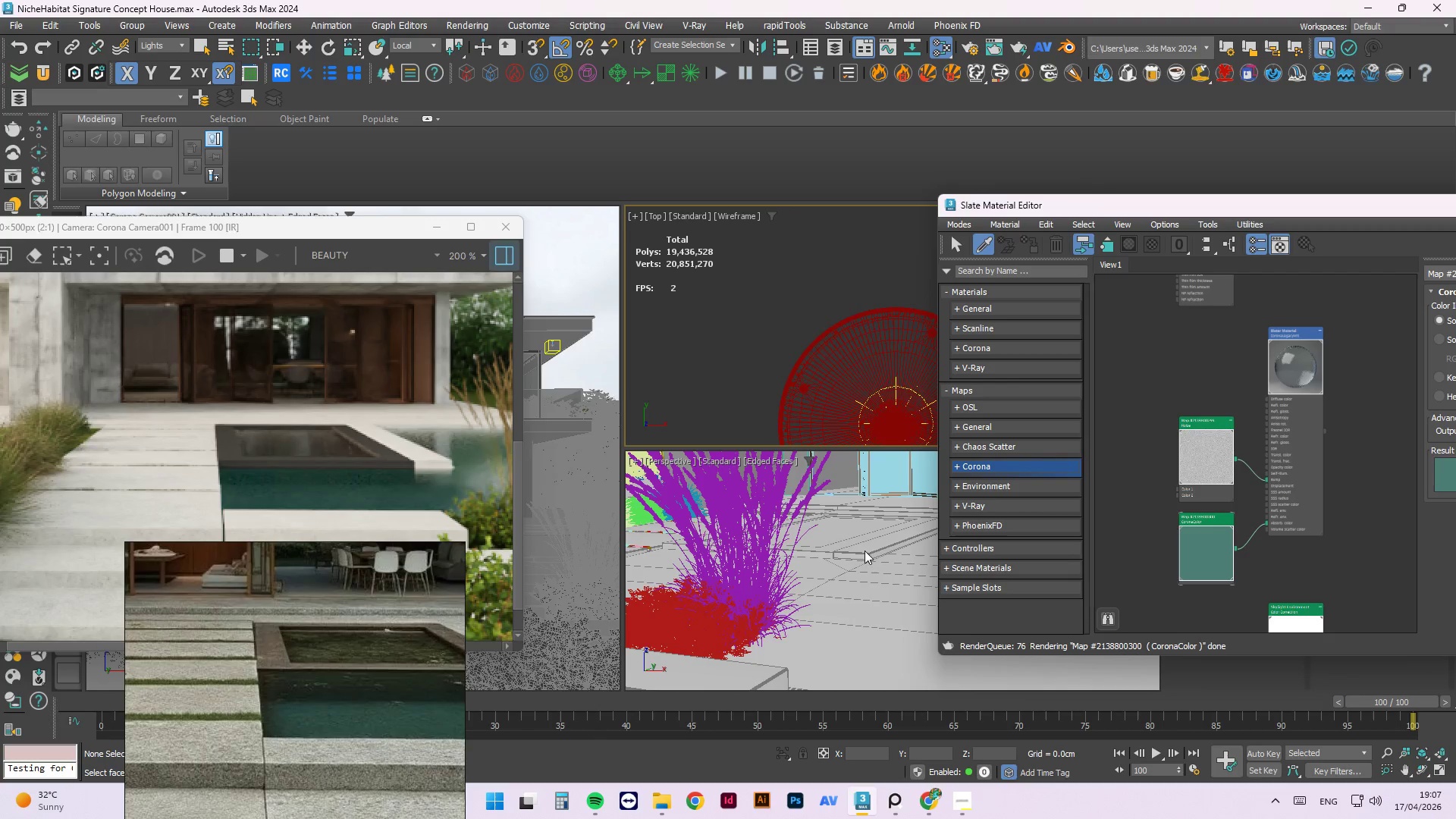 
scroll: coordinate [875, 548], scroll_direction: down, amount: 1.0
 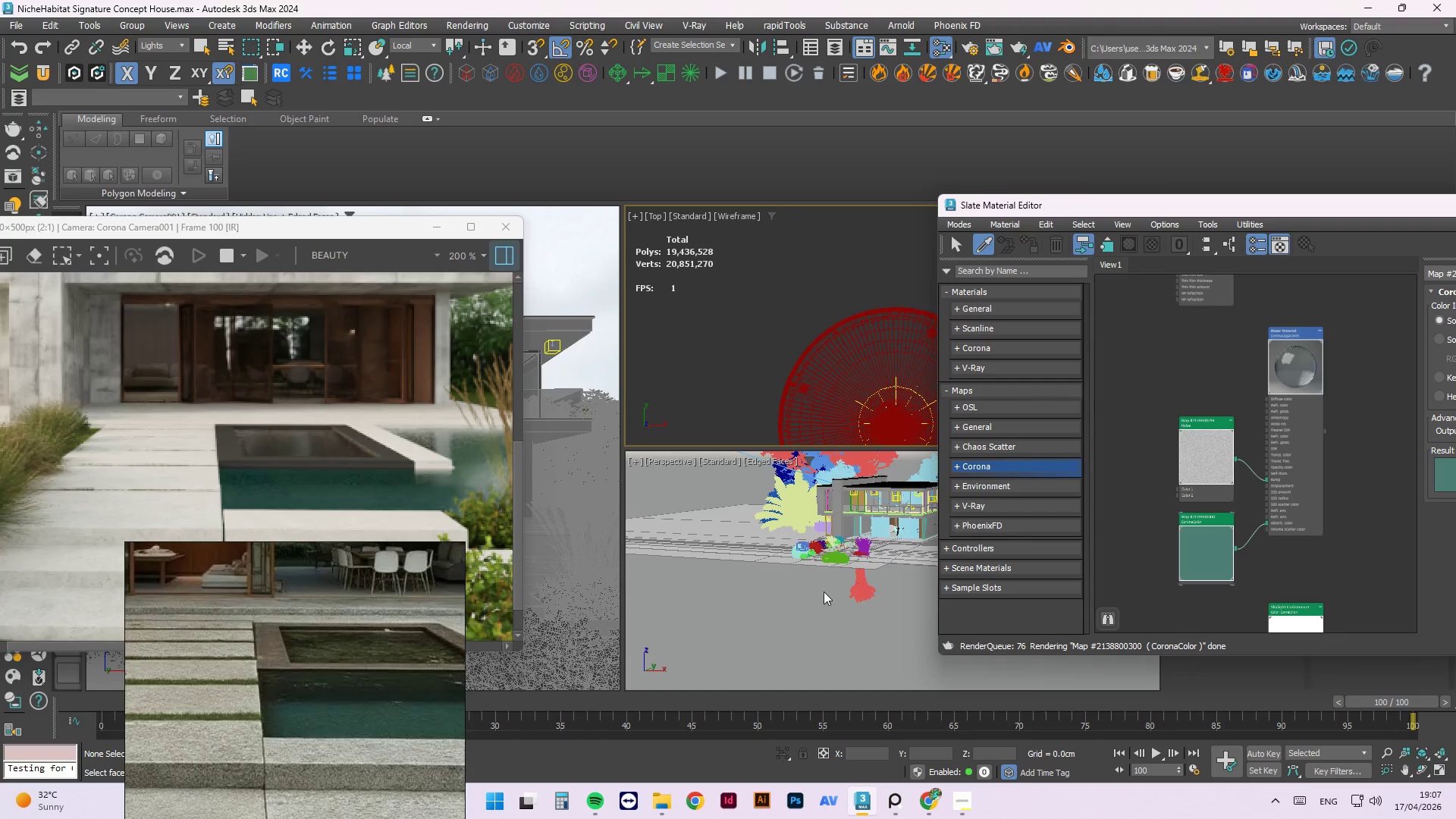 
scroll: coordinate [874, 559], scroll_direction: up, amount: 3.0
 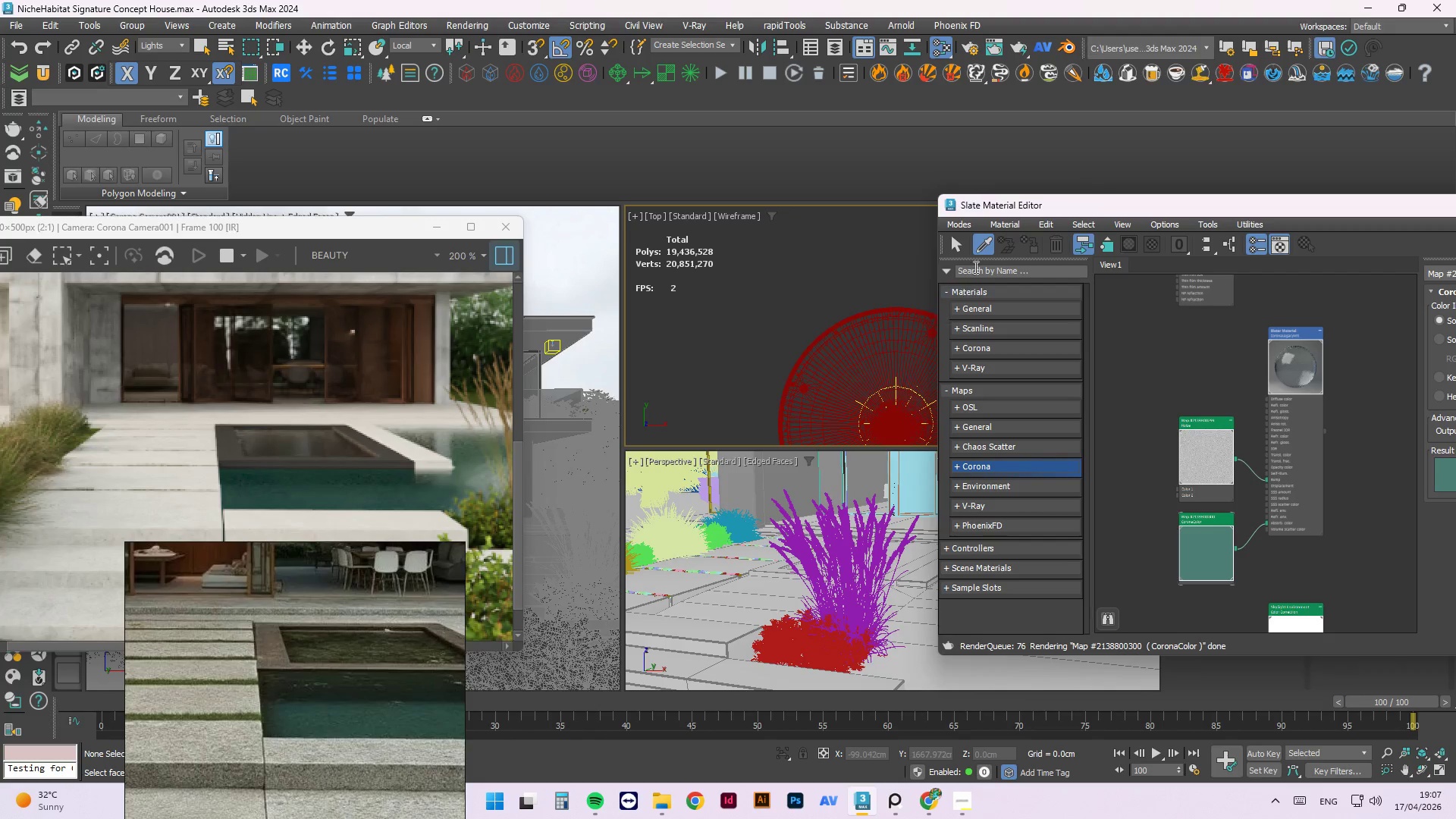 
left_click([989, 242])
 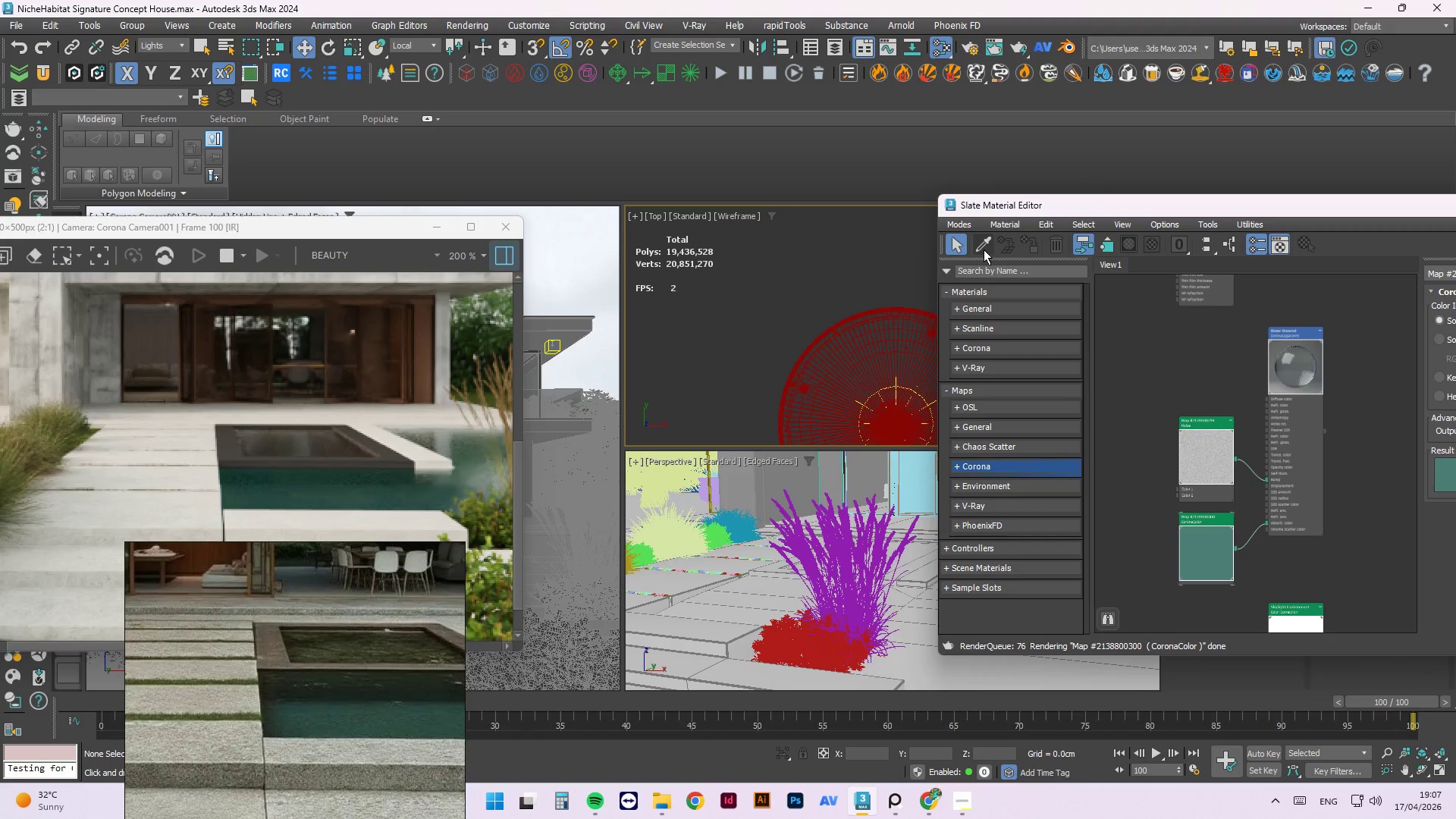 
left_click([985, 249])
 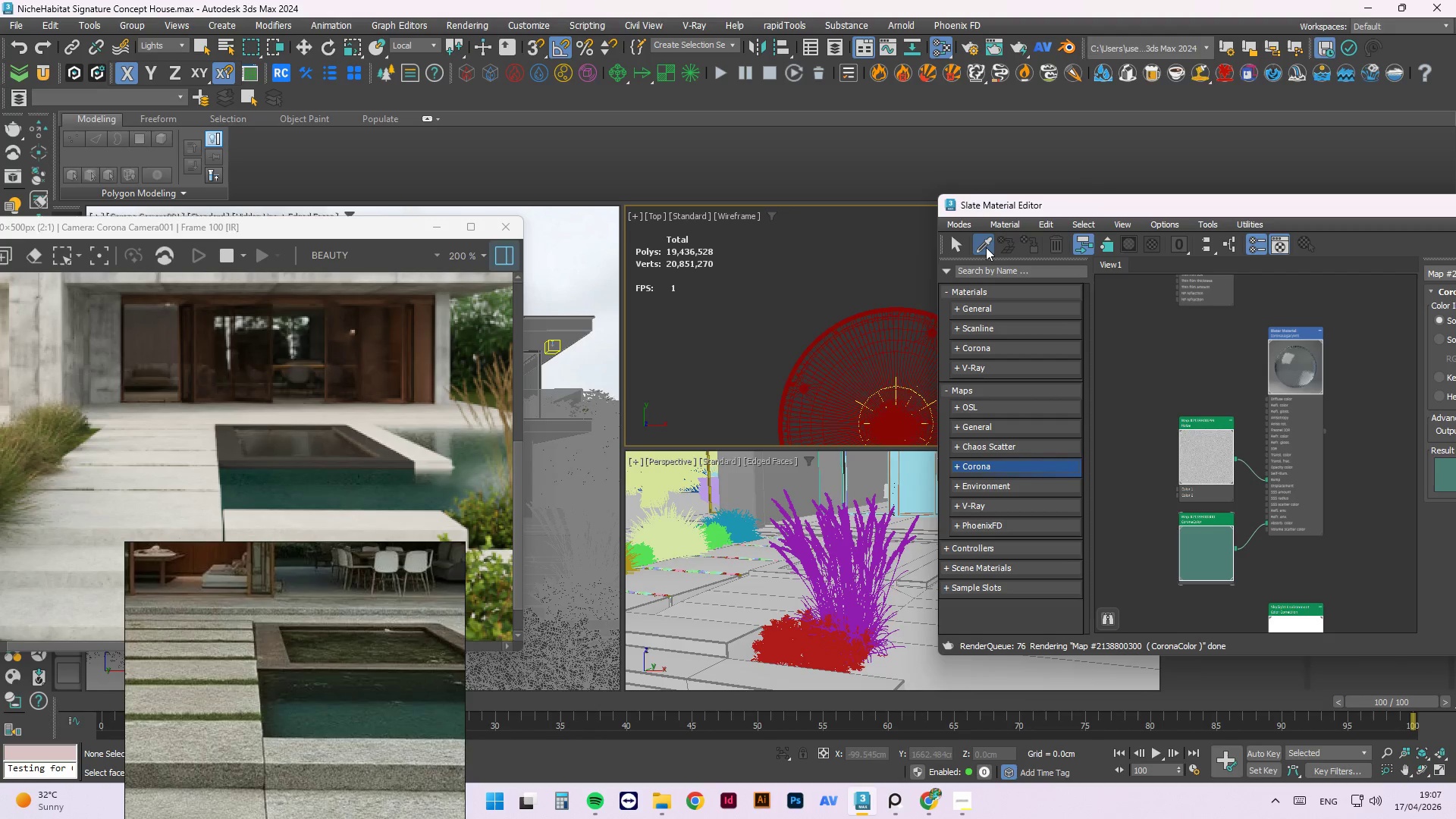 
key(Control+S)
 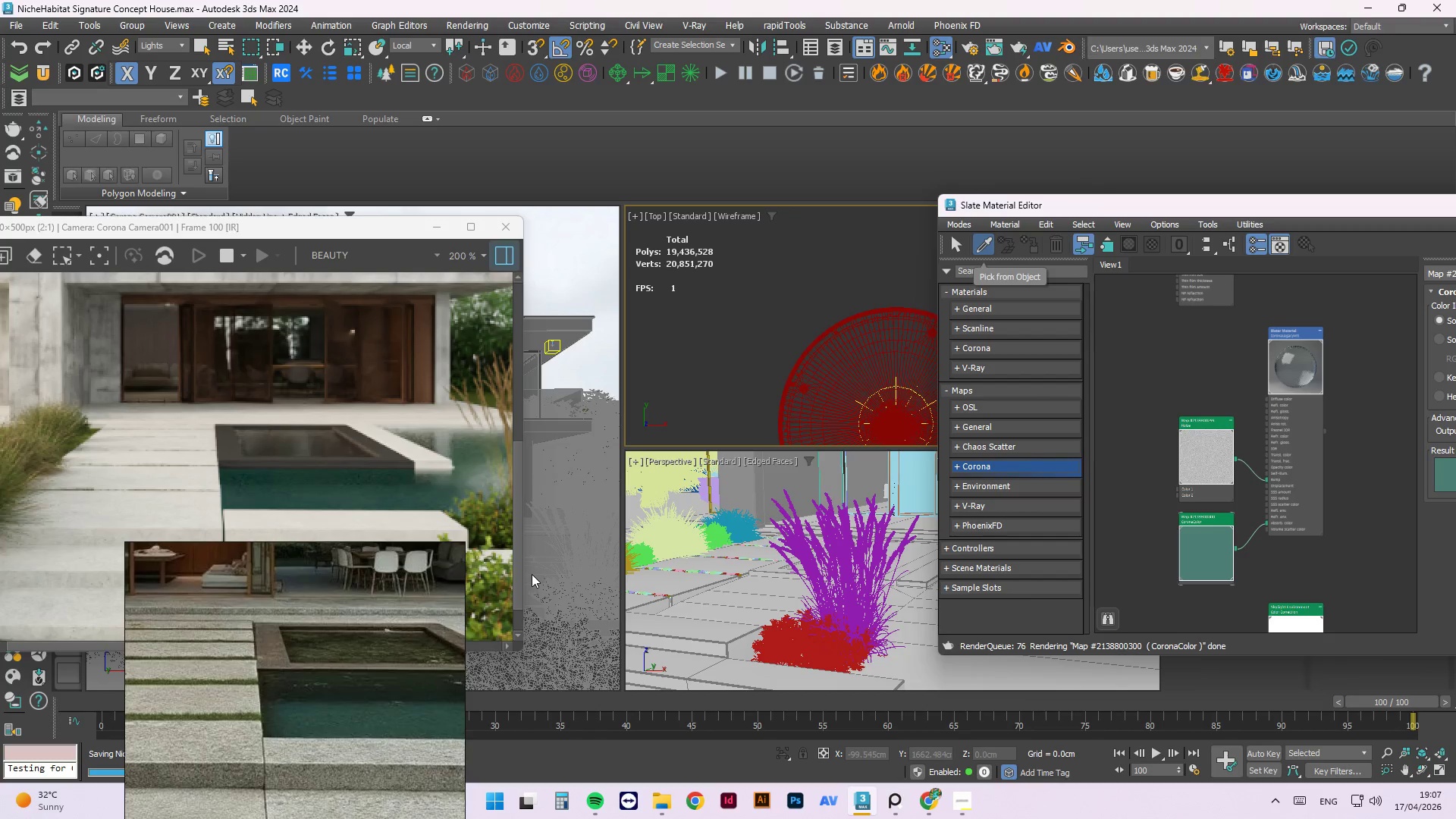 
wait(6.38)
 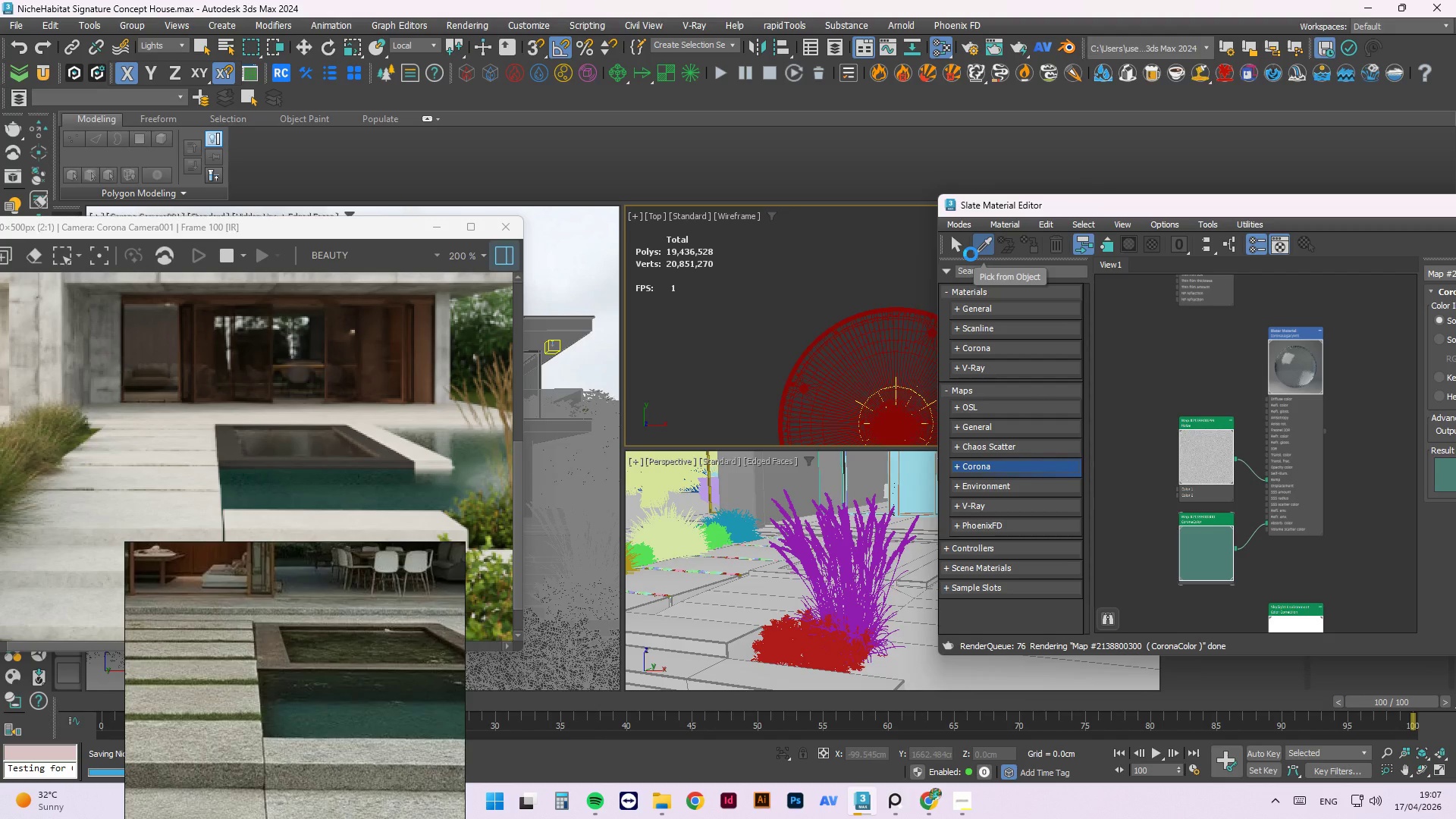 
left_click([652, 804])
 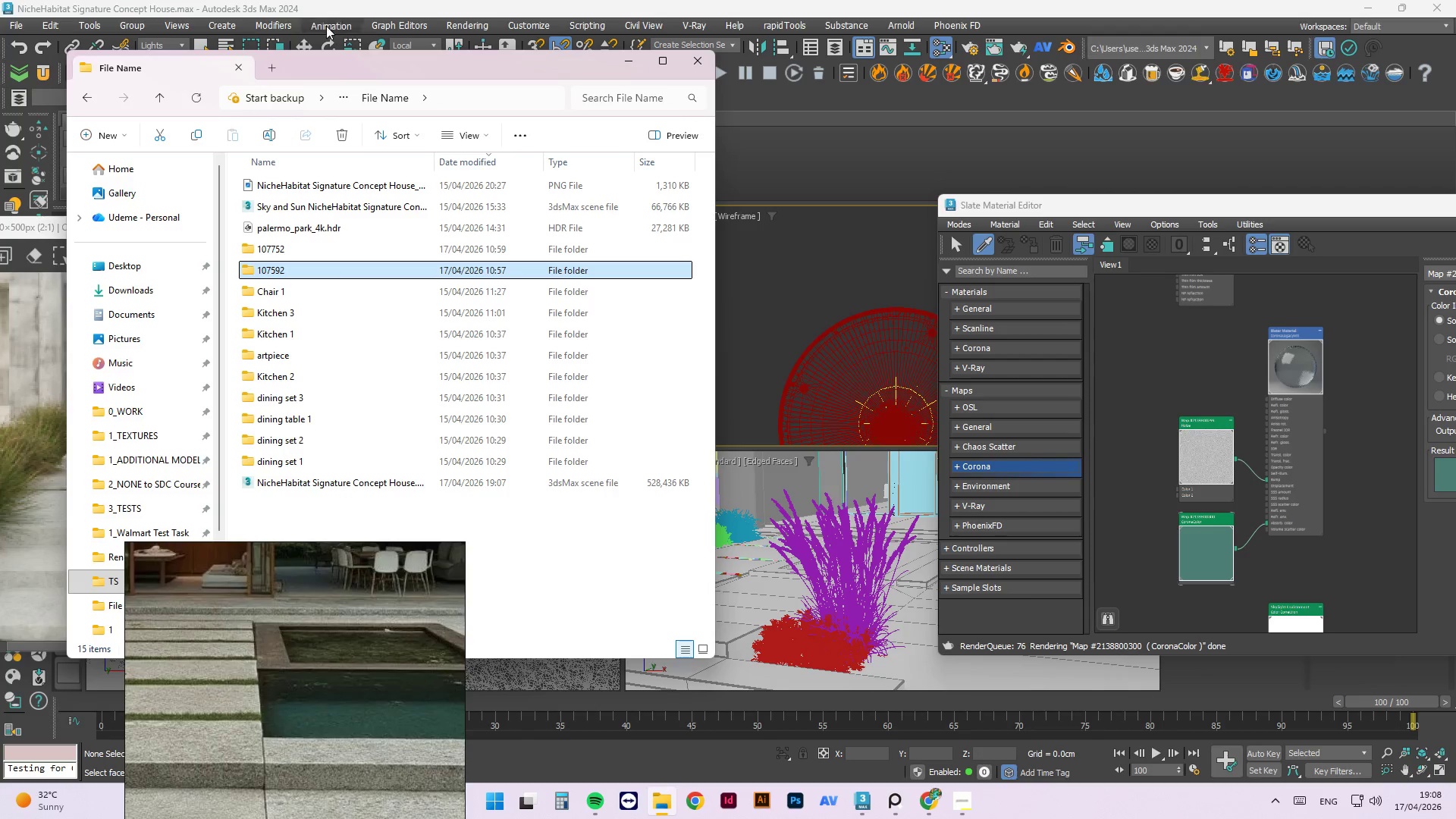 
left_click_drag(start_coordinate=[354, 67], to_coordinate=[741, 69])
 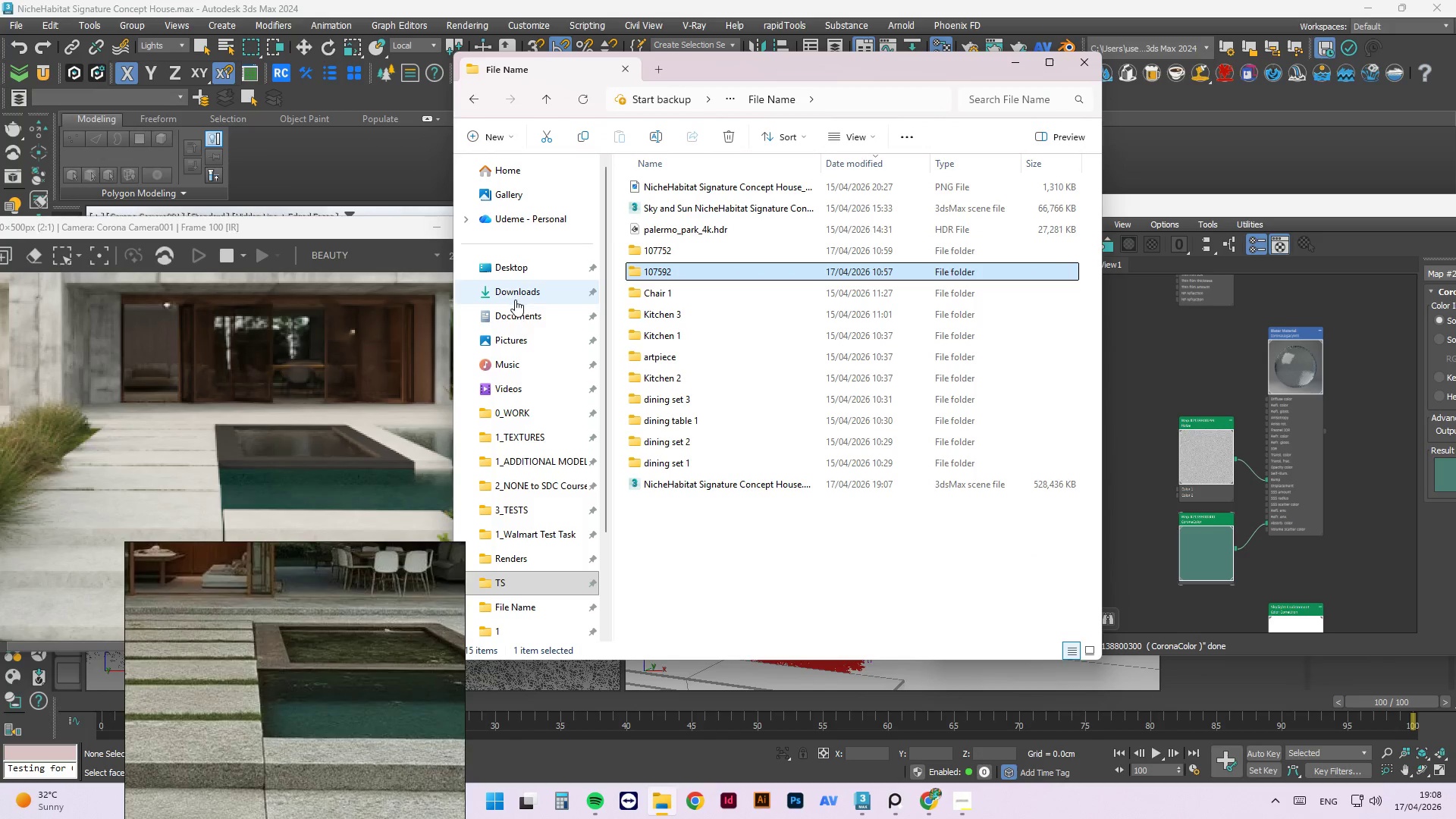 
left_click([516, 319])
 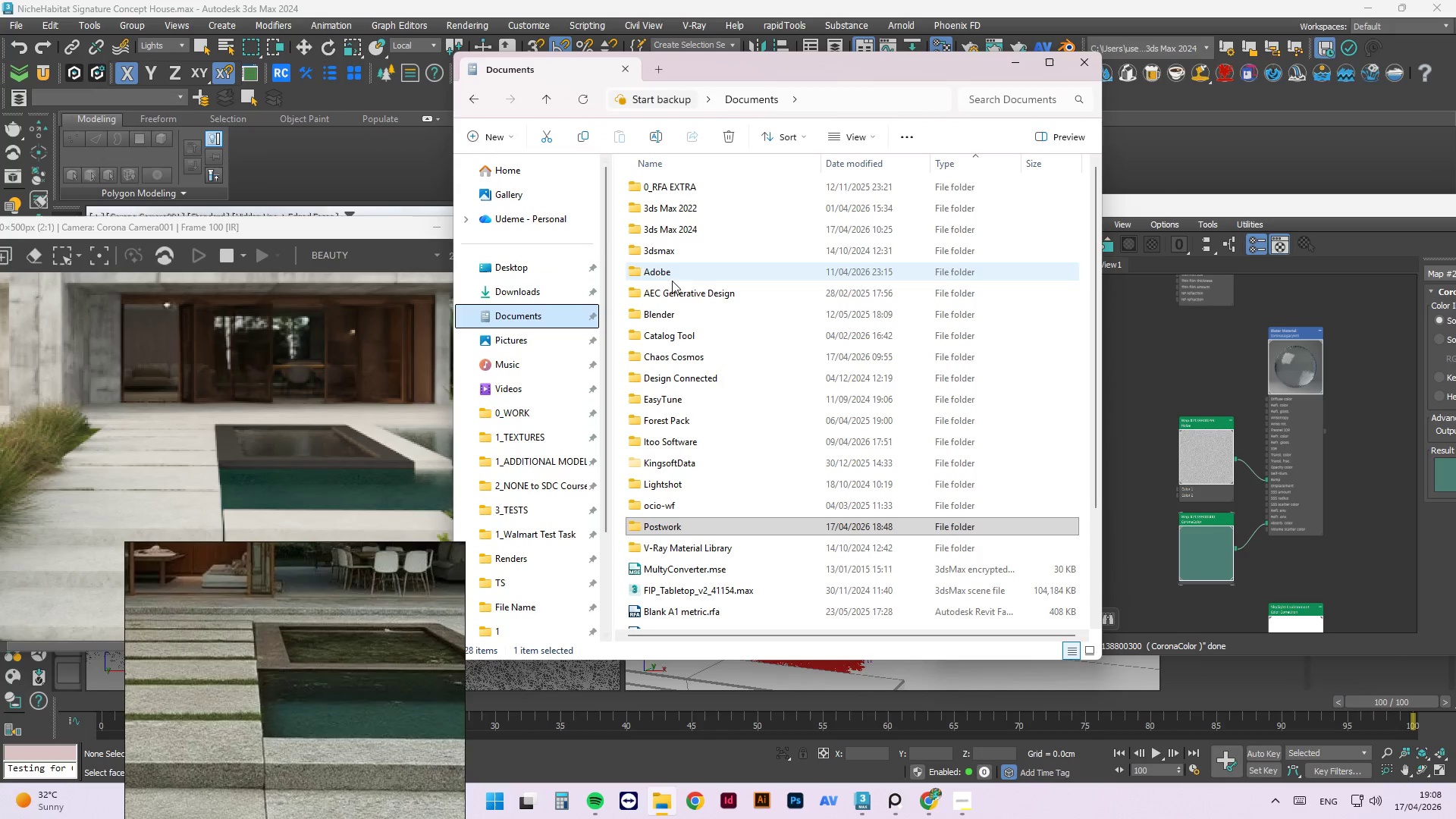 
left_click([692, 243])
 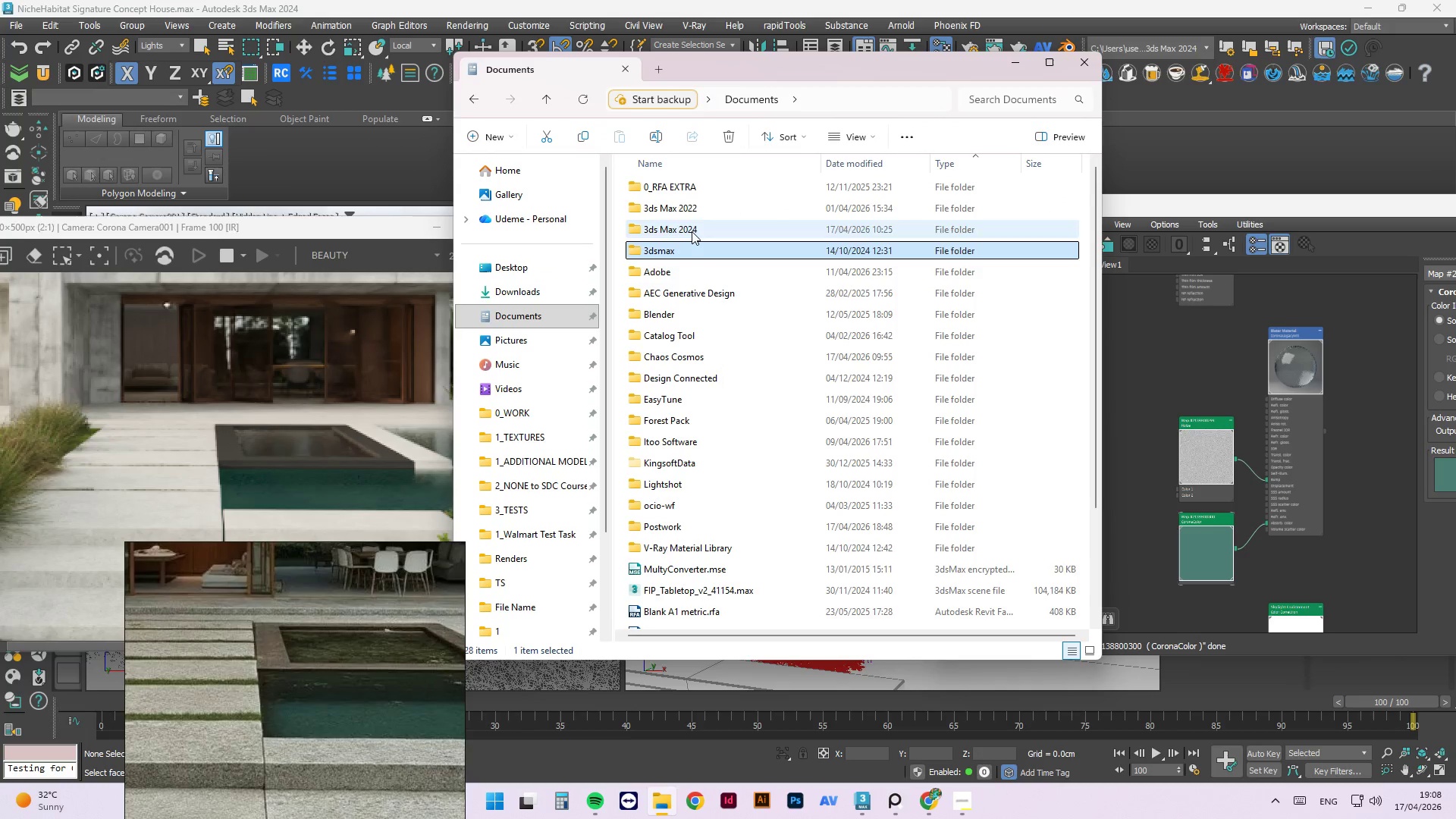 
triple_click([692, 231])
 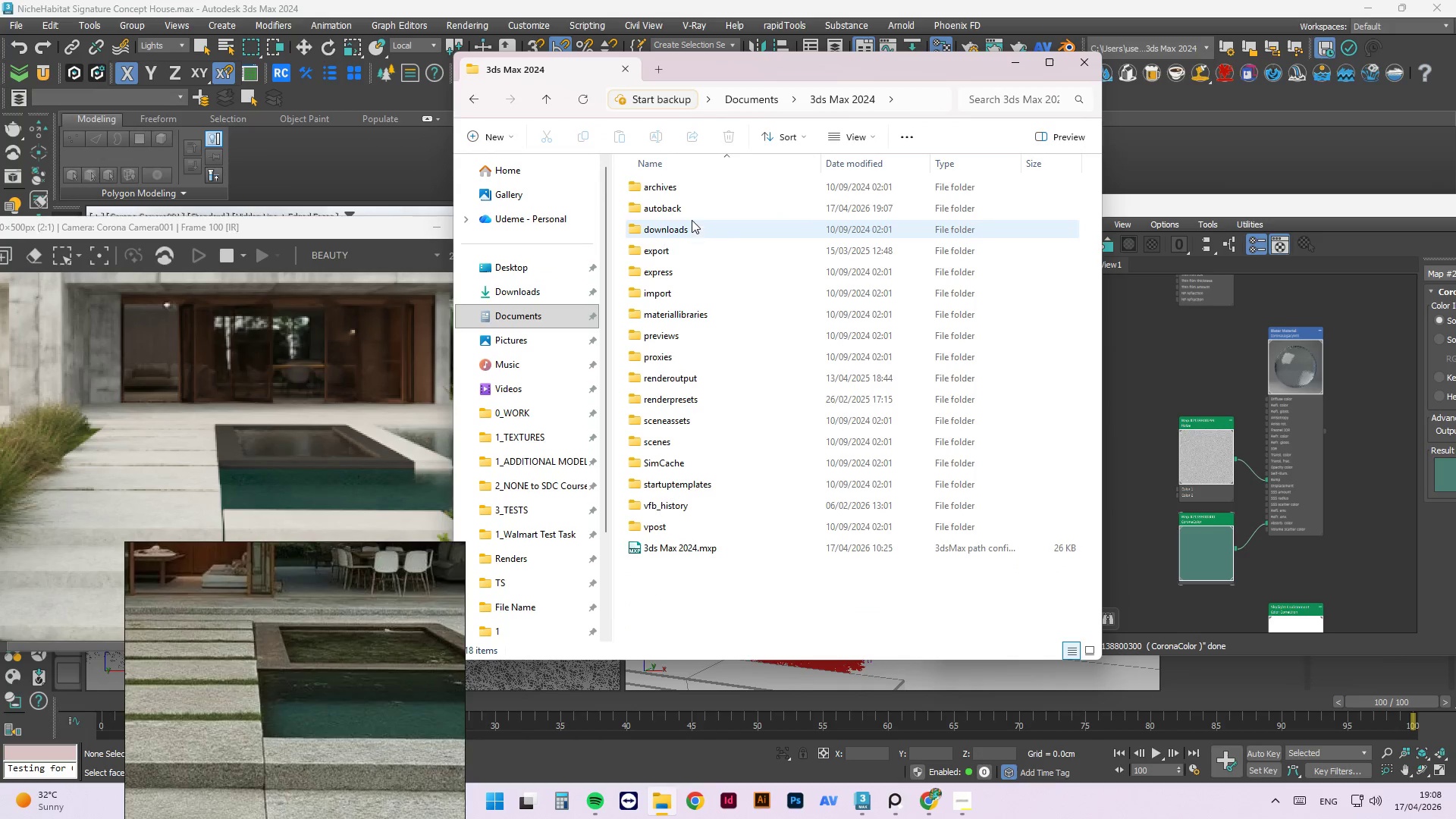 
double_click([691, 211])
 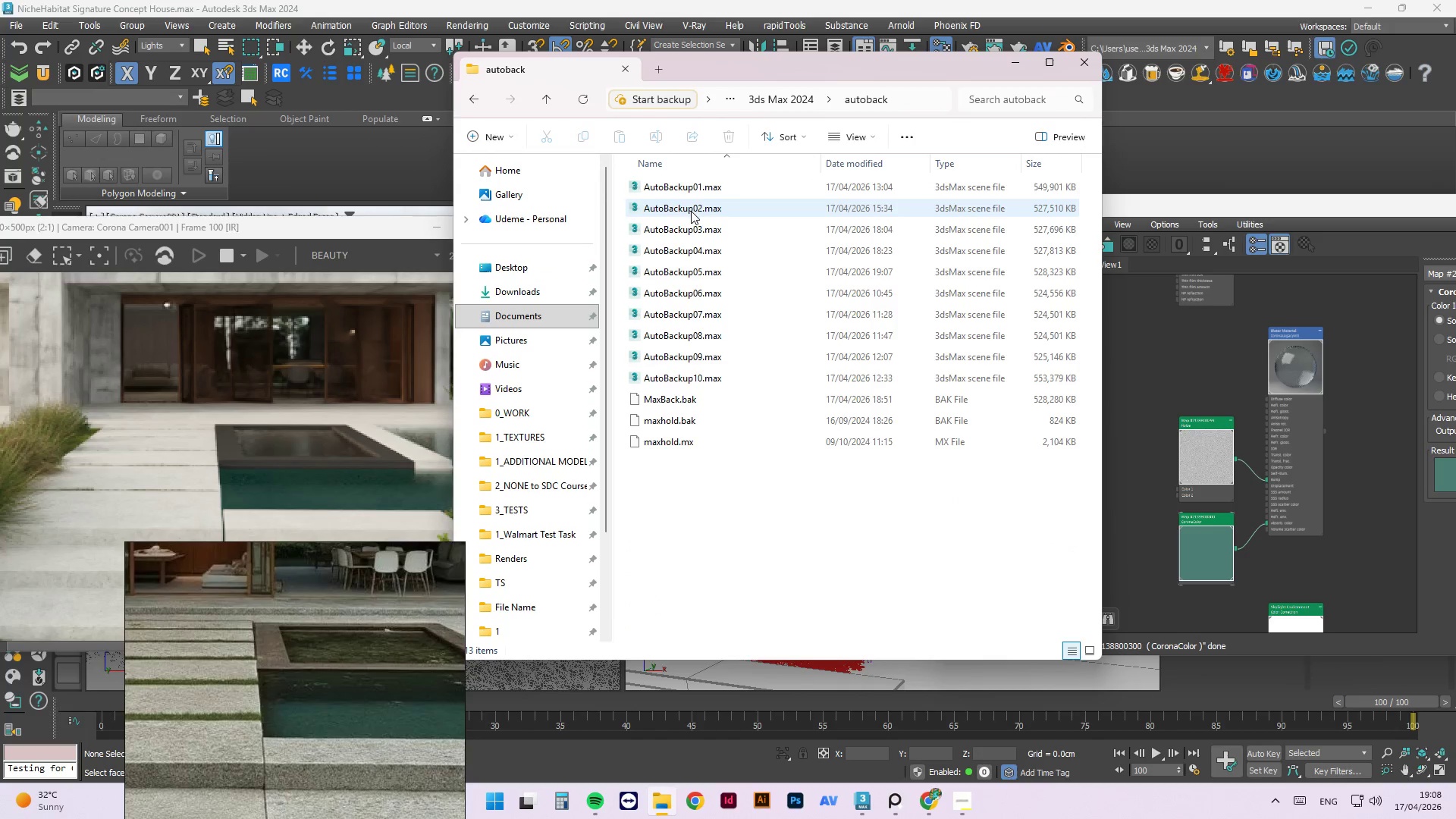 
left_click([712, 187])
 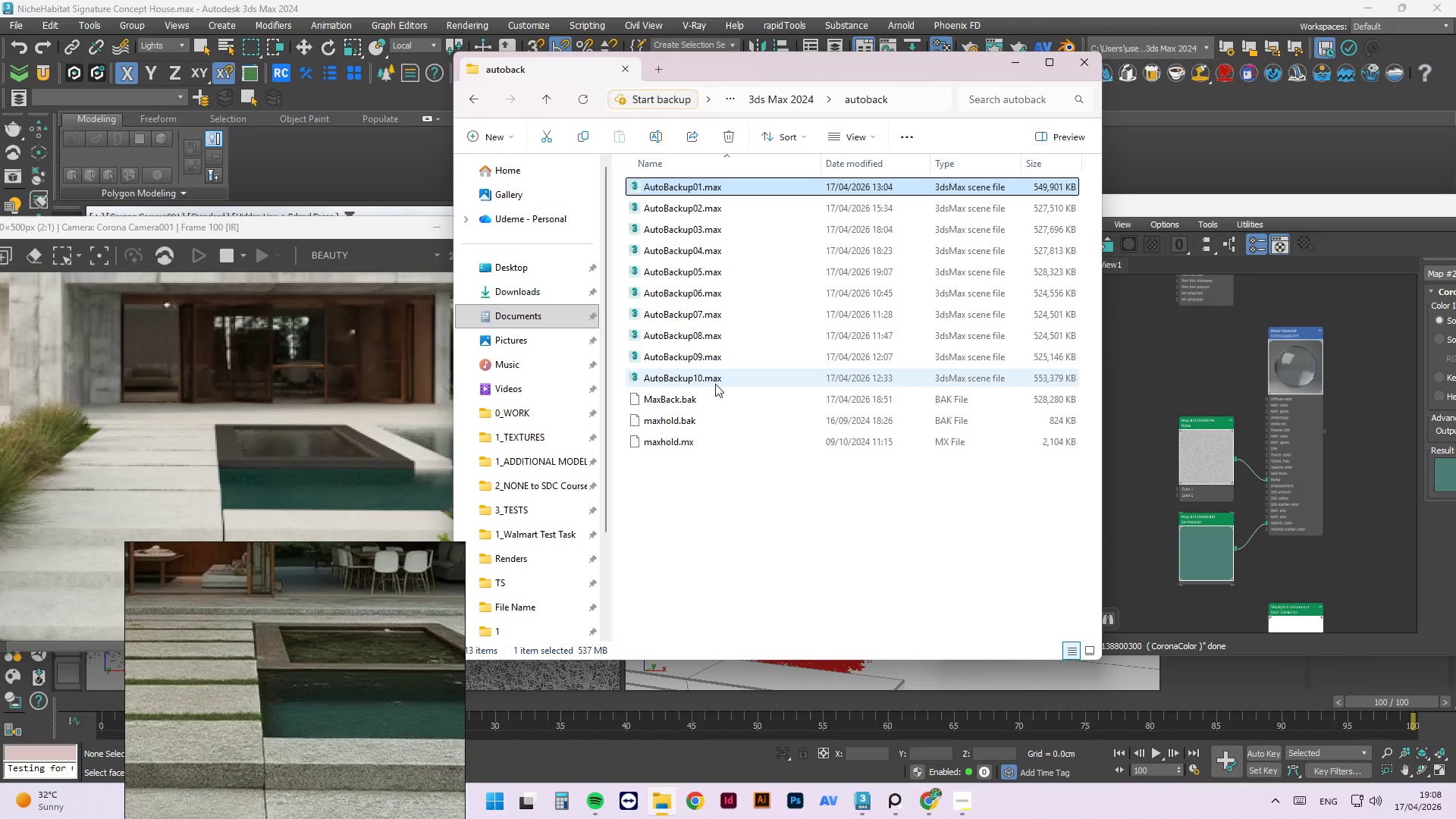 
hold_key(key=ShiftLeft, duration=0.45)
left_click([714, 381])
 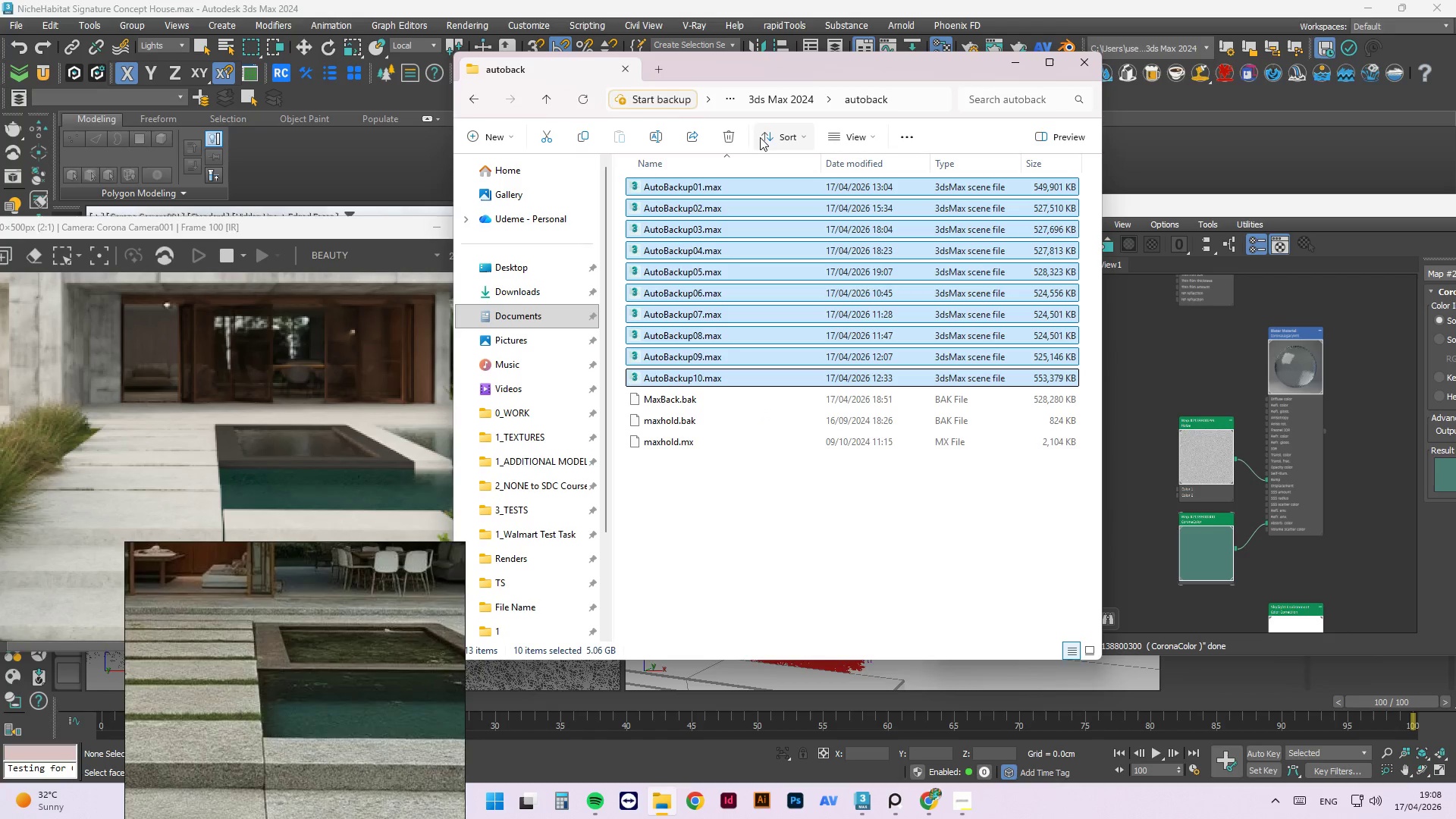 
left_click([736, 137])
 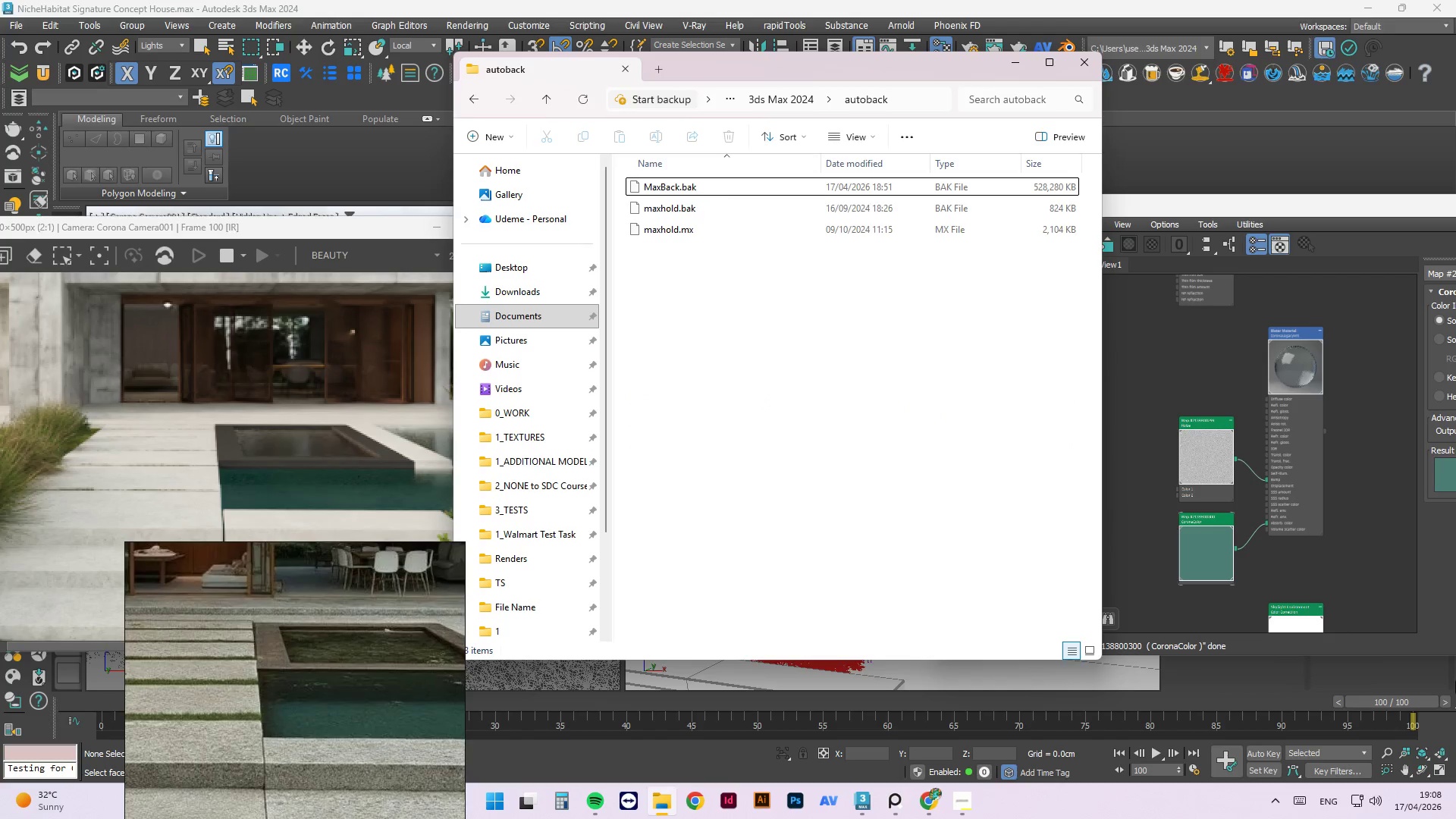 
left_click([1455, 795])
 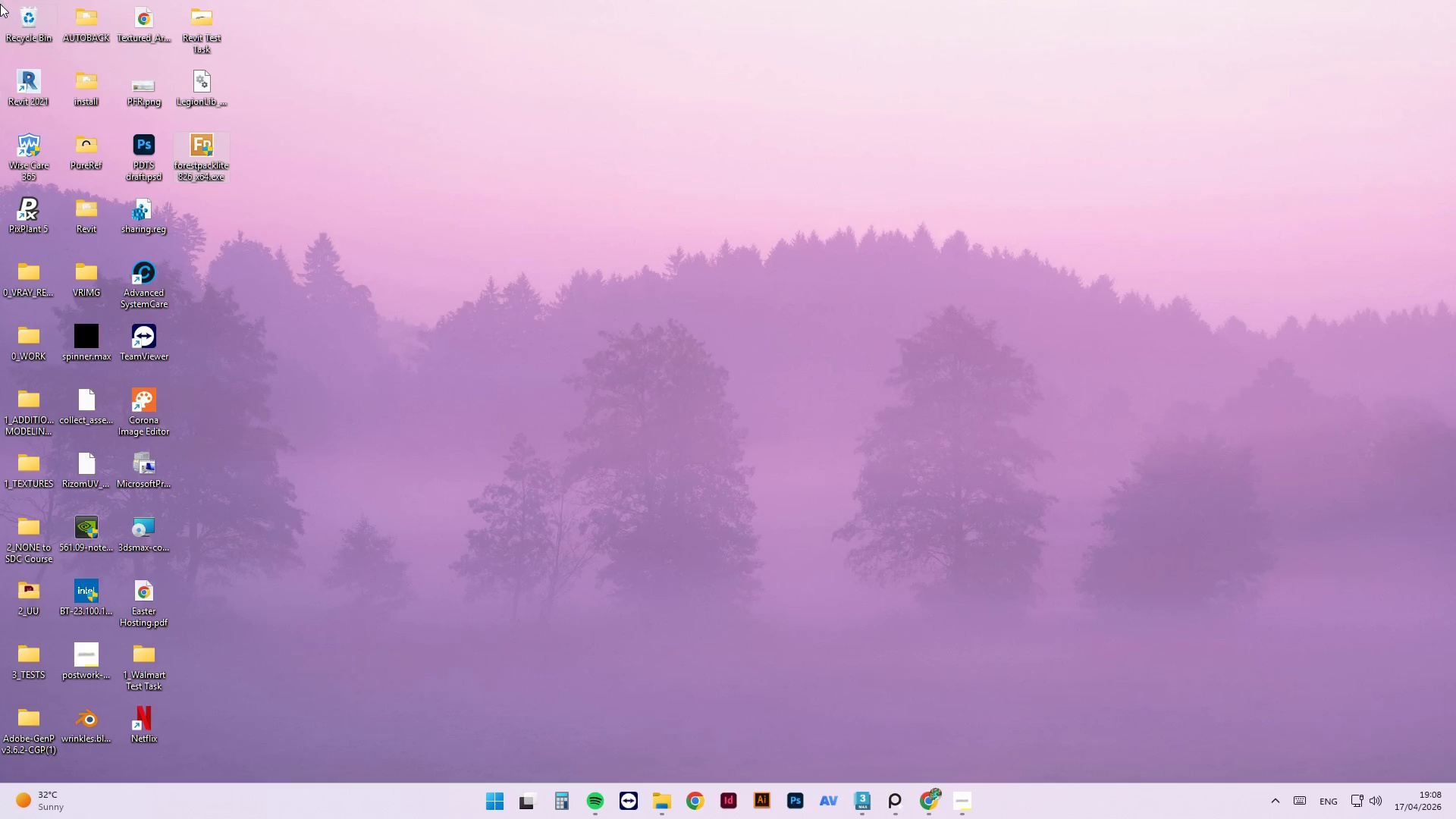 
right_click([26, 20])
 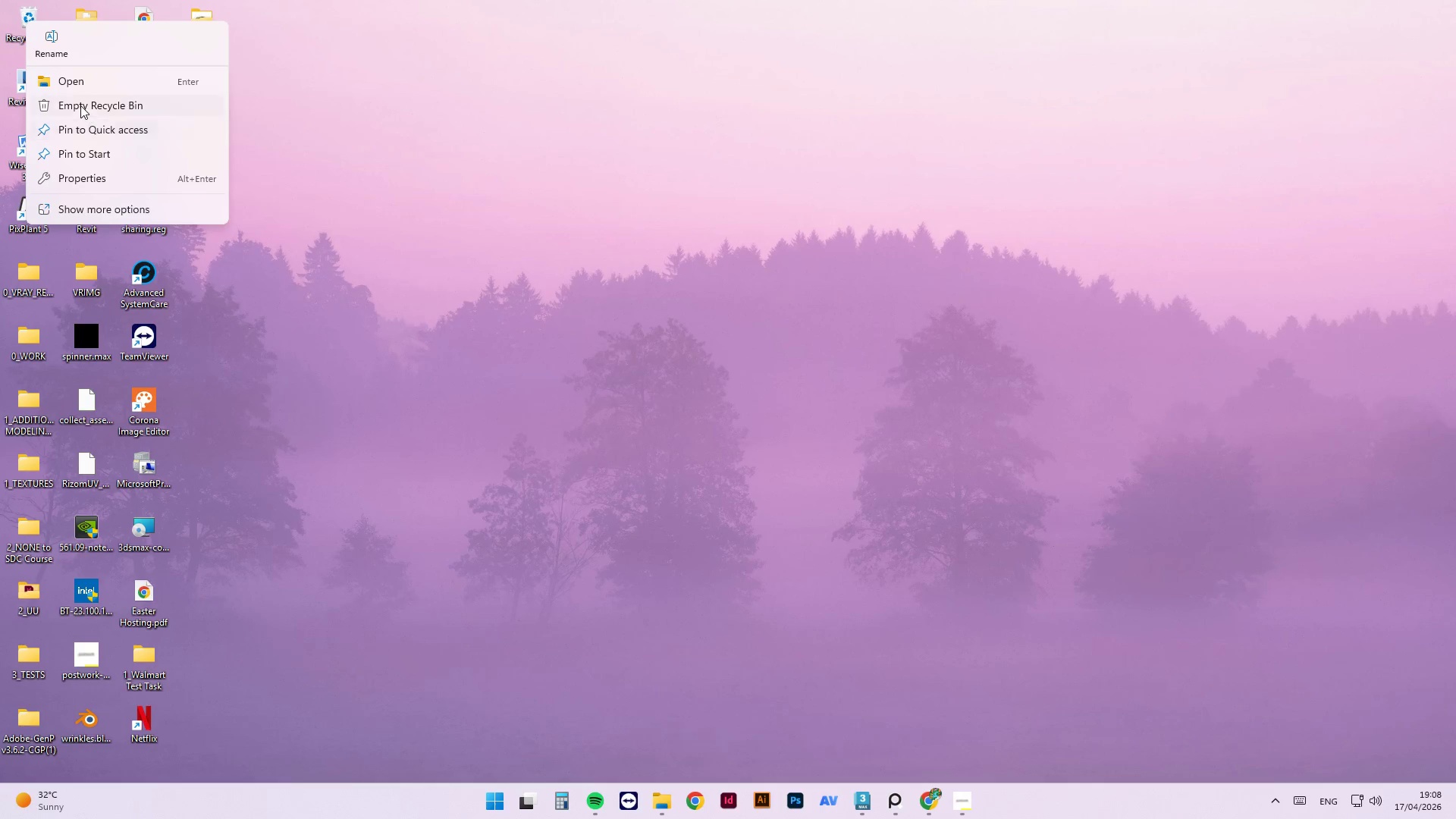 
left_click([80, 105])
 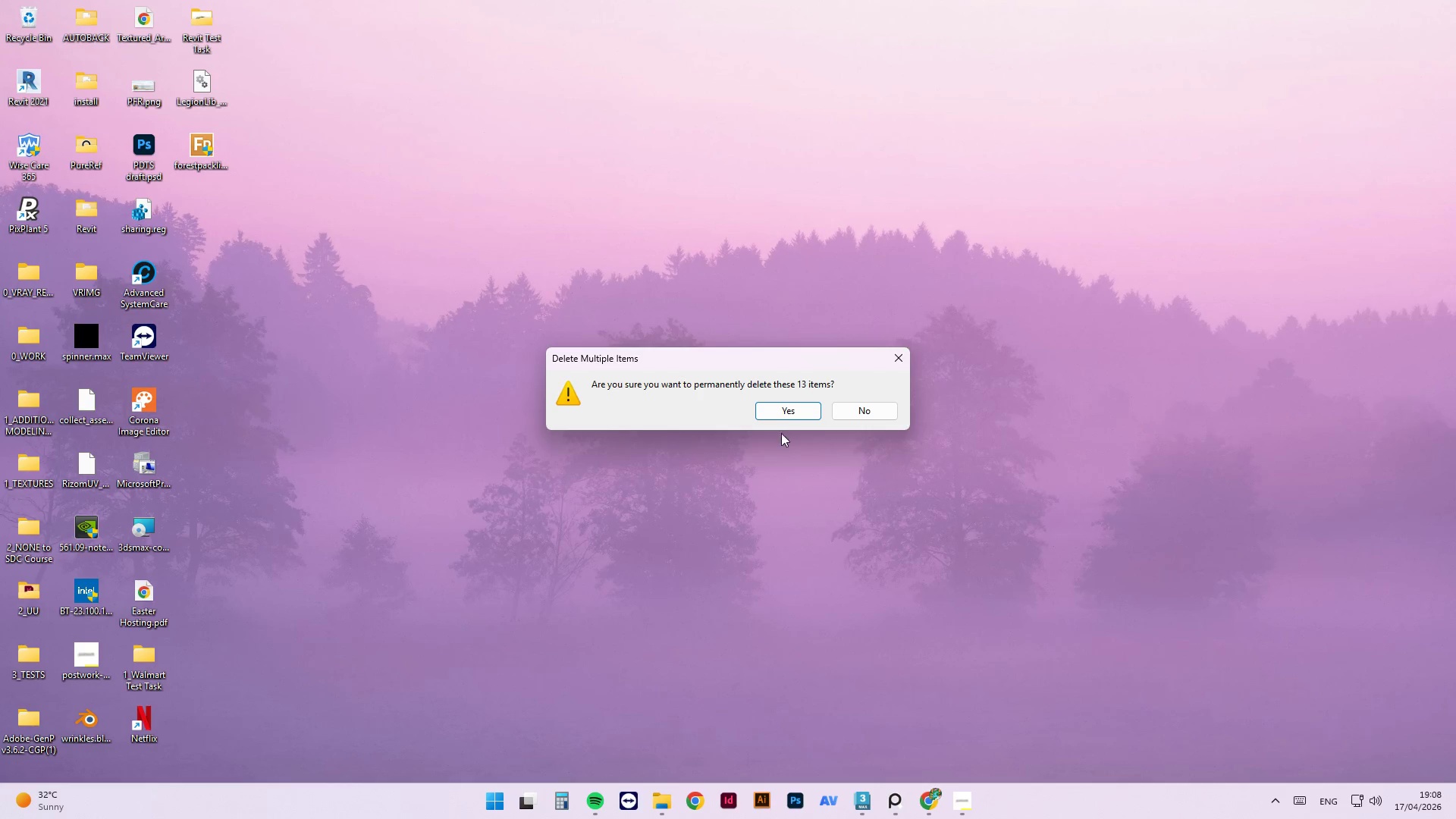 
left_click([799, 419])
 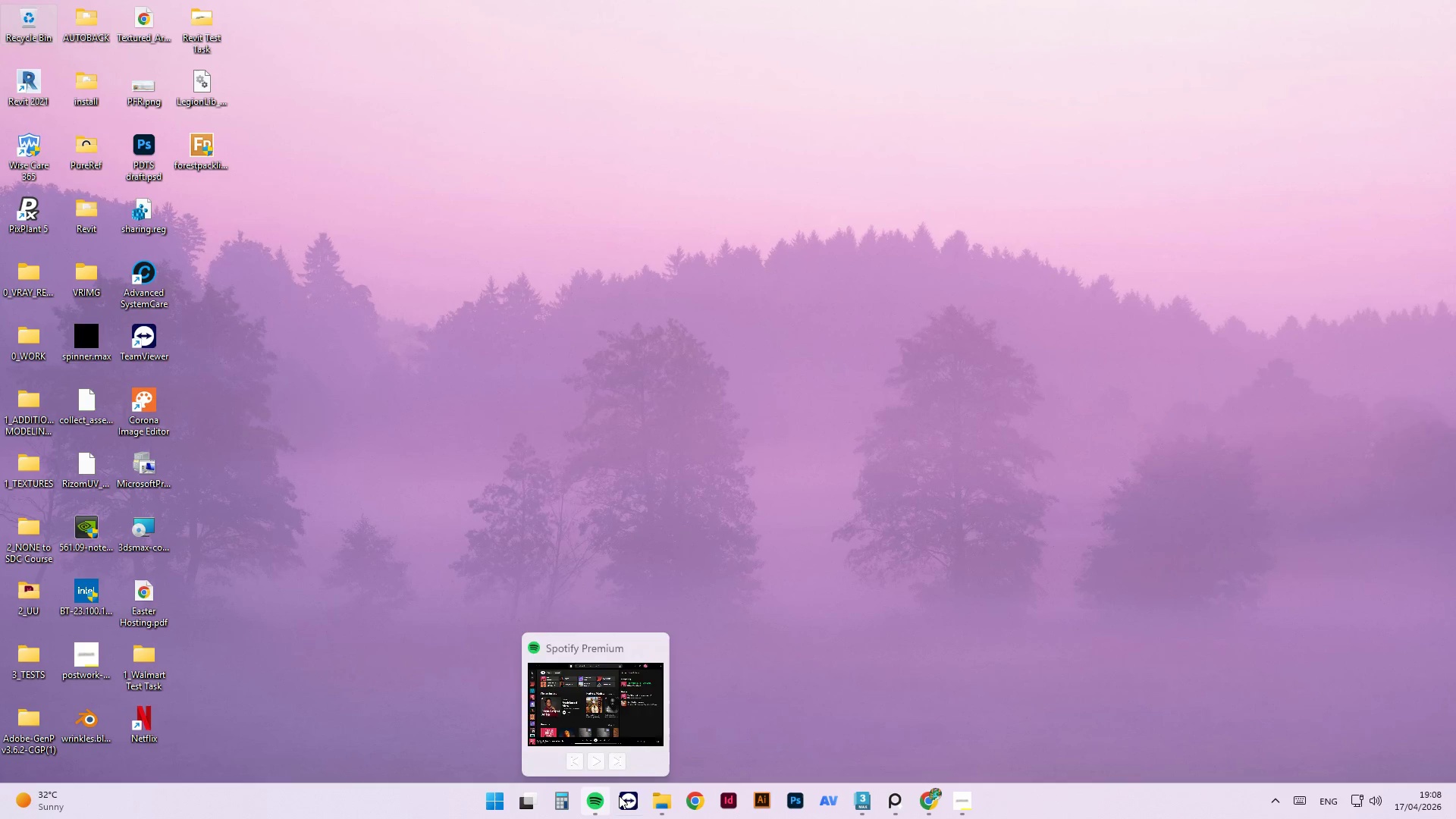 
left_click([664, 803])
 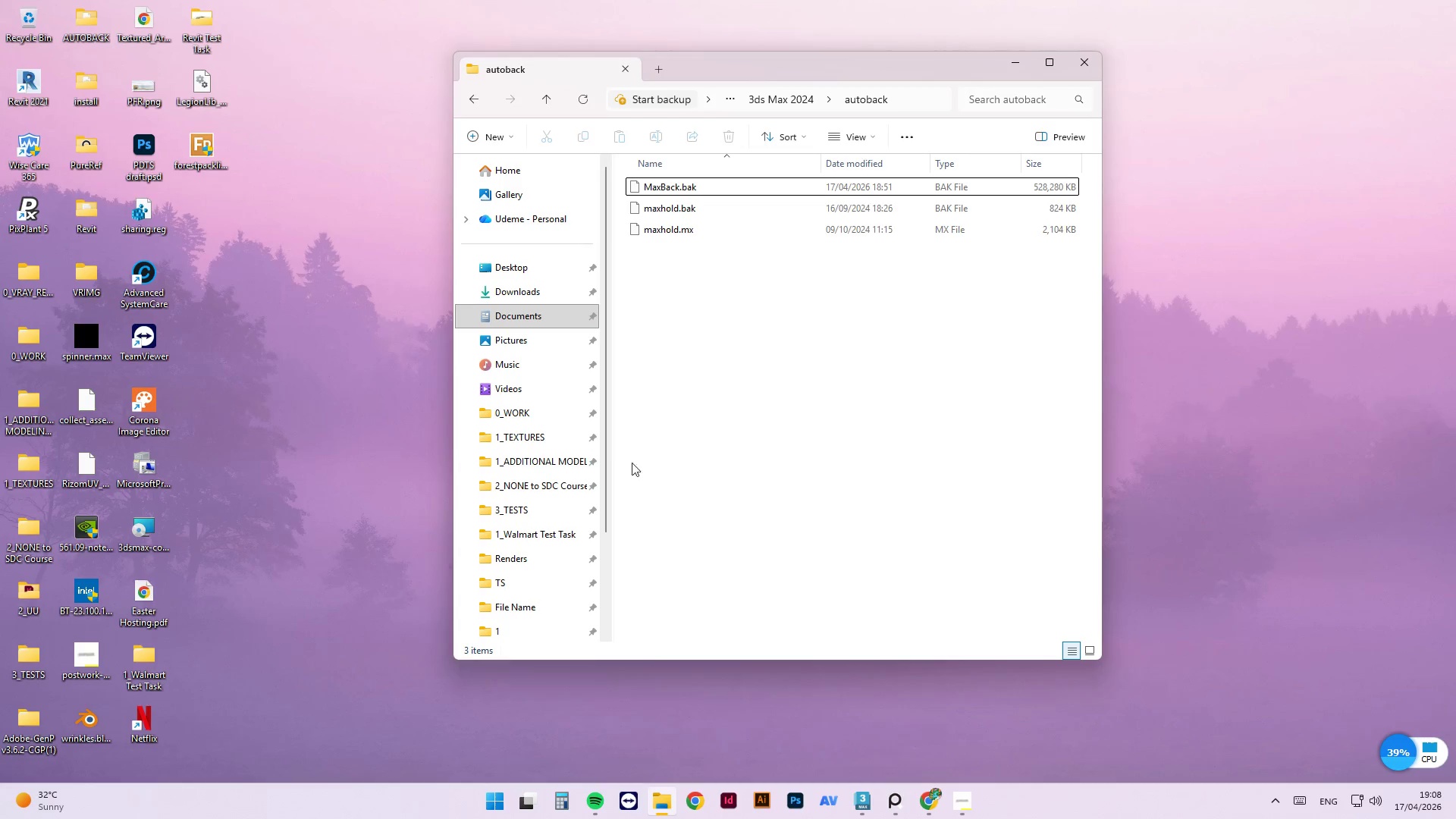 
scroll: coordinate [531, 451], scroll_direction: down, amount: 4.0
 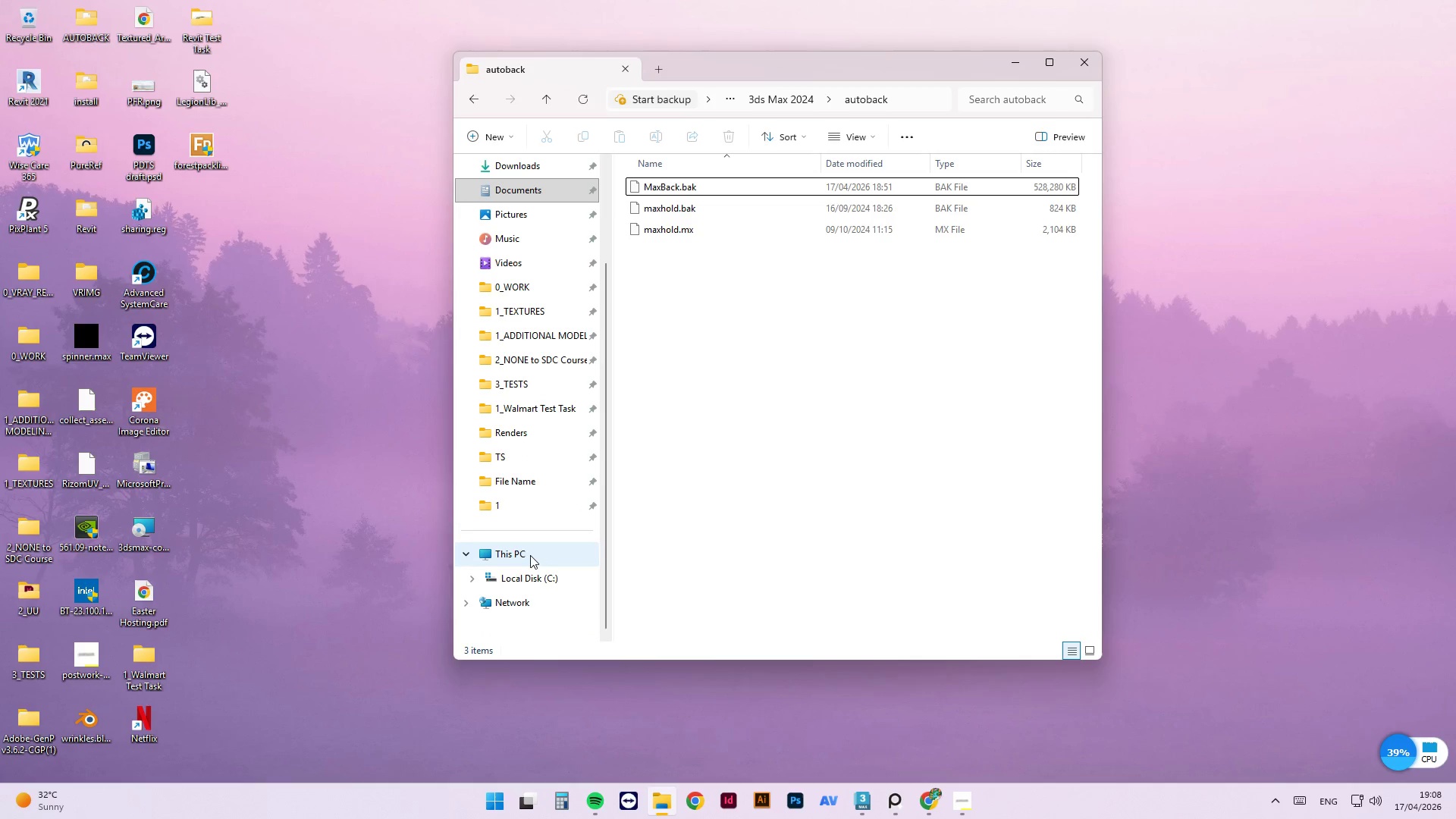 
left_click([530, 554])
 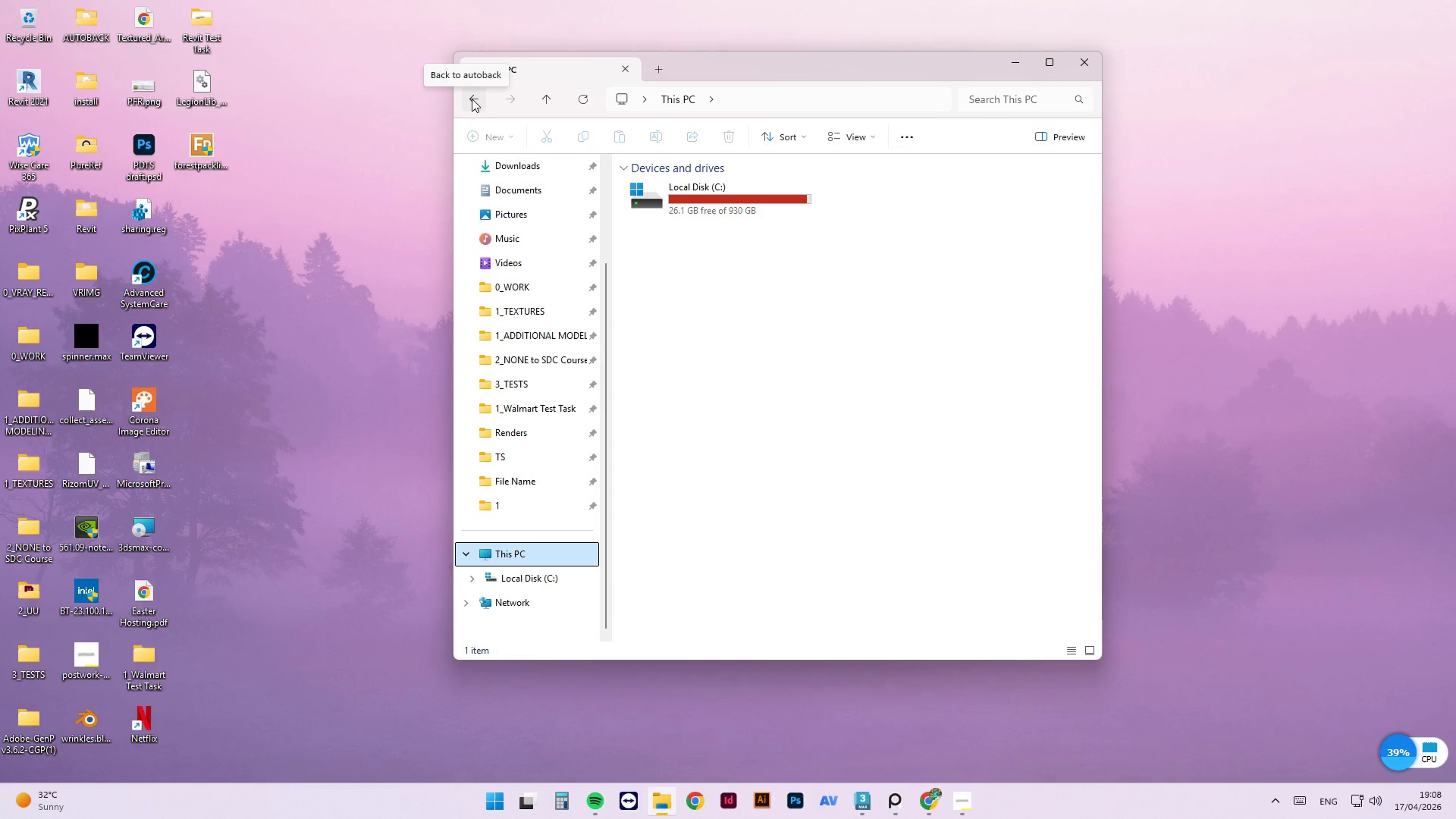 
left_click([472, 102])
 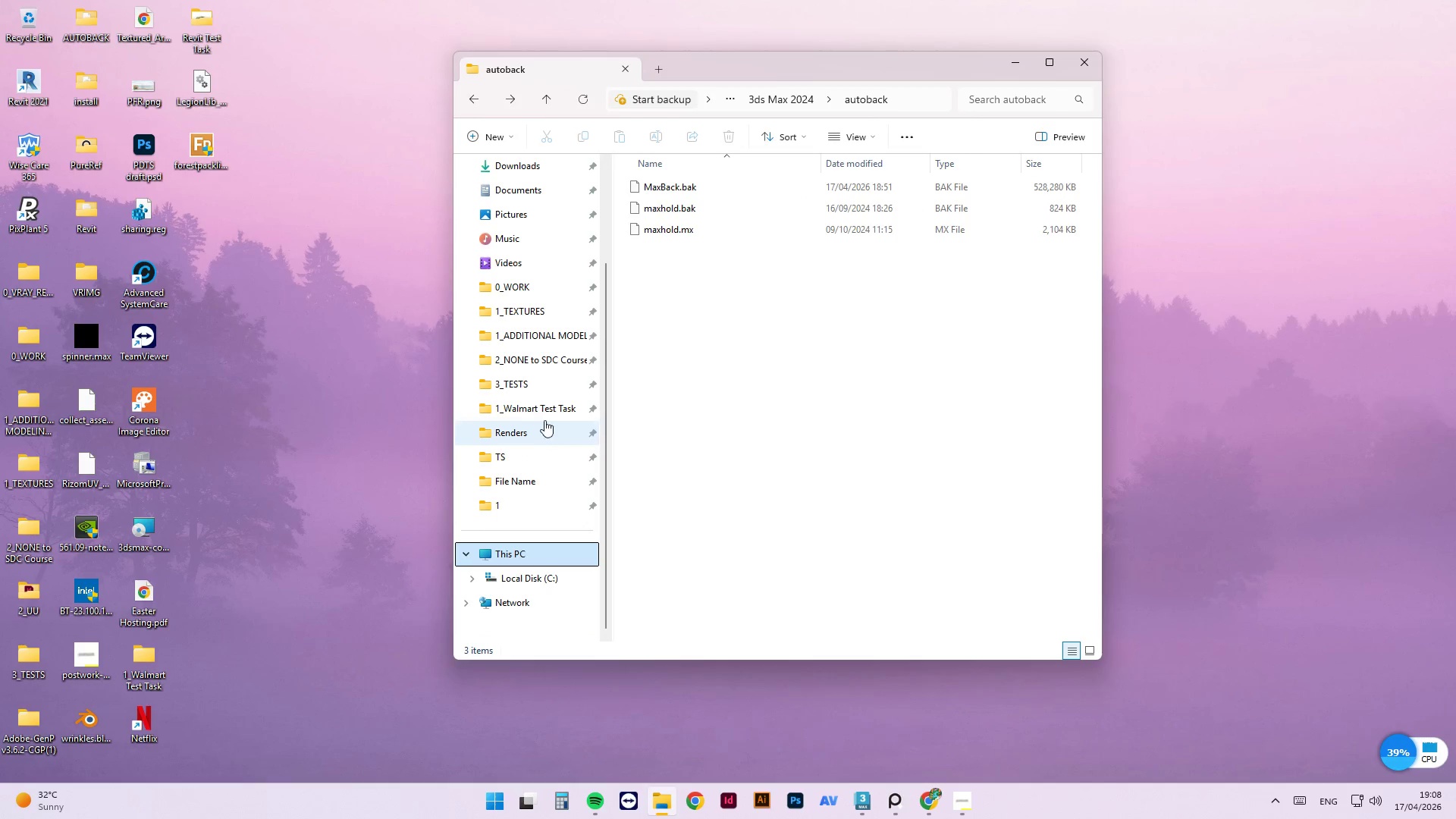 
scroll: coordinate [567, 340], scroll_direction: up, amount: 3.0
 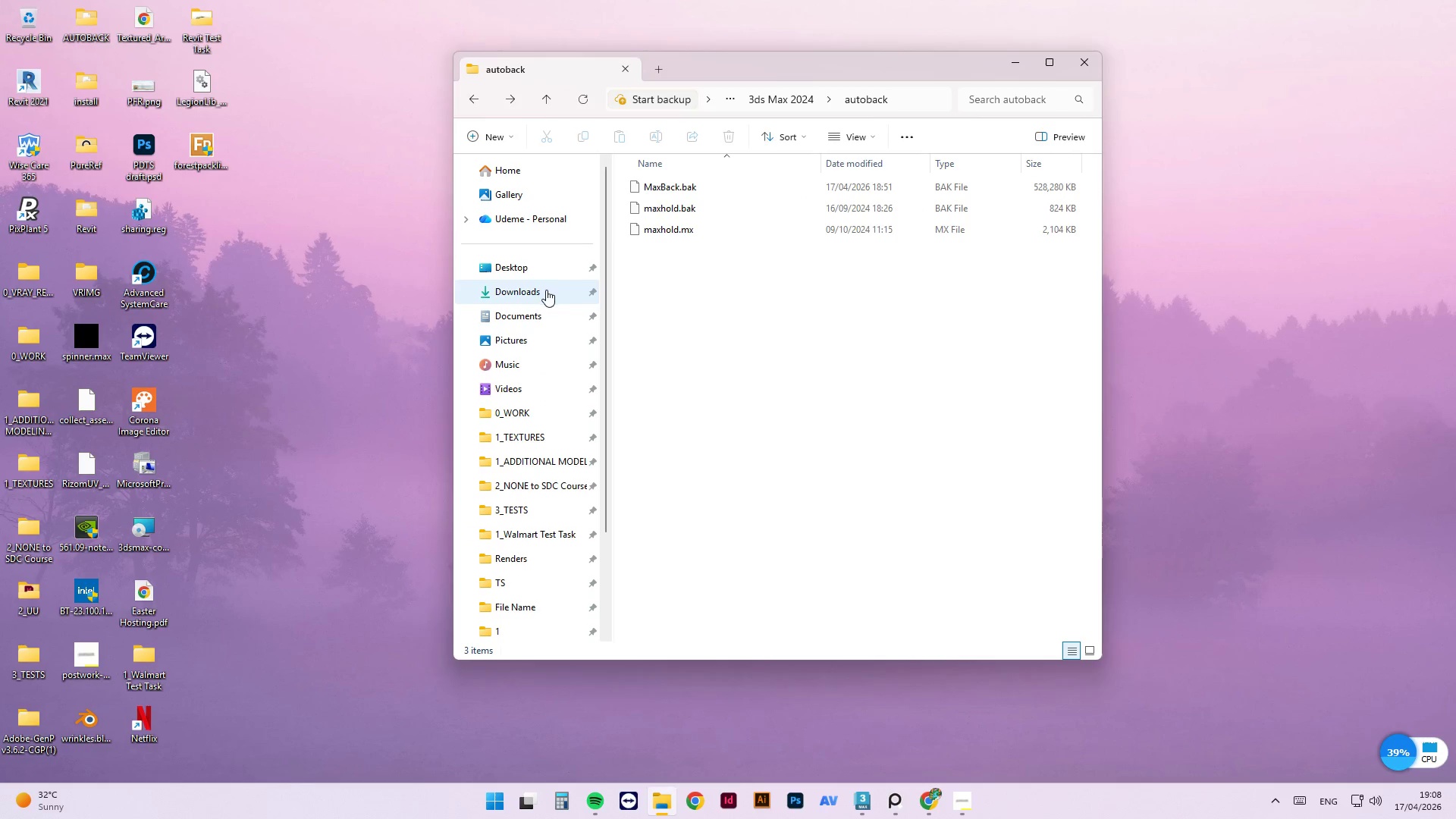 
left_click([546, 311])
 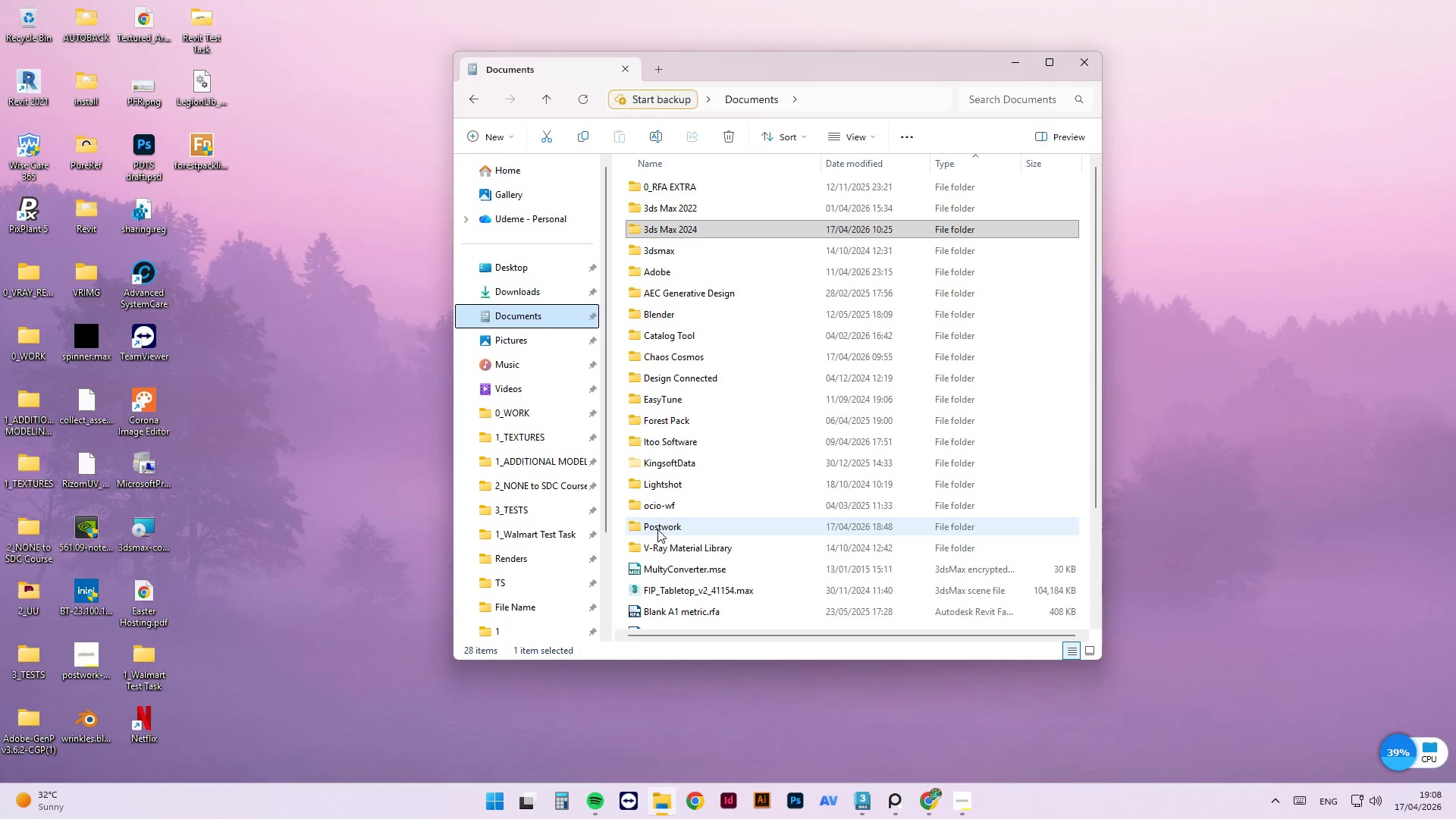 
double_click([664, 526])
 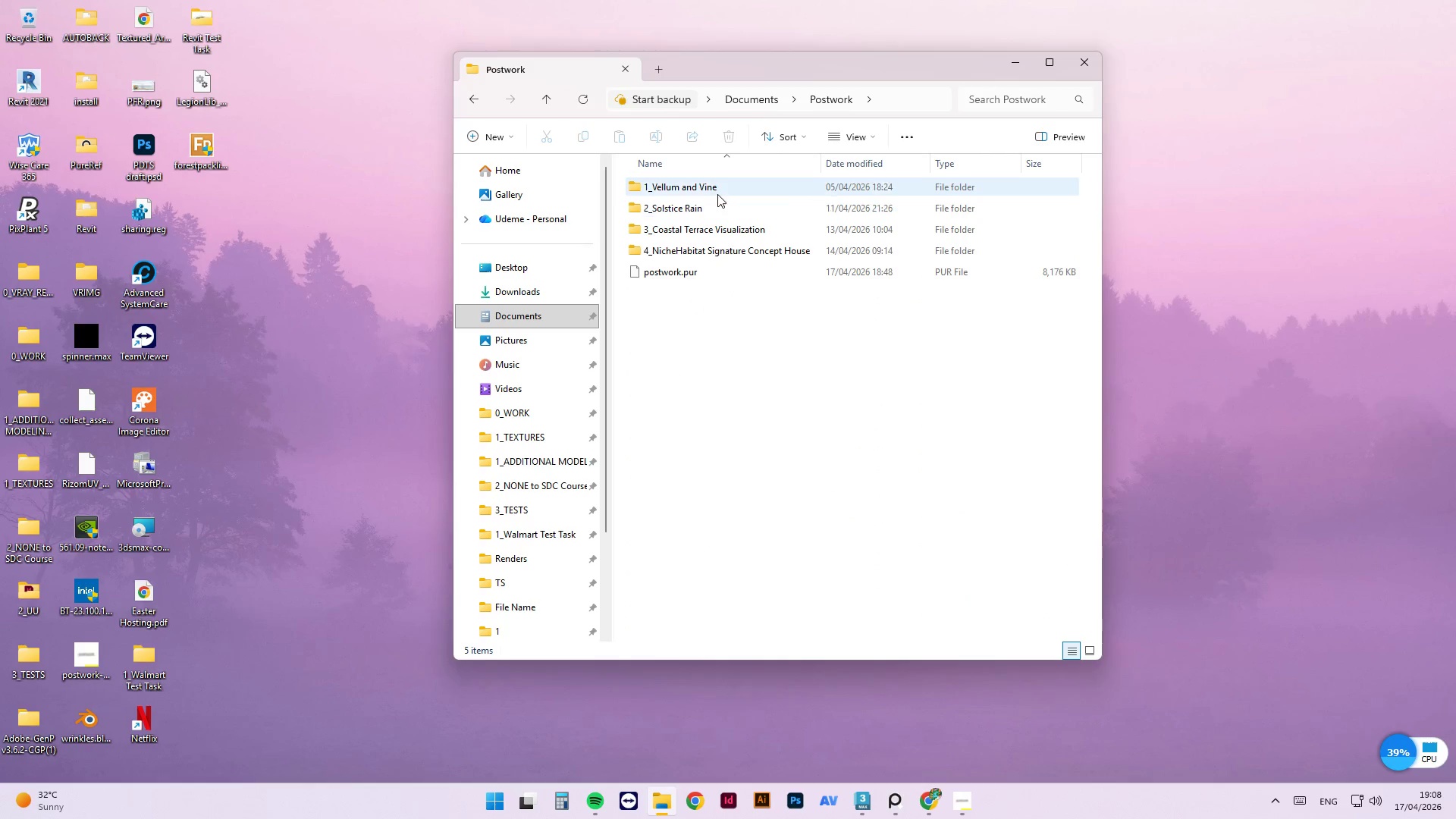 
double_click([717, 194])
 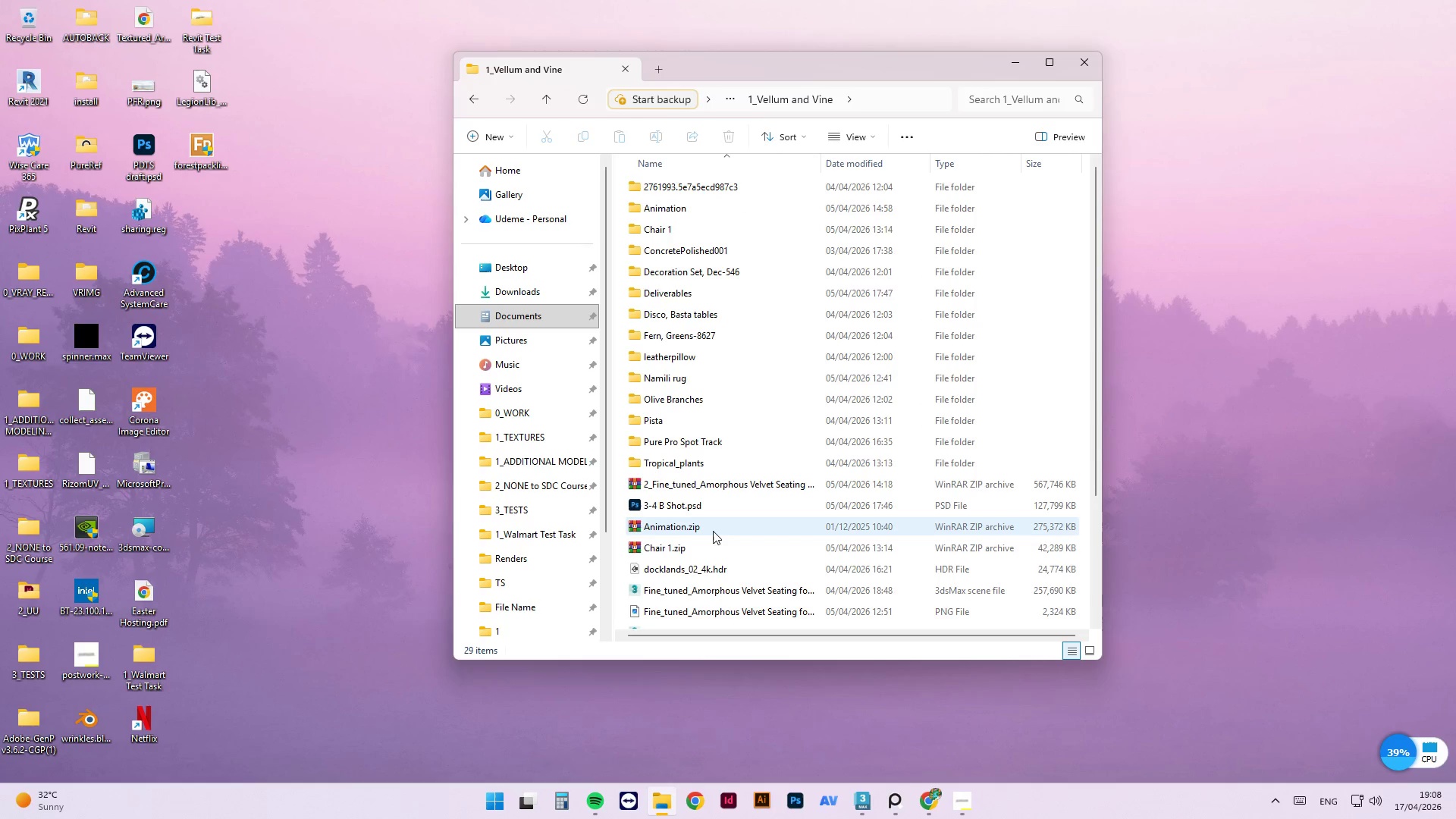 
wait(5.8)
 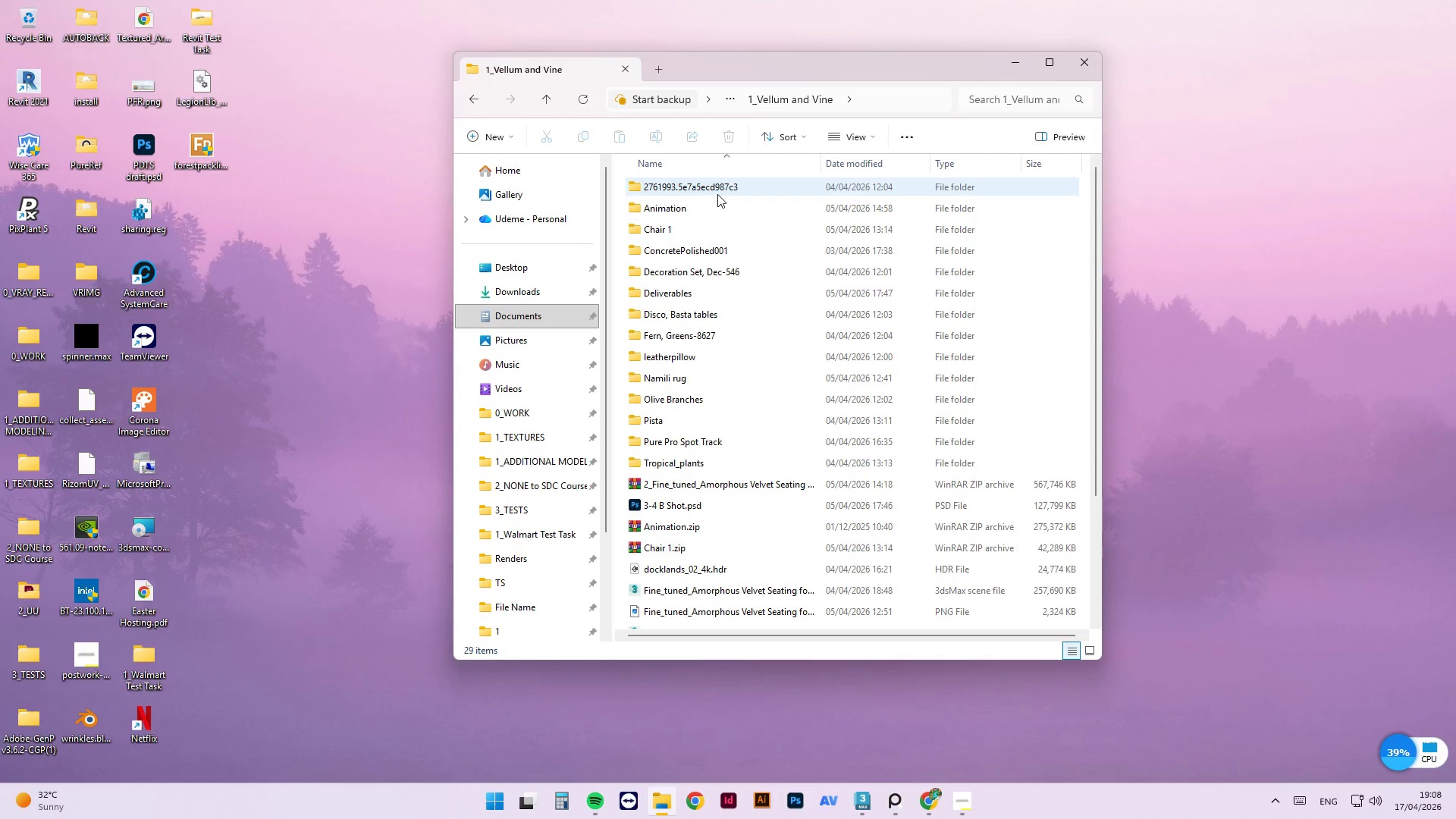 
scroll: coordinate [748, 516], scroll_direction: down, amount: 8.0
 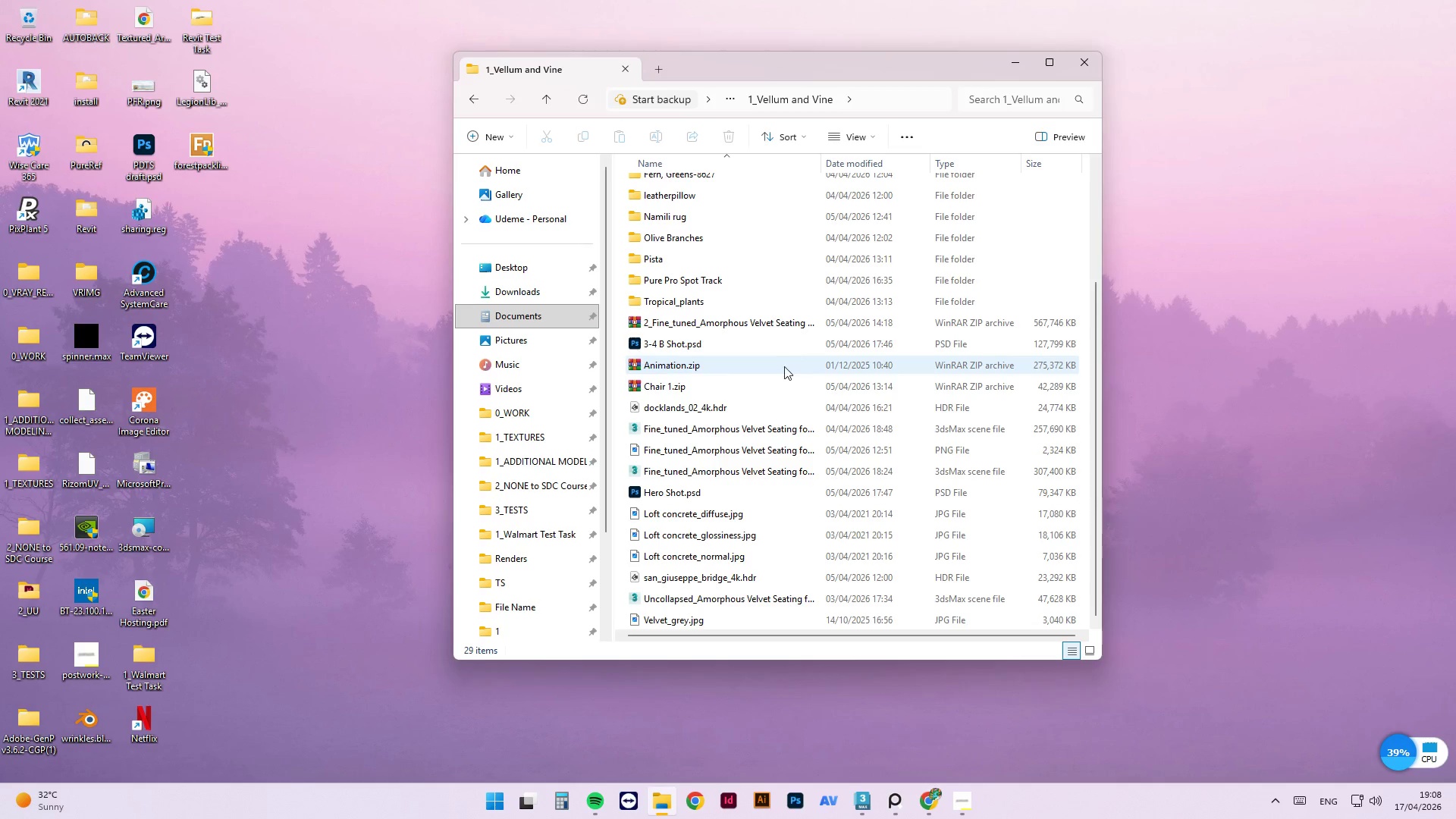 
left_click([776, 369])
 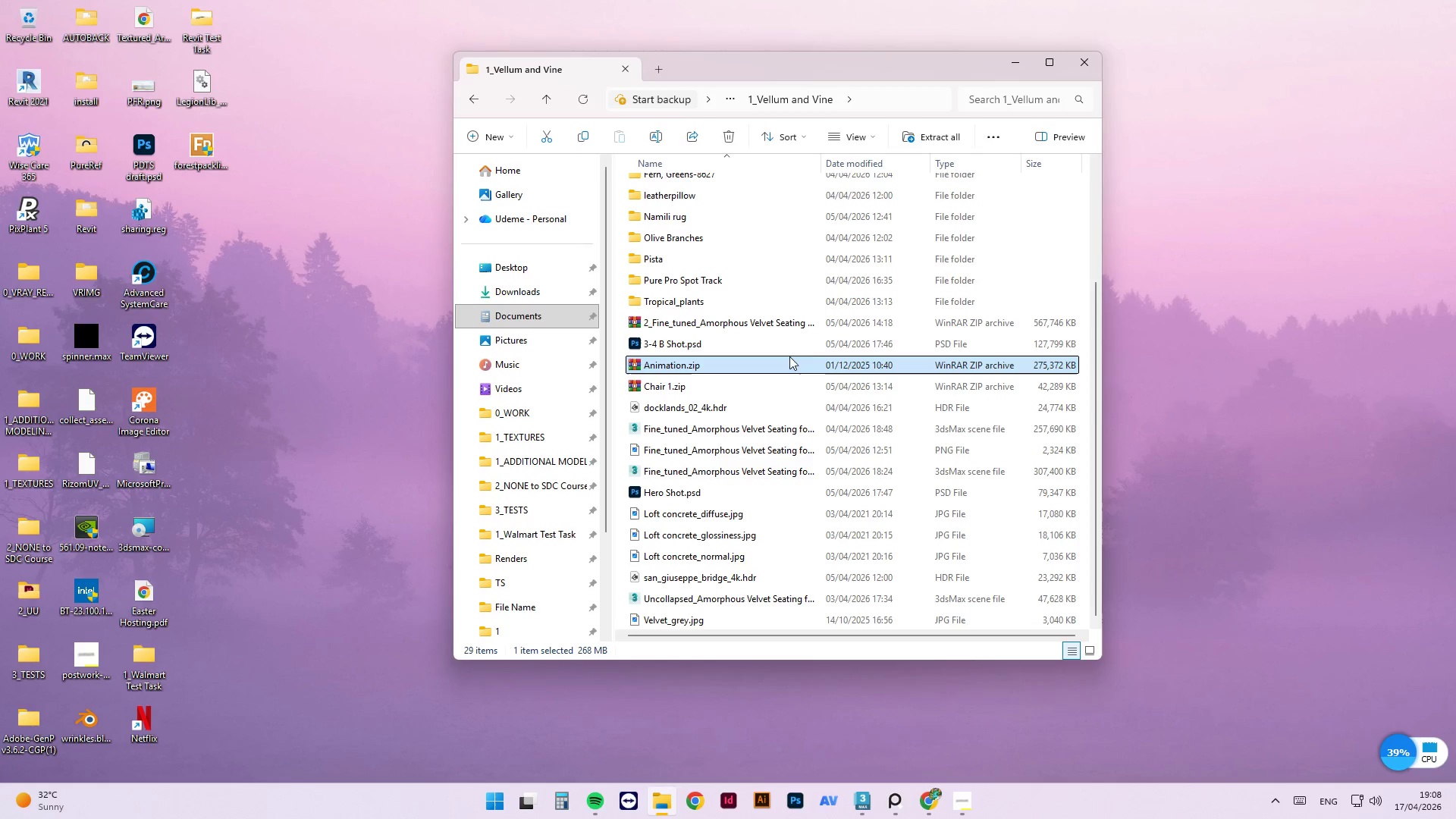 
left_click([725, 146])
 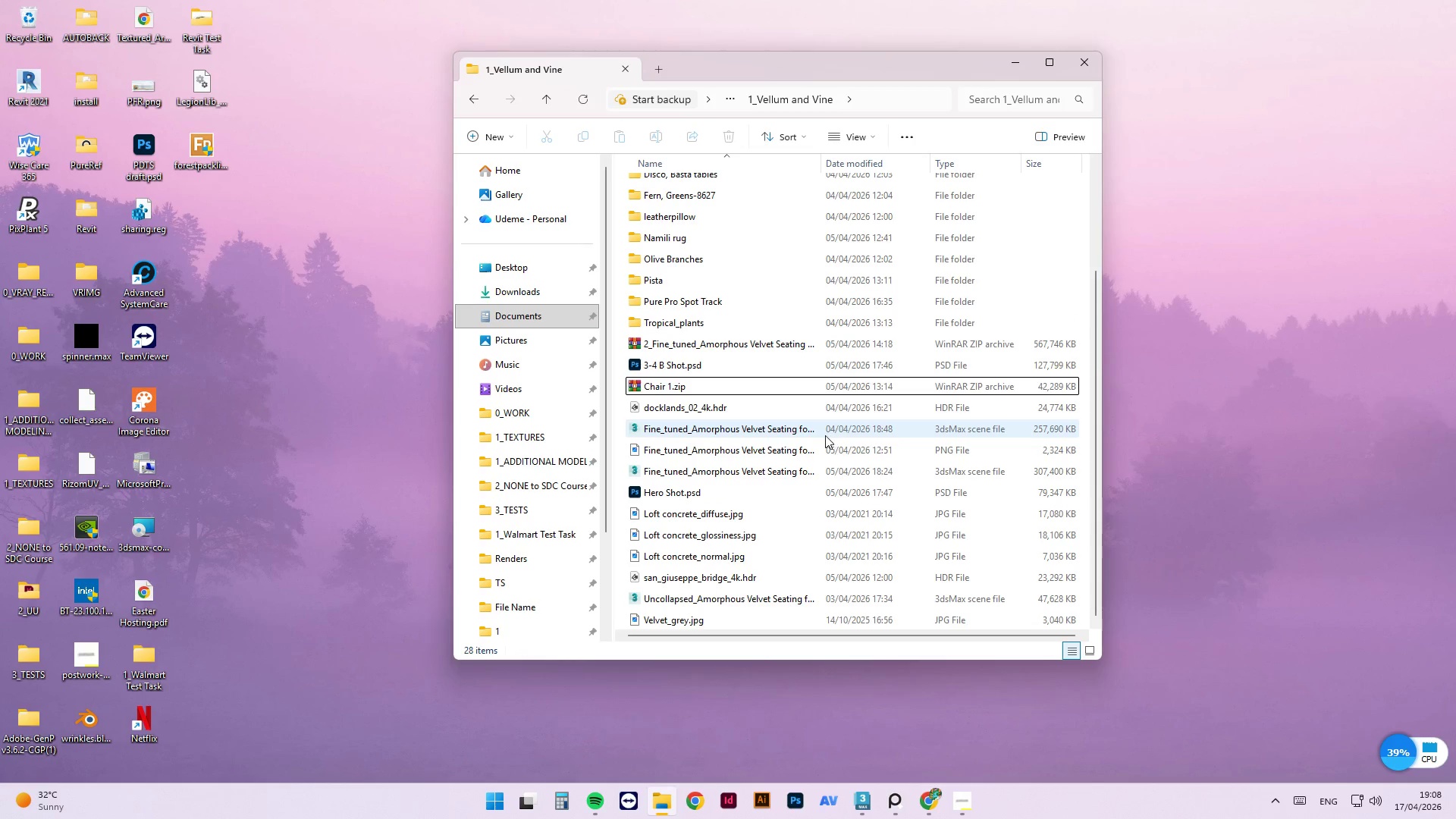 
wait(11.42)
 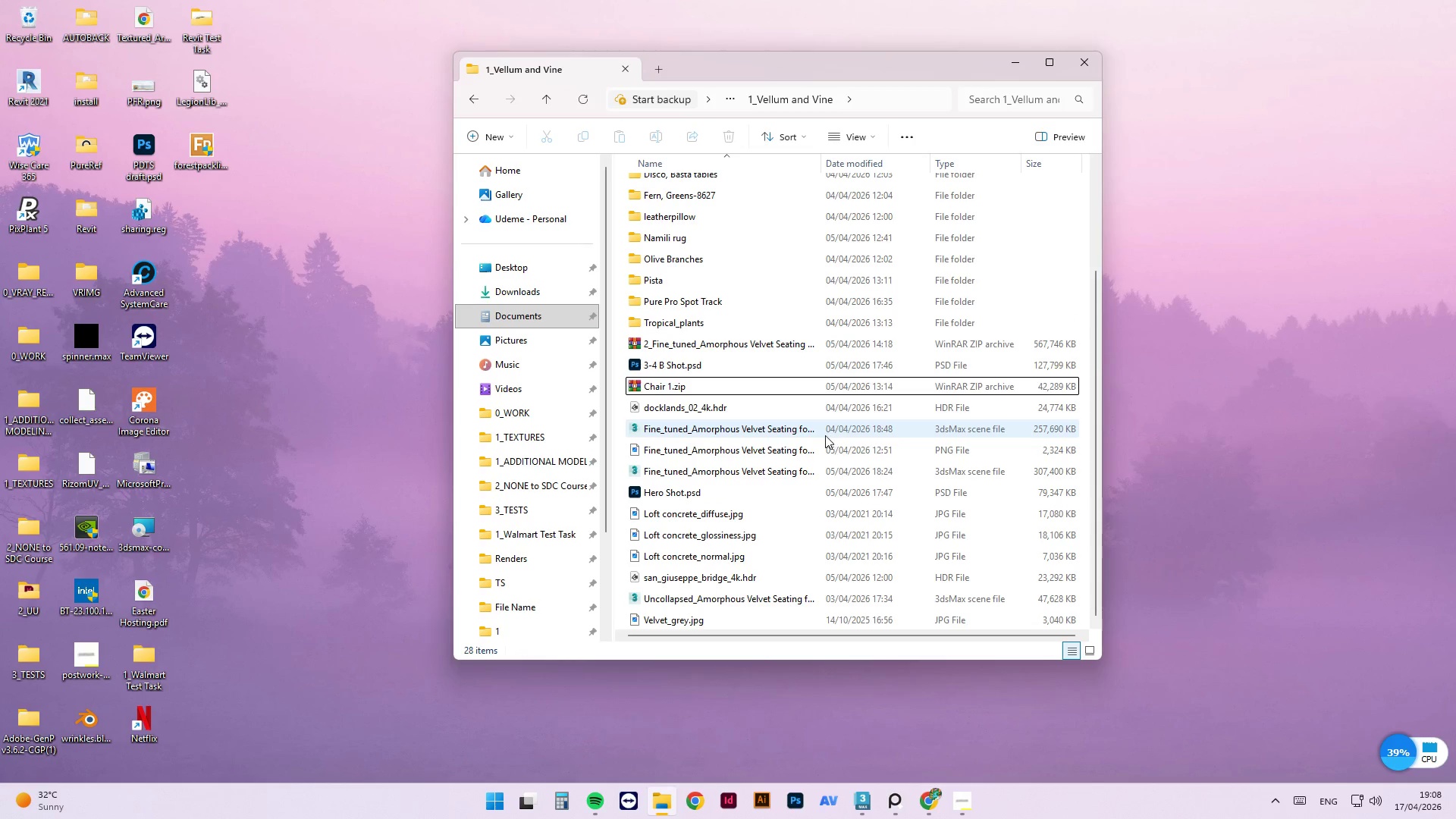 
double_click([793, 432])
 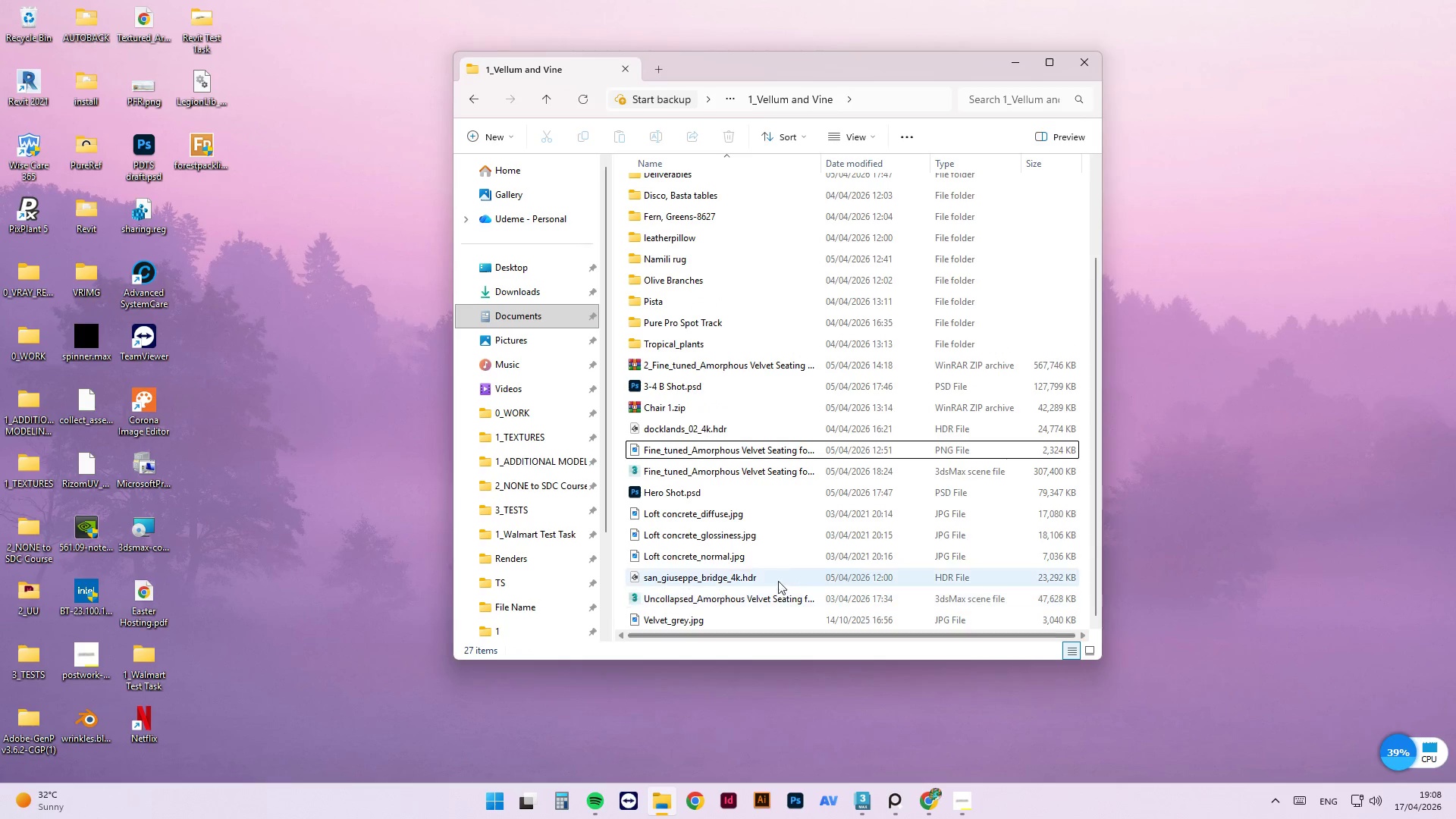 
scroll: coordinate [860, 473], scroll_direction: down, amount: 3.0
 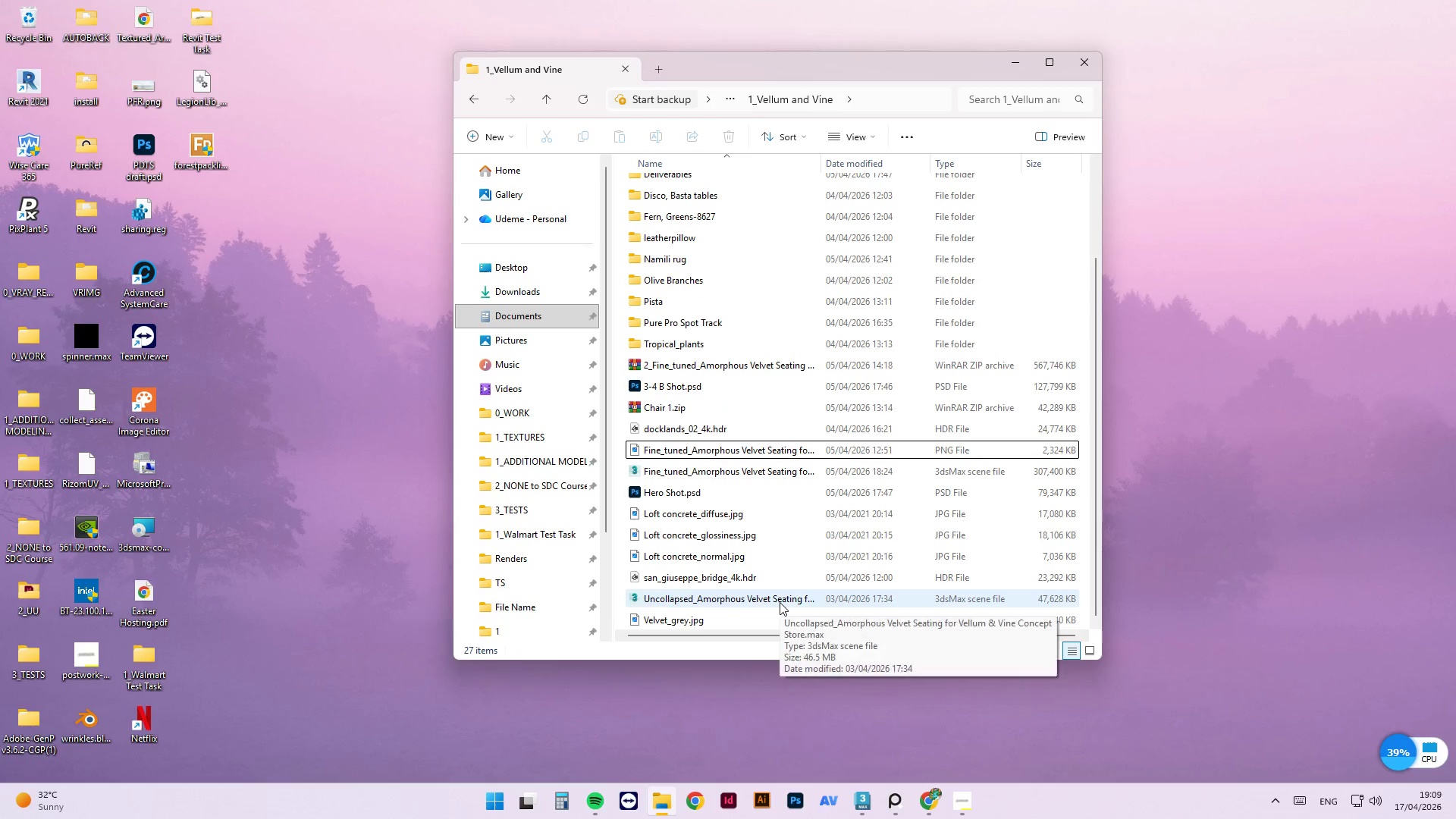 
left_click([780, 602])
 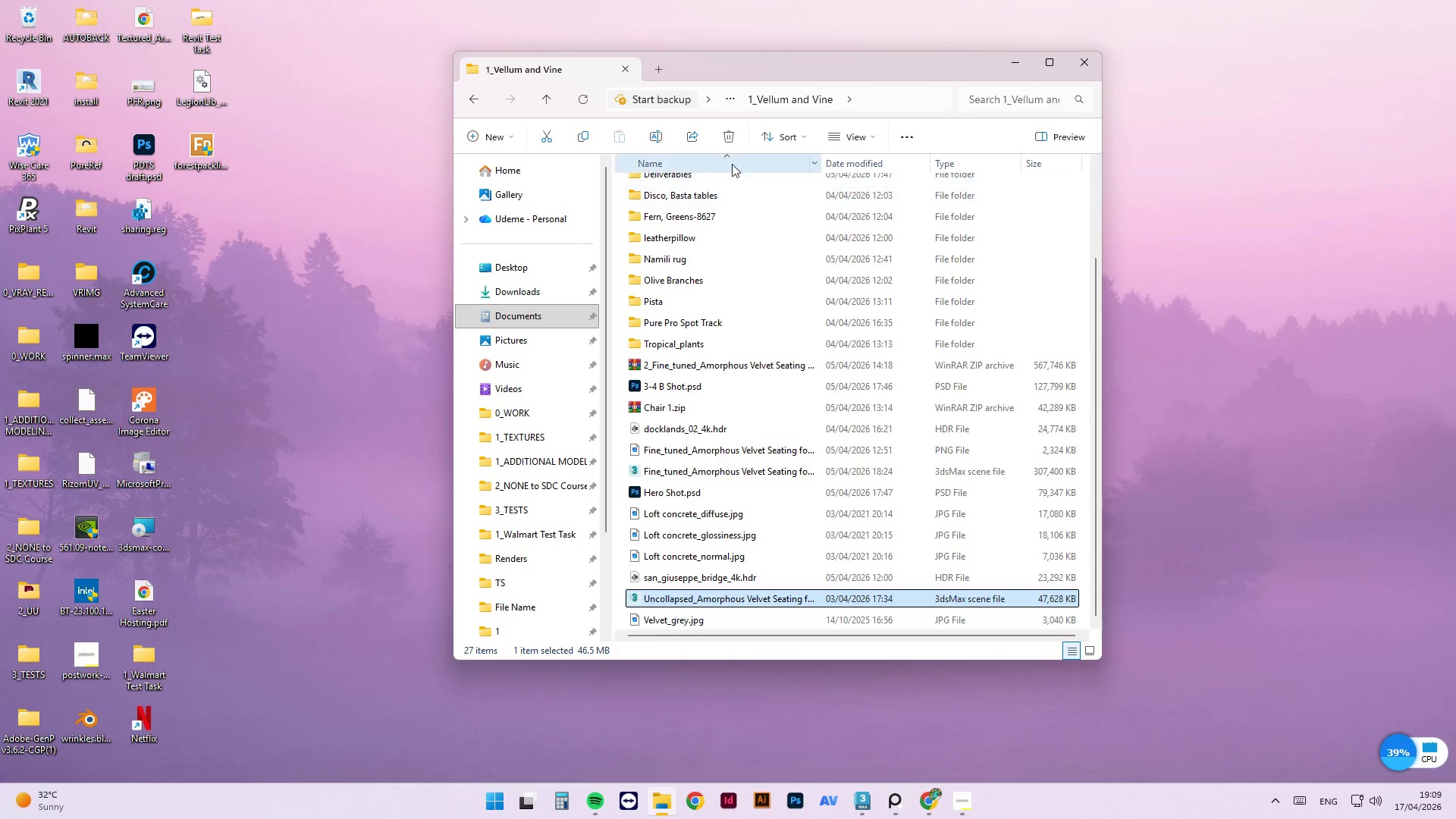 
left_click([730, 146])
 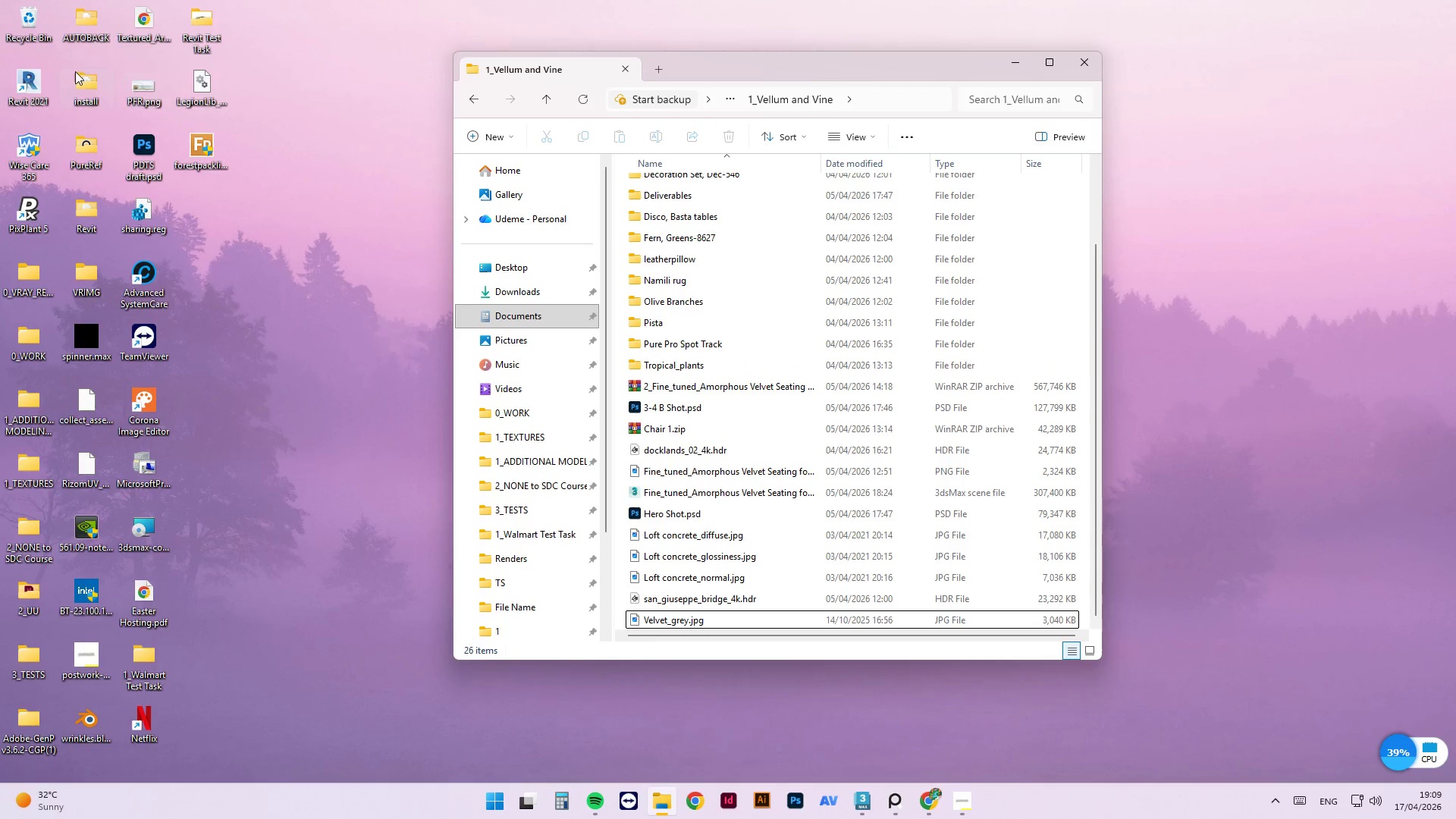 
right_click([31, 14])
 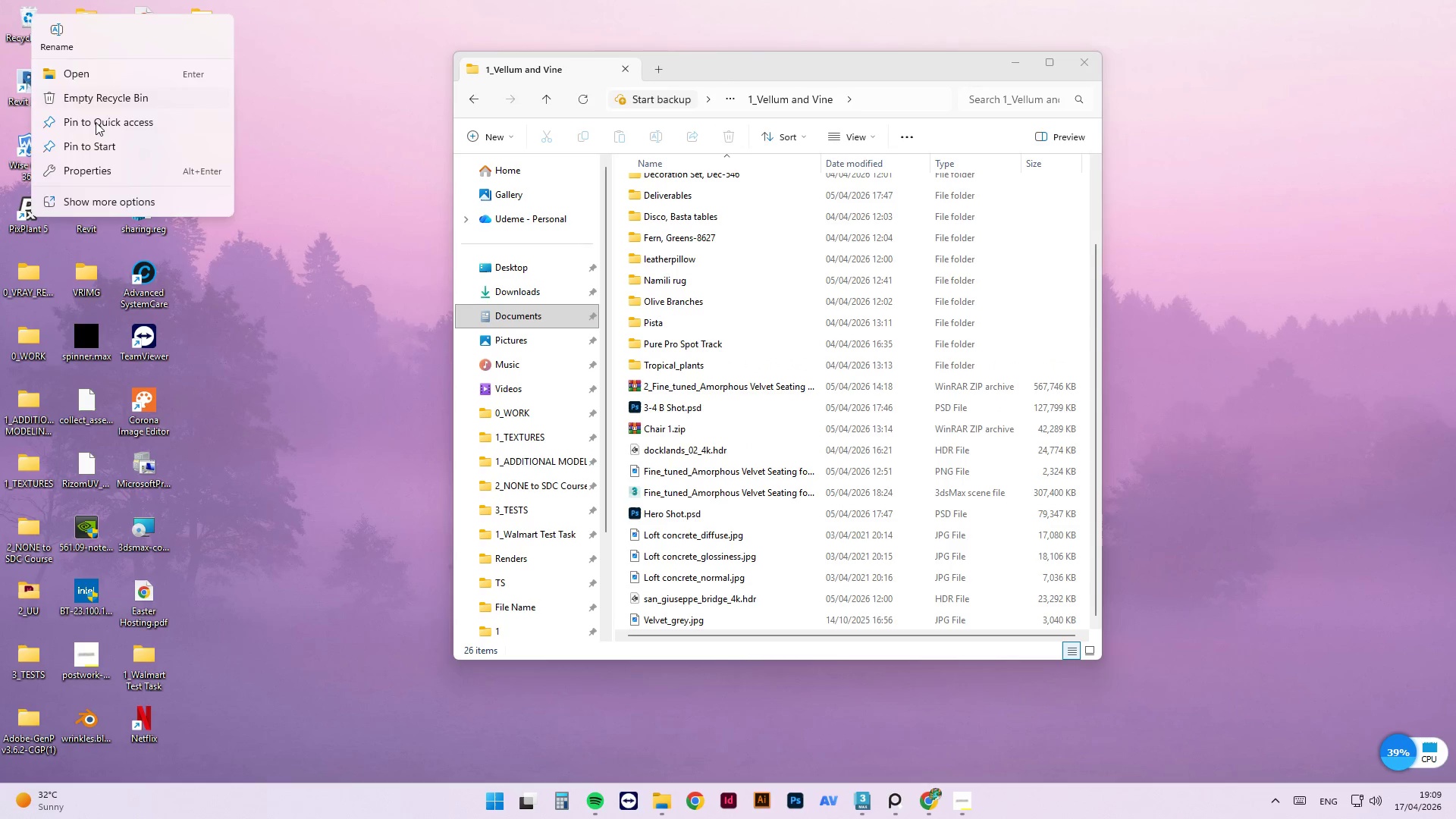 
left_click([101, 103])
 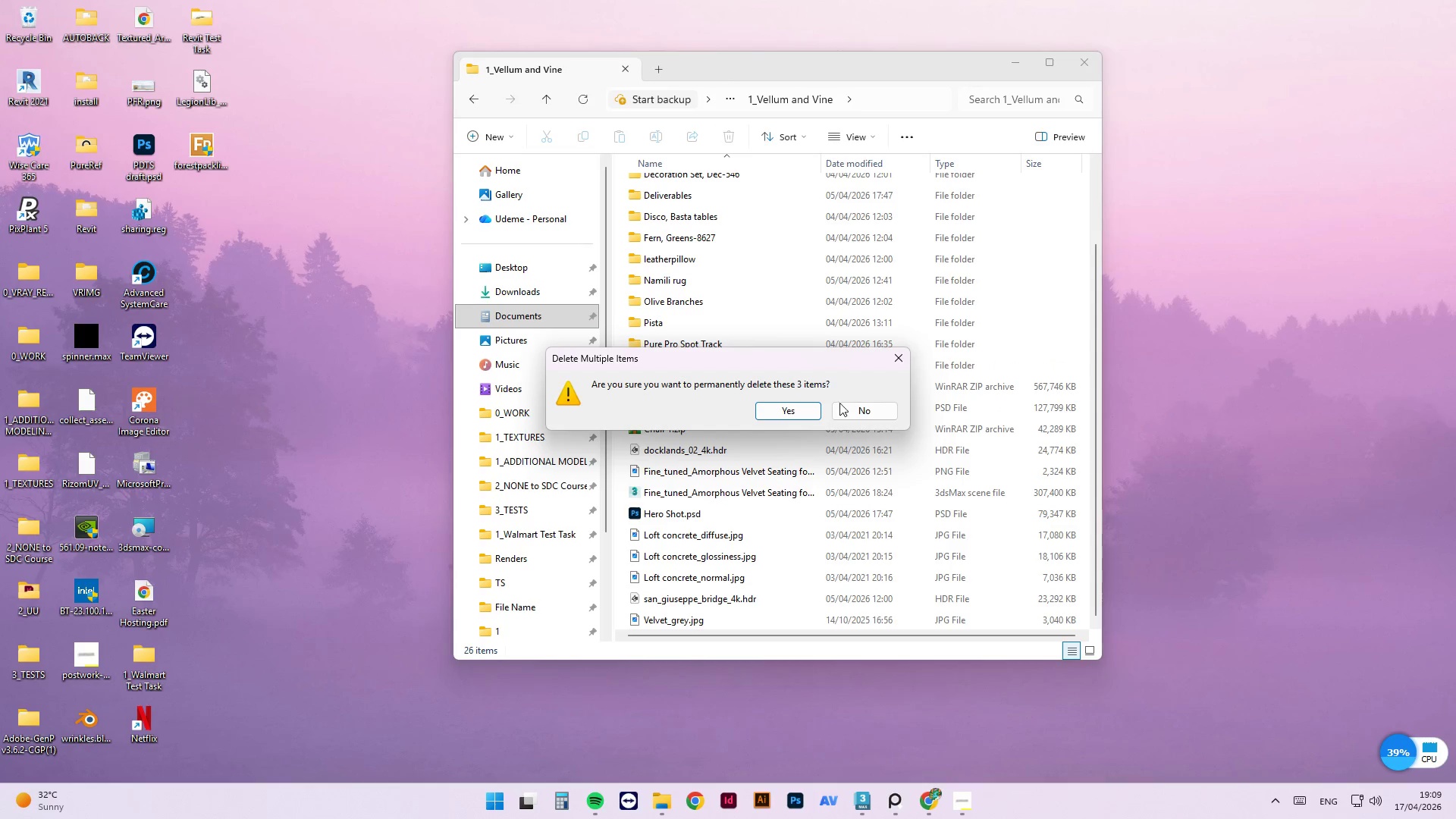 
left_click([802, 408])
 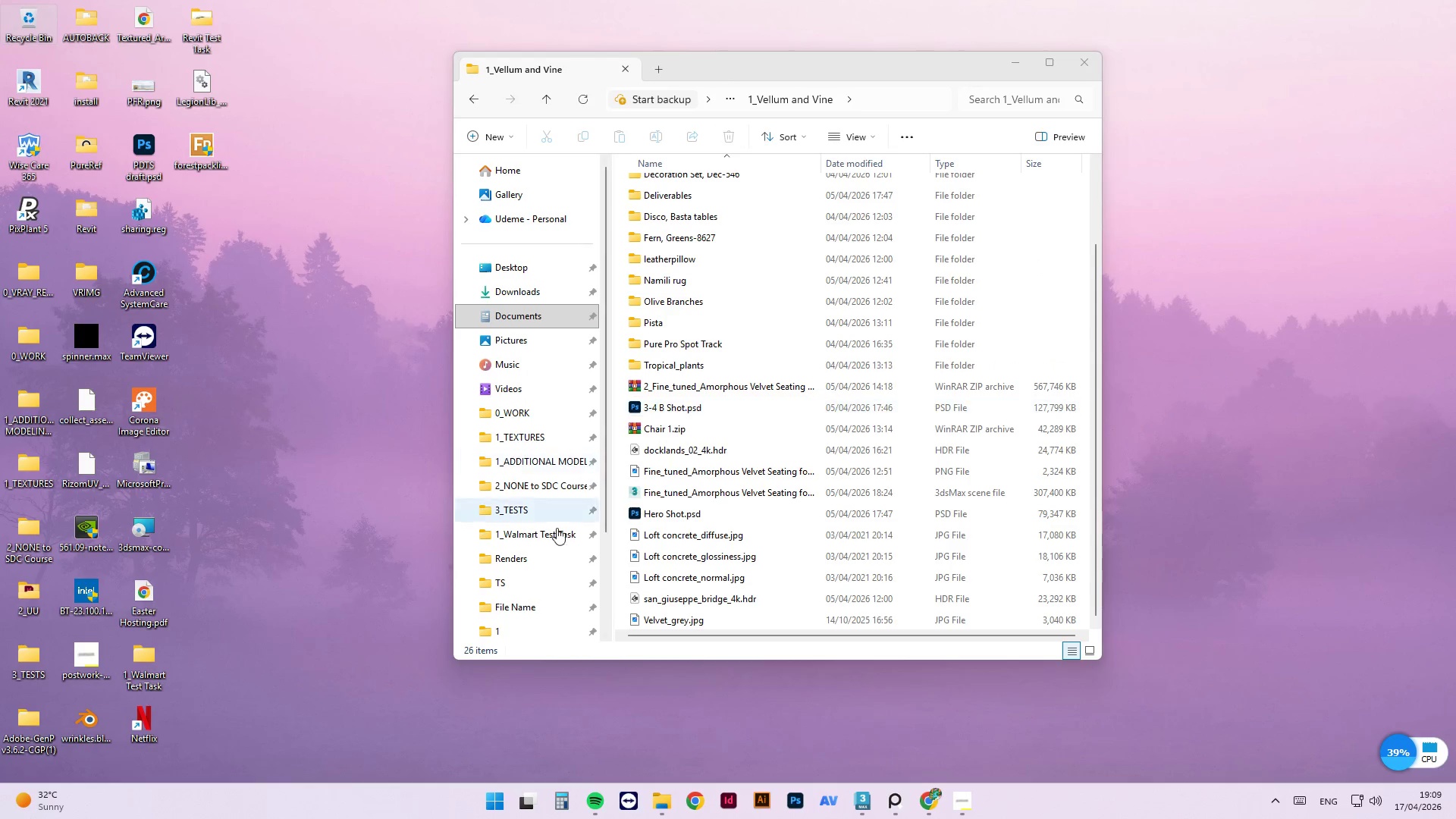 
scroll: coordinate [557, 504], scroll_direction: down, amount: 6.0
 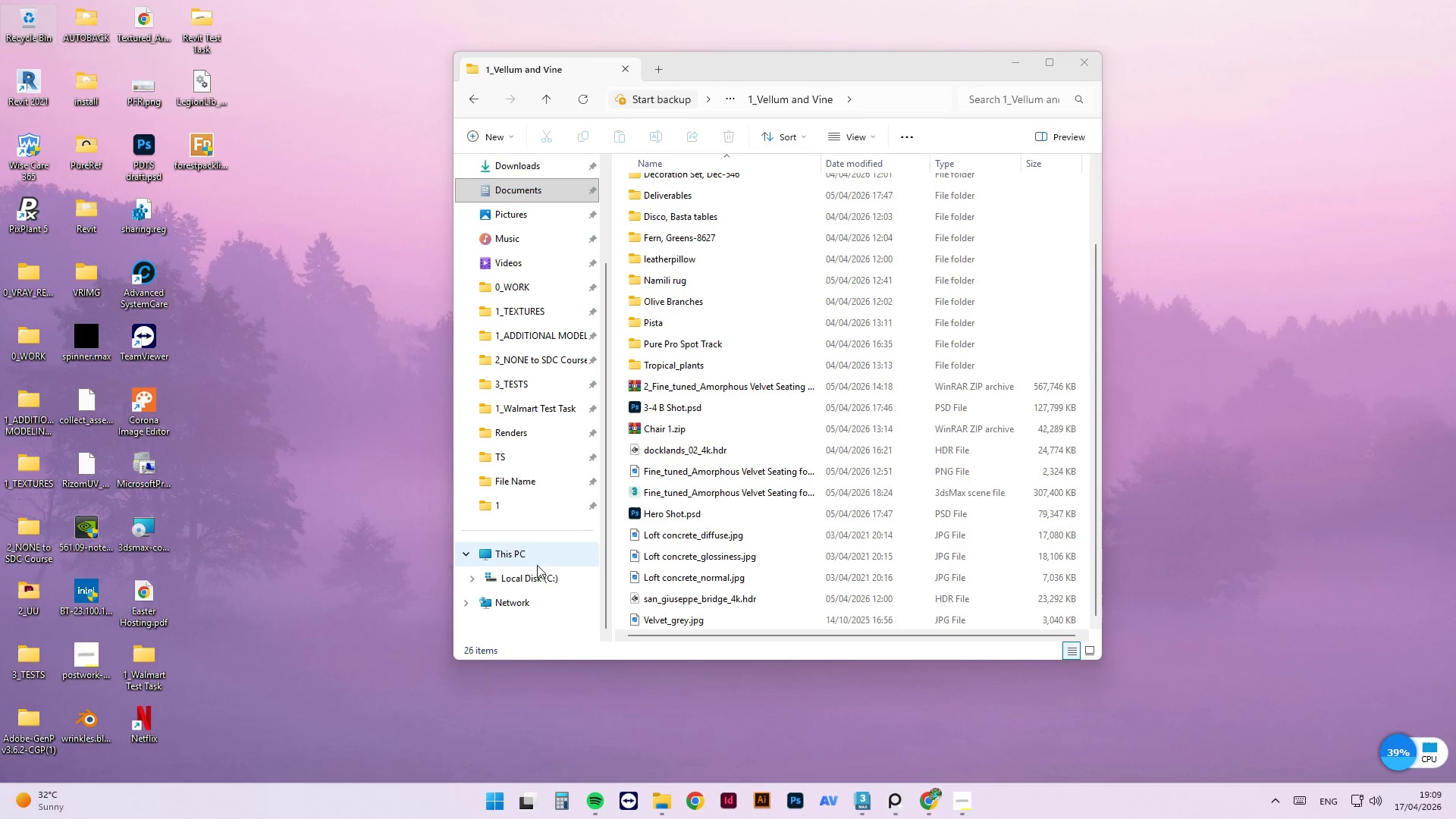 
left_click([538, 555])
 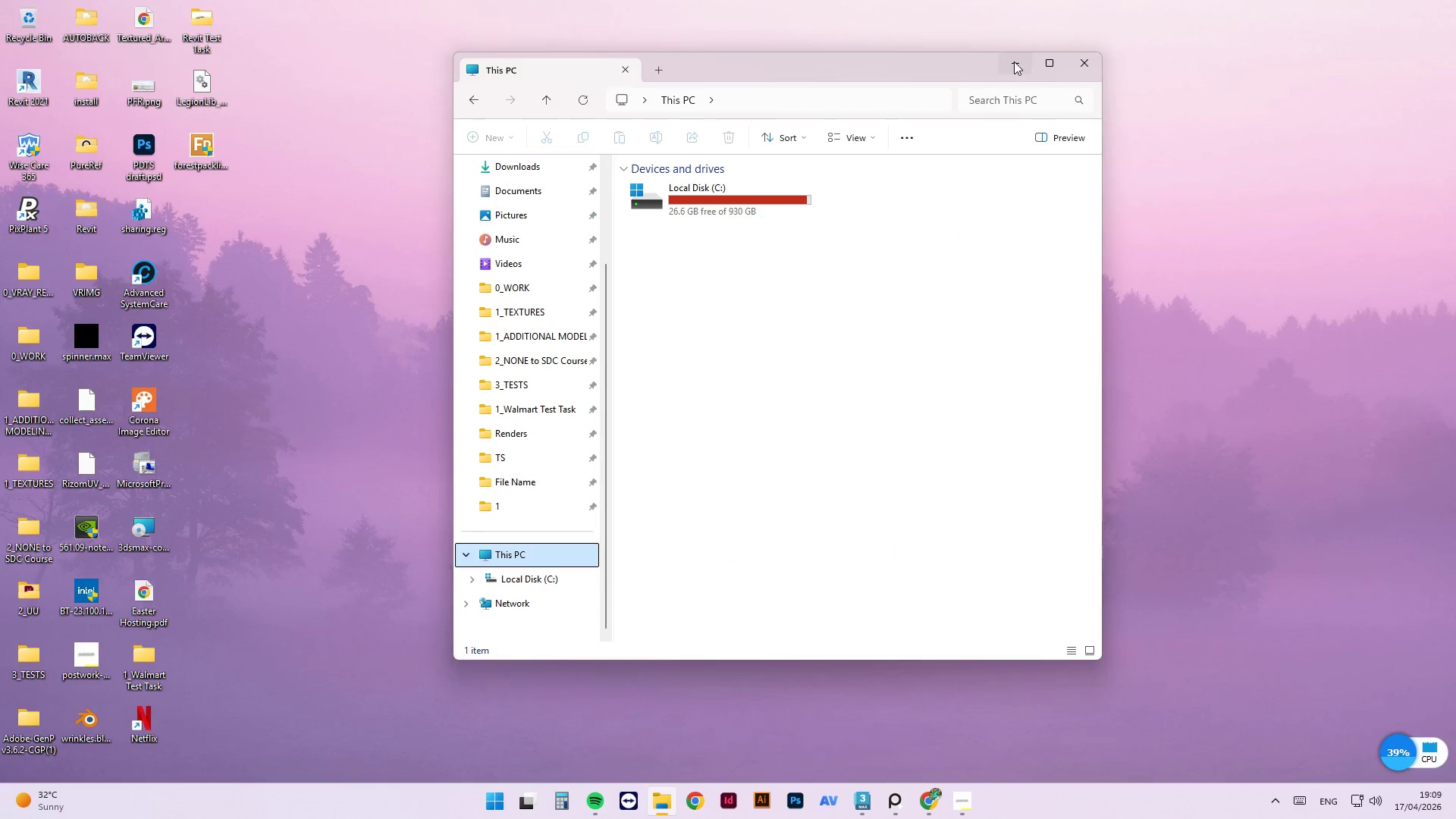 
left_click([874, 805])
 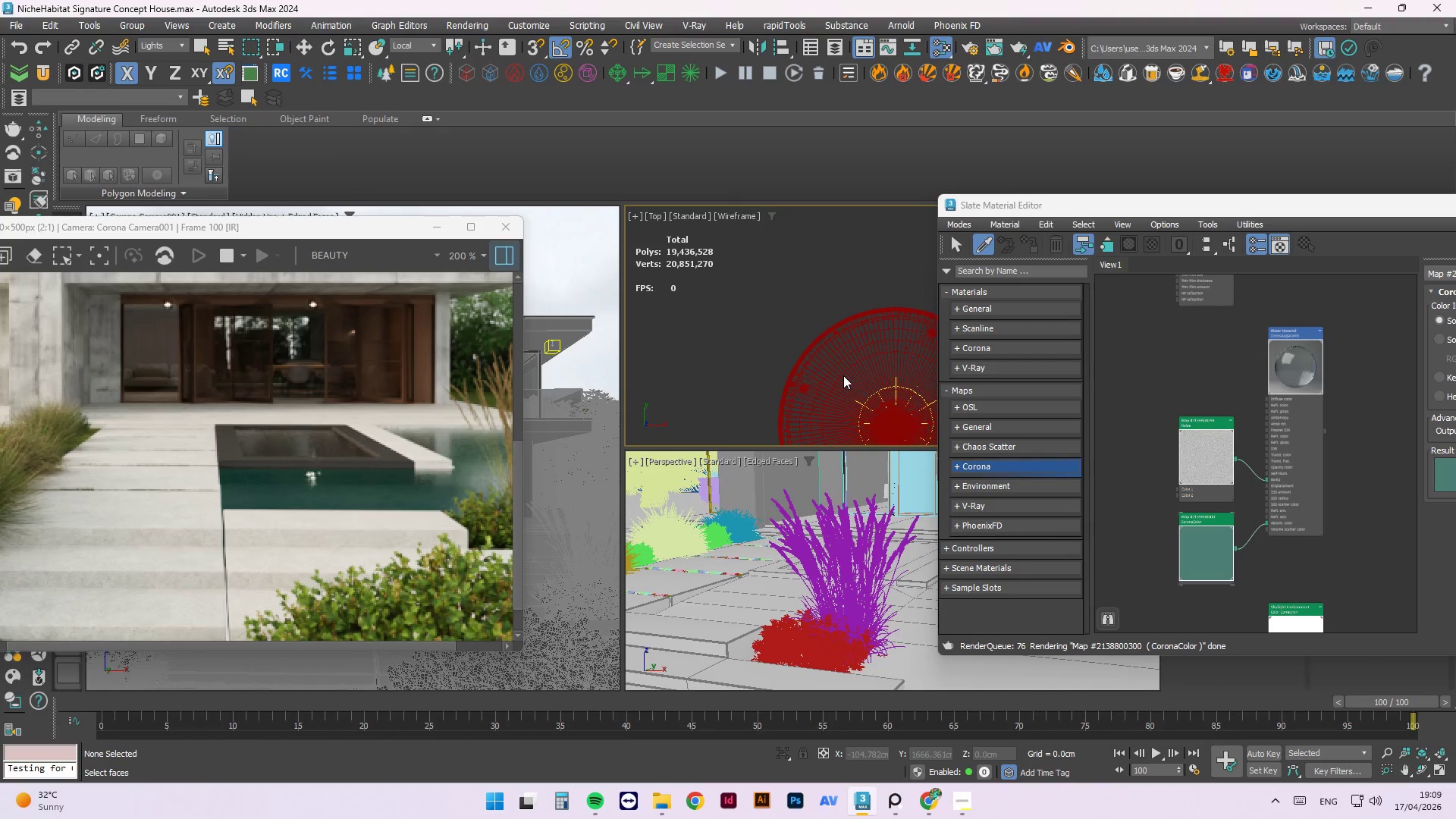 
scroll: coordinate [827, 311], scroll_direction: down, amount: 2.0
 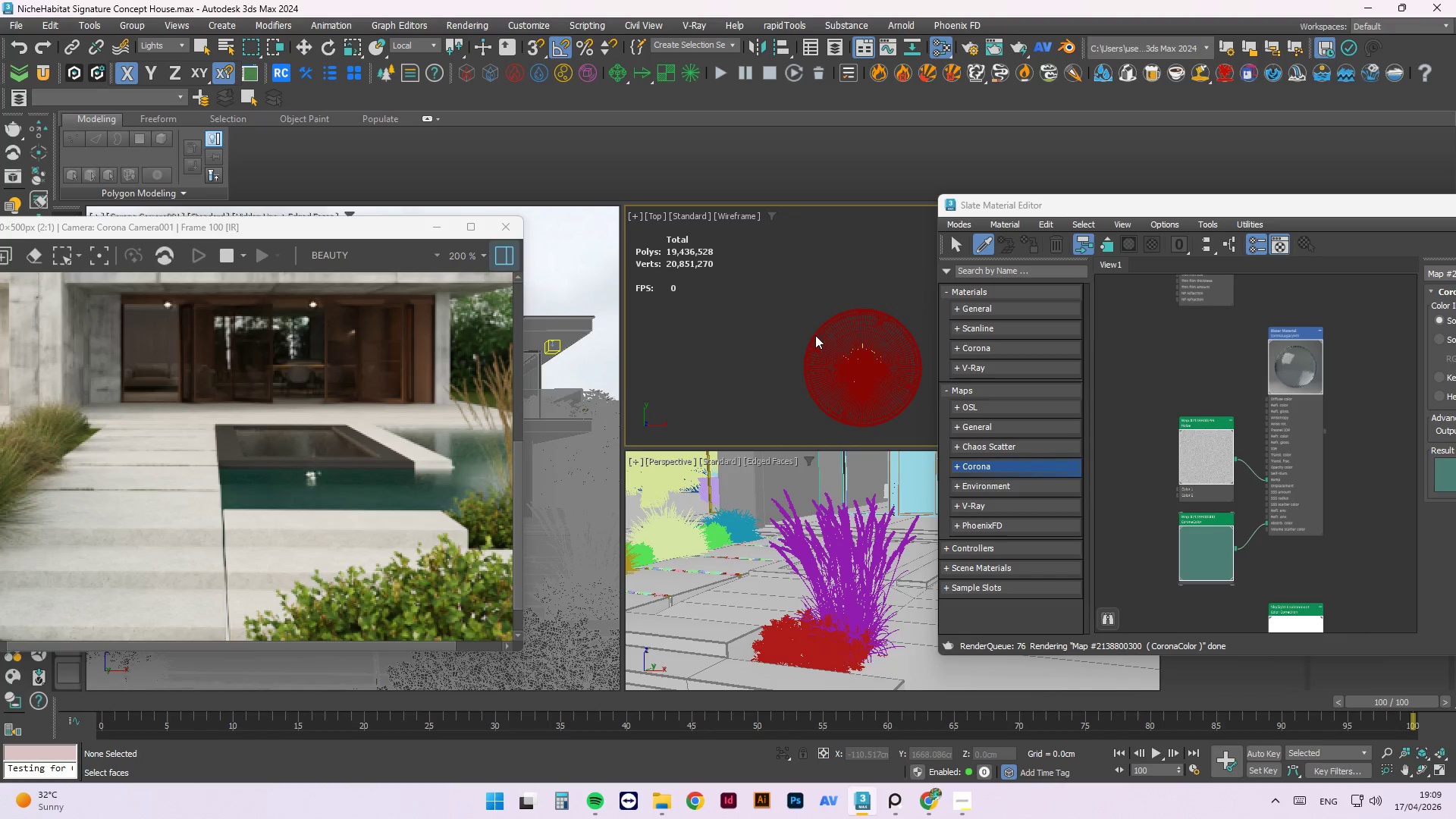 
scroll: coordinate [871, 347], scroll_direction: up, amount: 1.0
 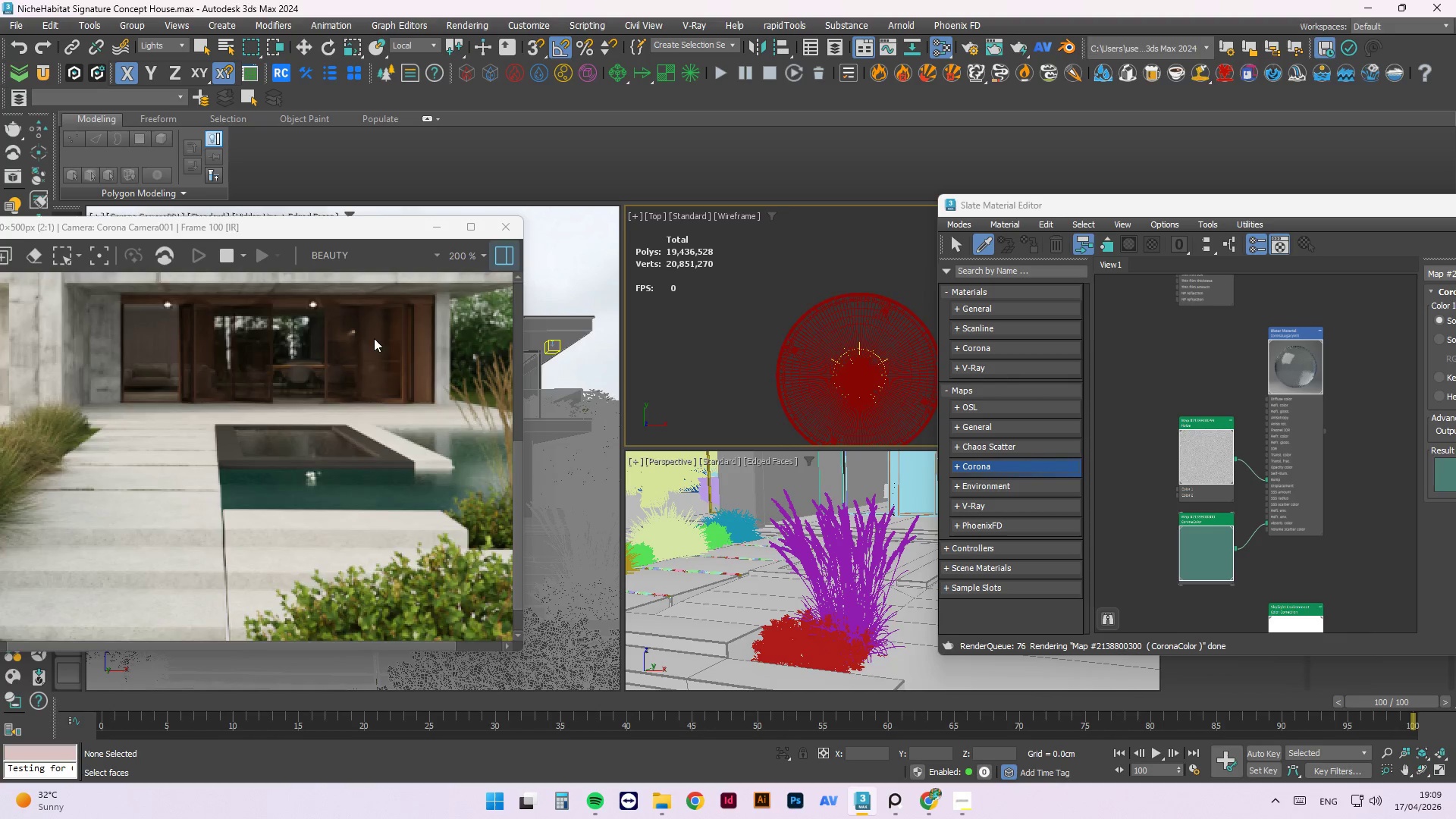 
scroll: coordinate [309, 370], scroll_direction: down, amount: 1.0
 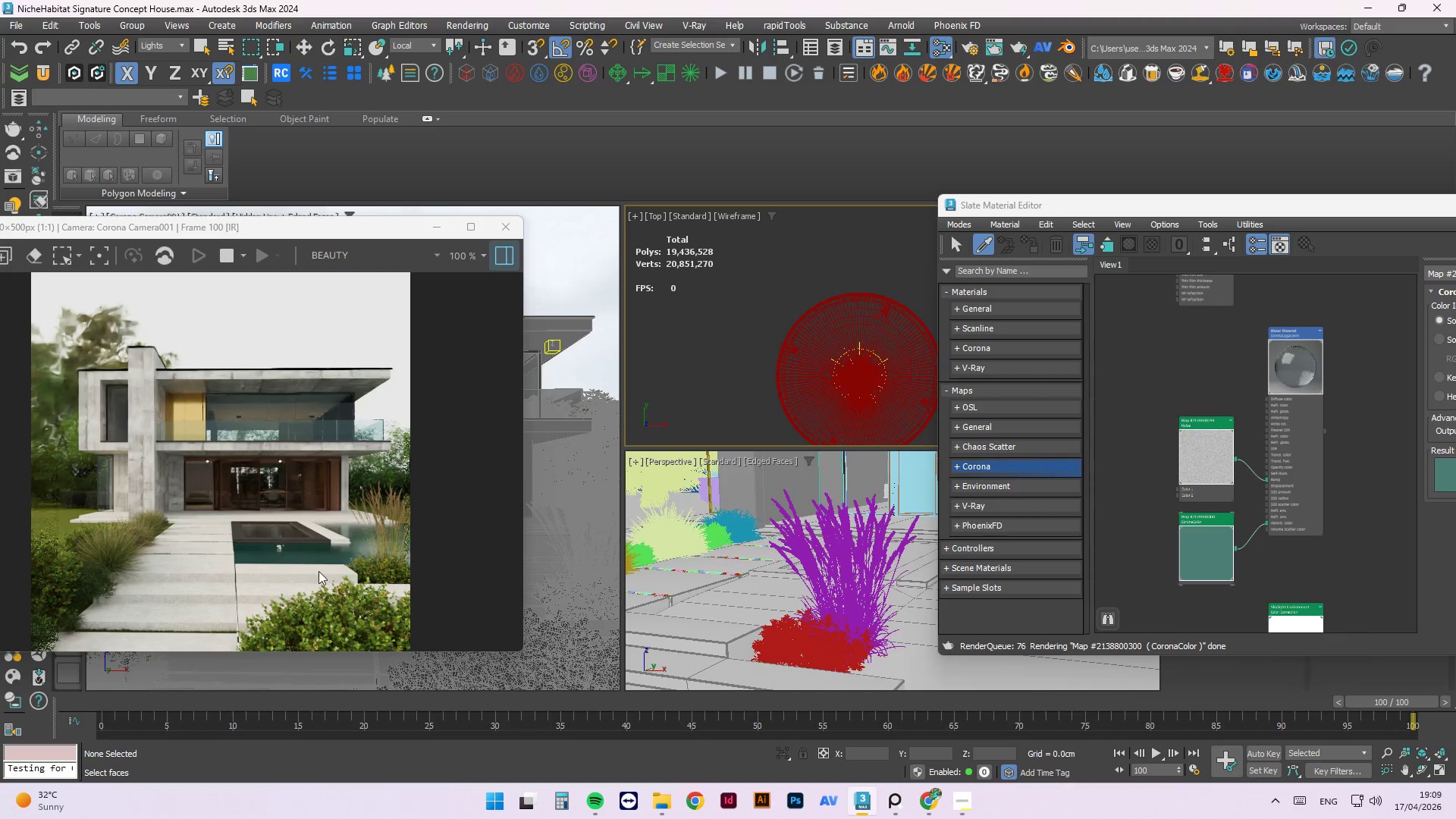 
scroll: coordinate [322, 579], scroll_direction: up, amount: 2.0
 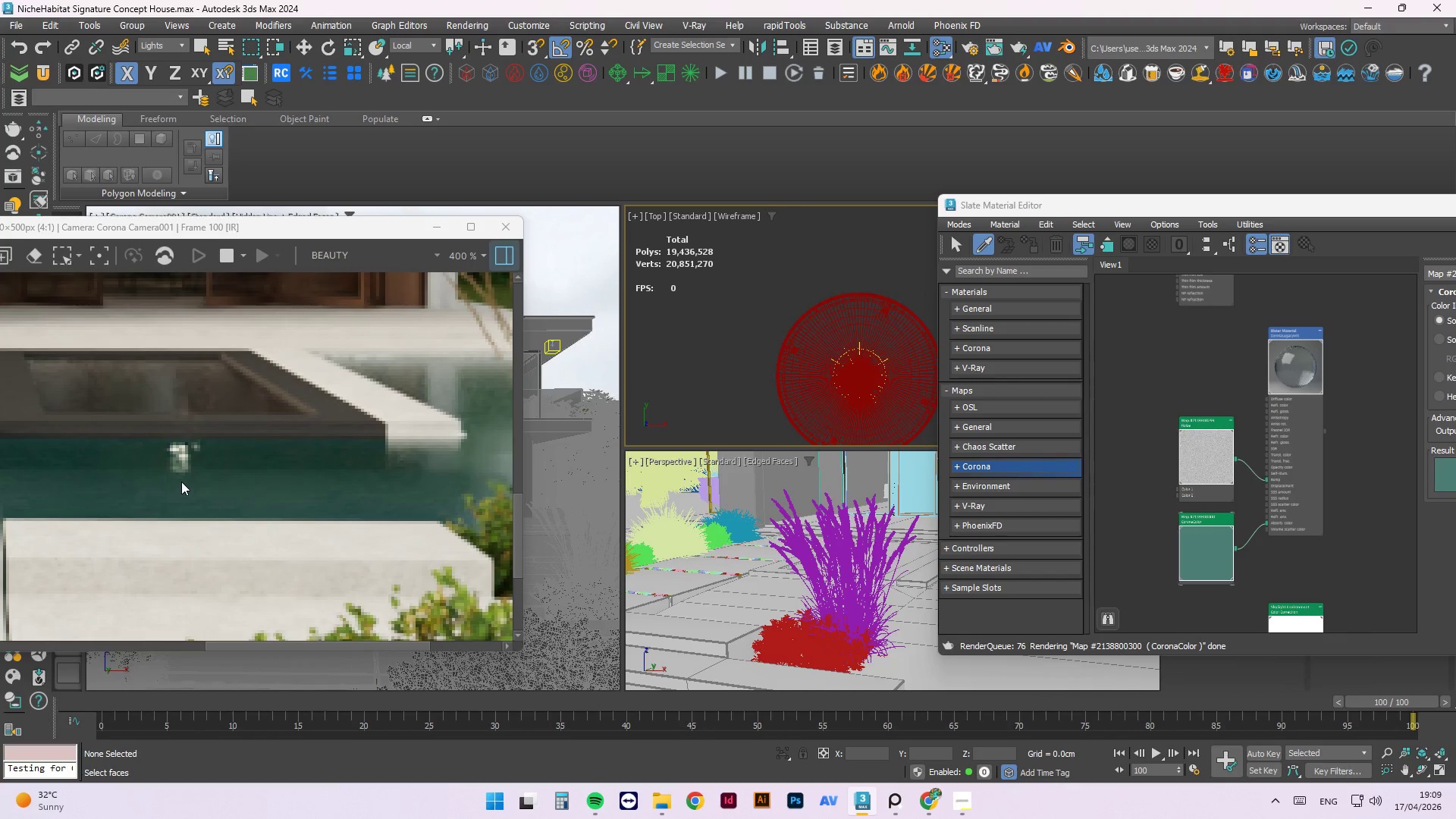 
scroll: coordinate [227, 503], scroll_direction: down, amount: 1.0
 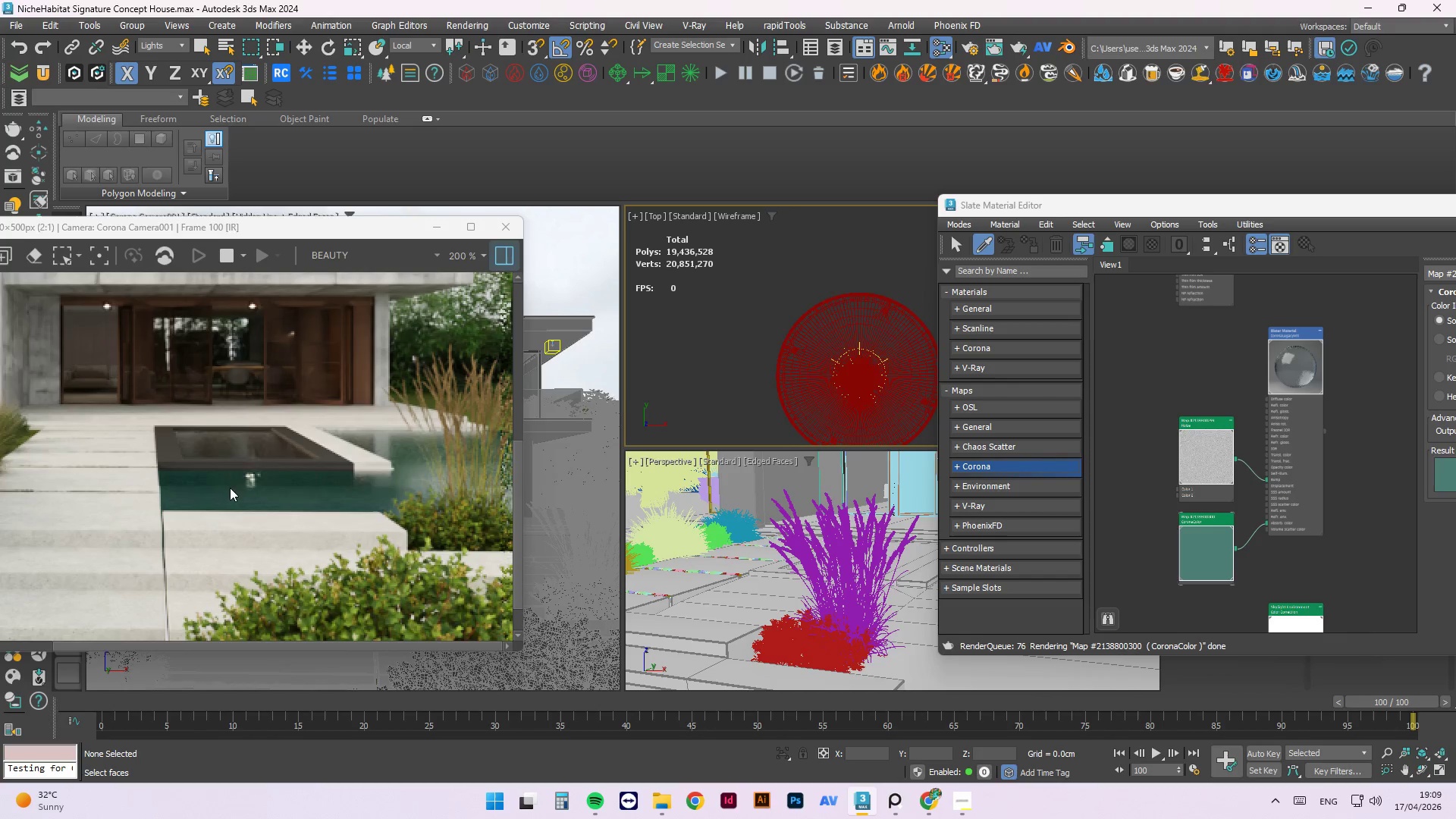 
scroll: coordinate [255, 463], scroll_direction: up, amount: 1.0
 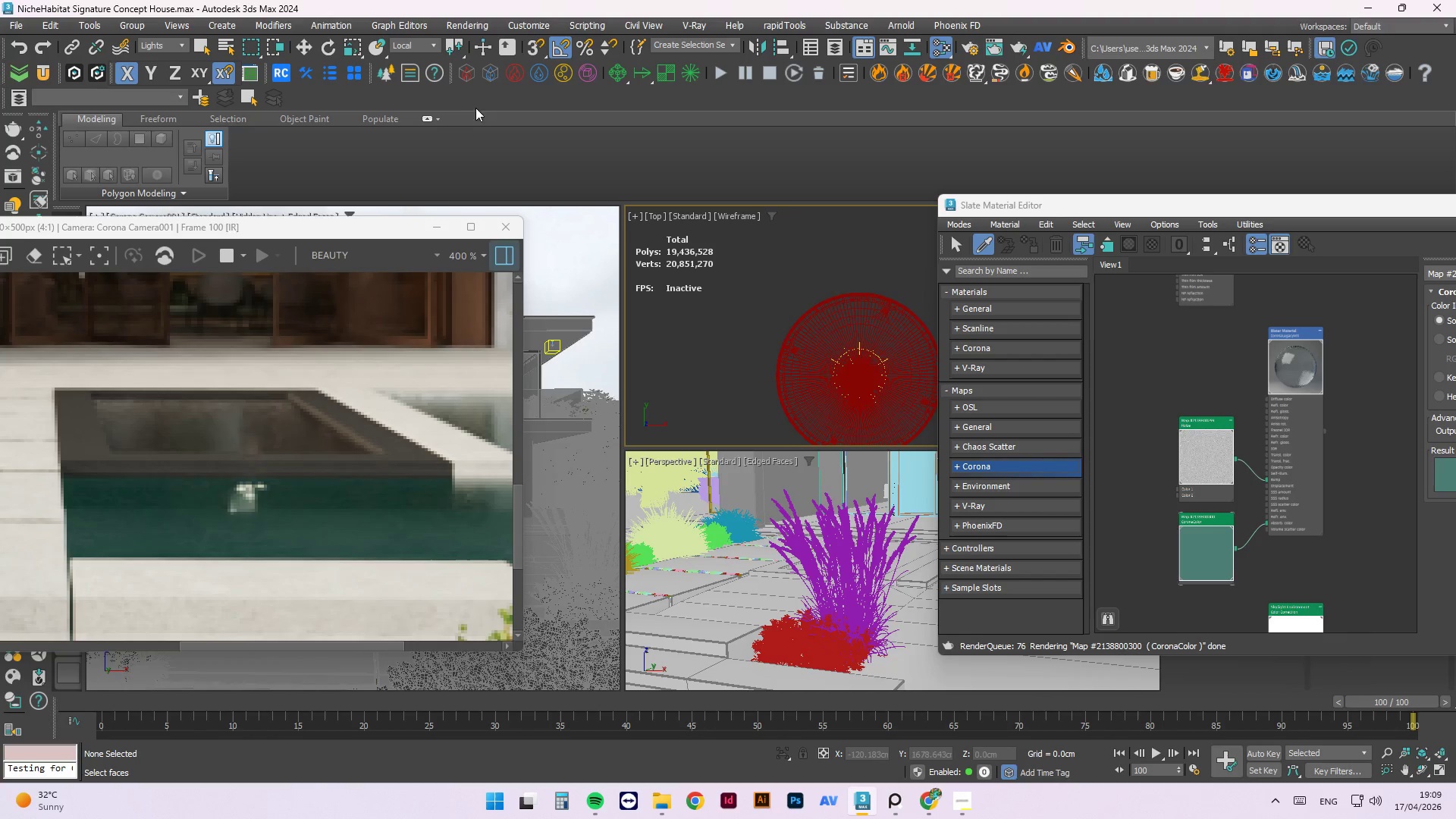 
left_click([780, 562])
 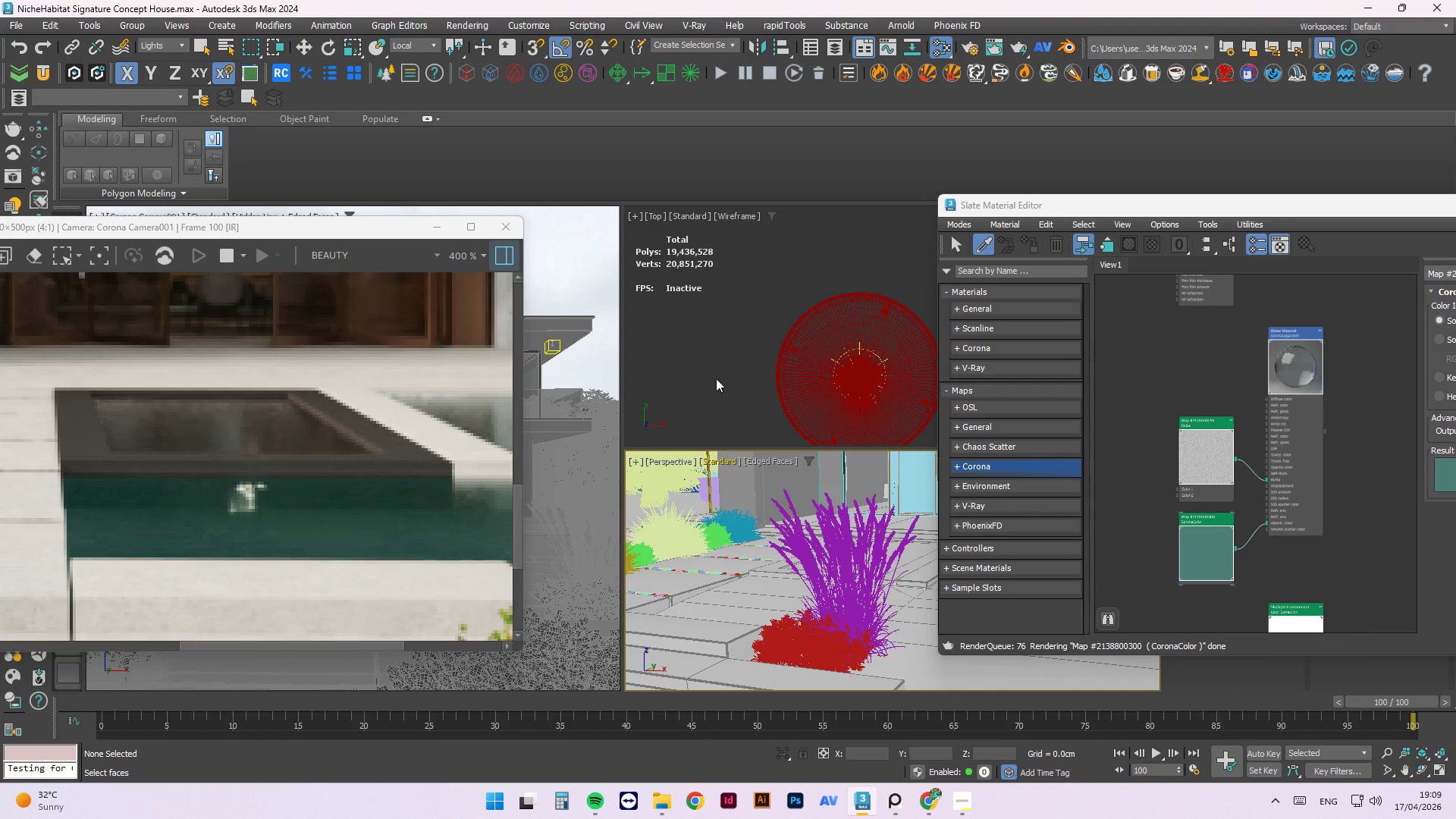 
right_click([743, 551])
 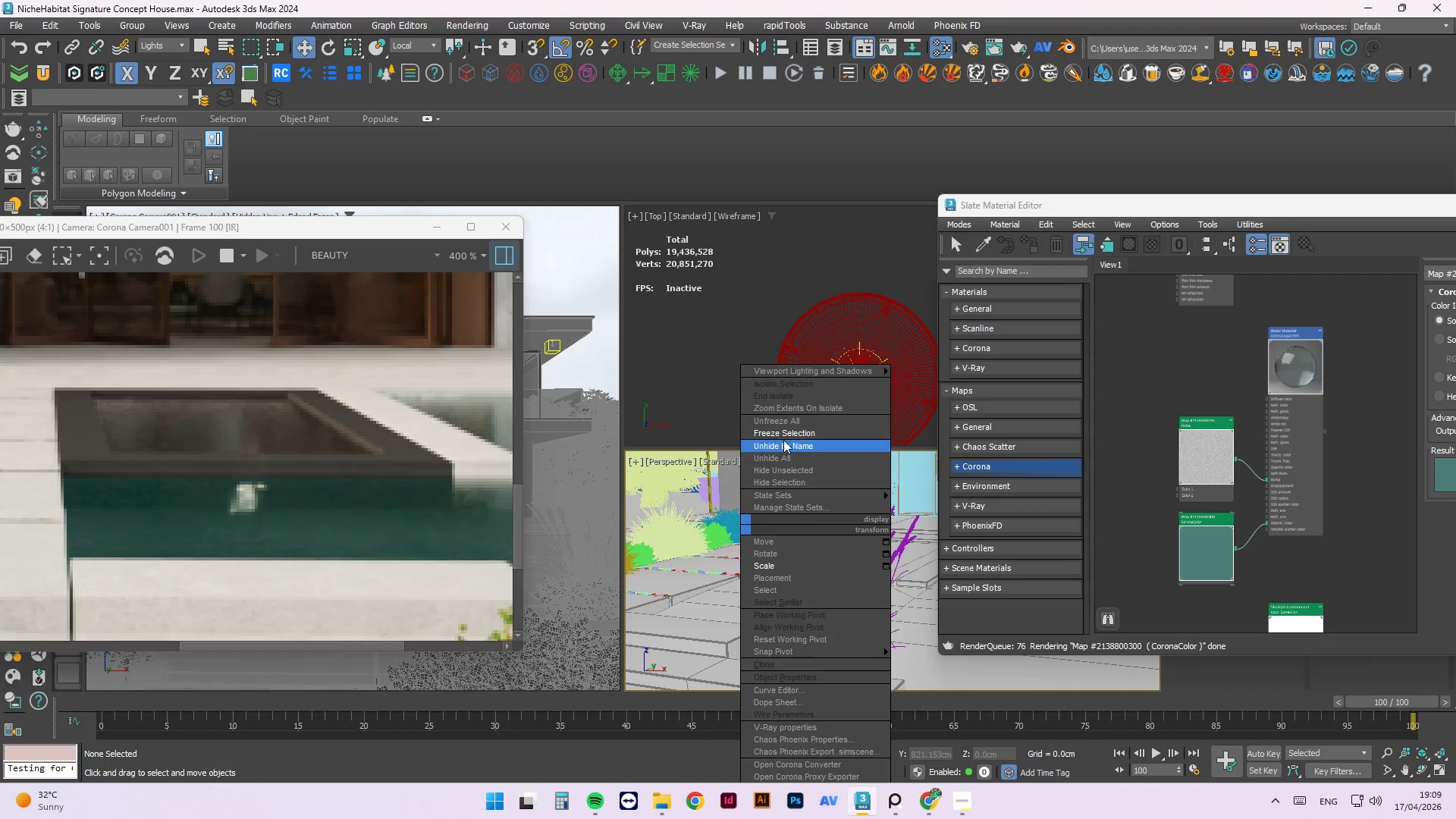 
left_click_drag(start_coordinate=[786, 422], to_coordinate=[786, 440])
 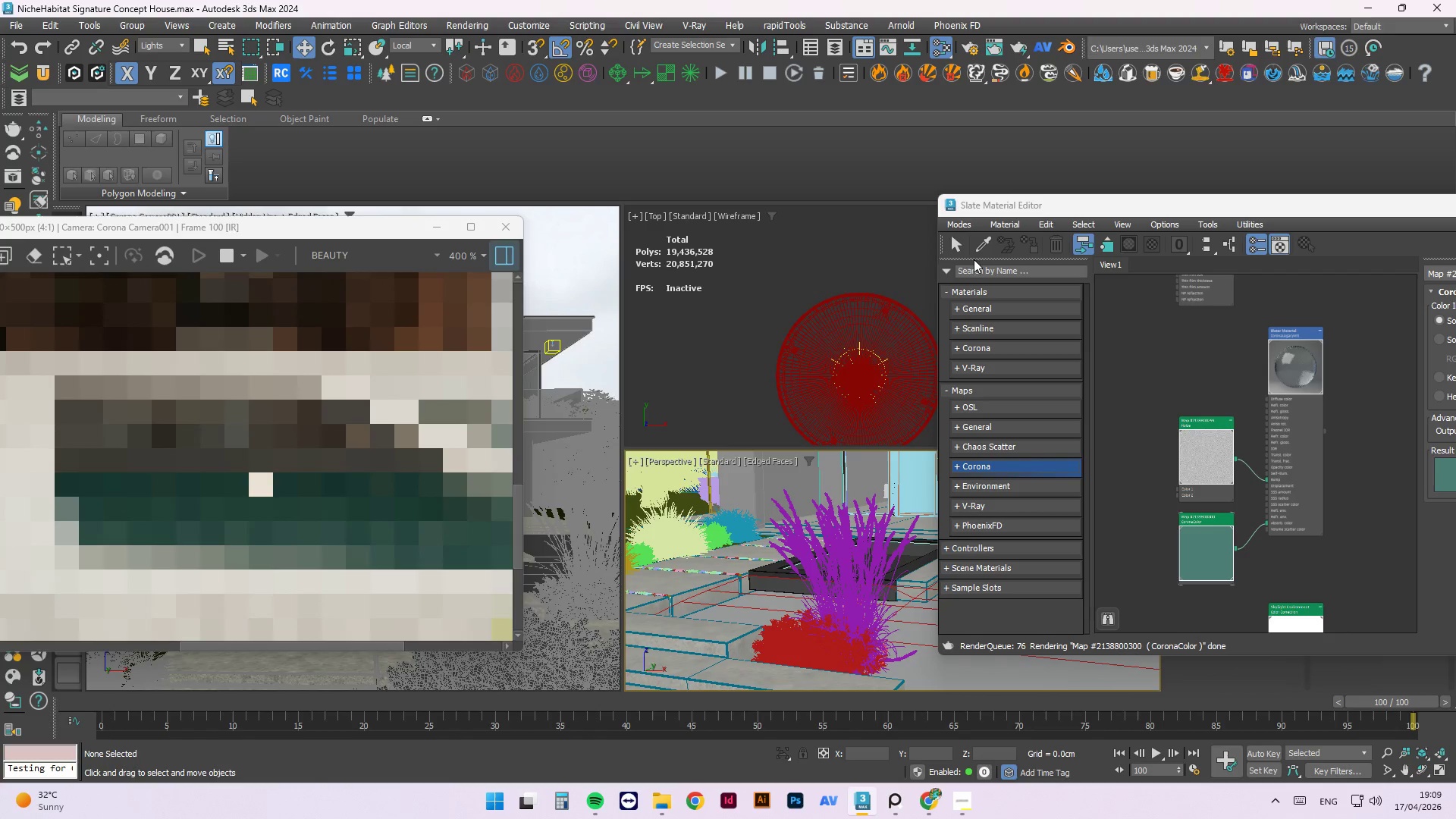 
left_click([990, 246])
 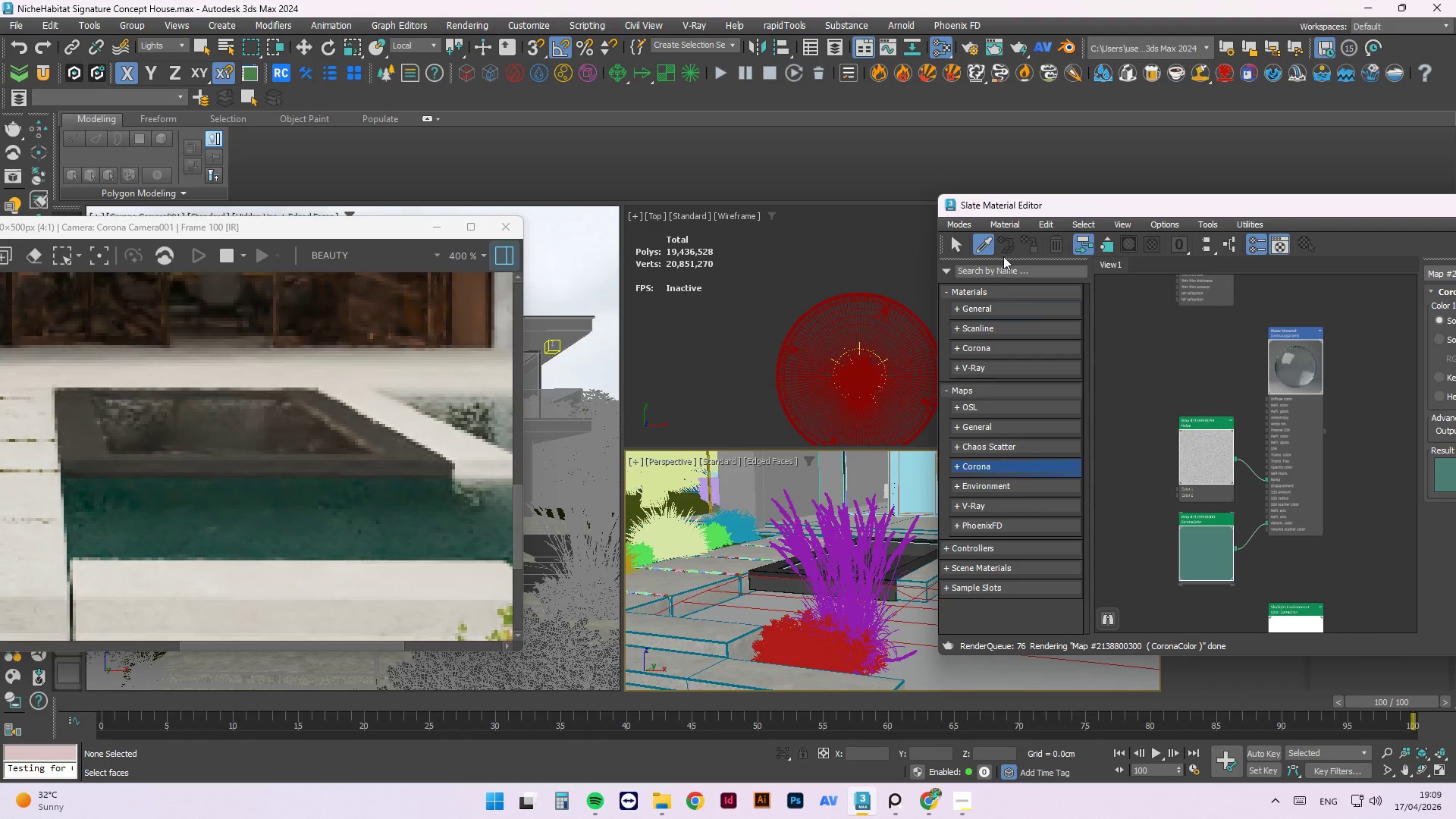 
left_click([984, 243])
 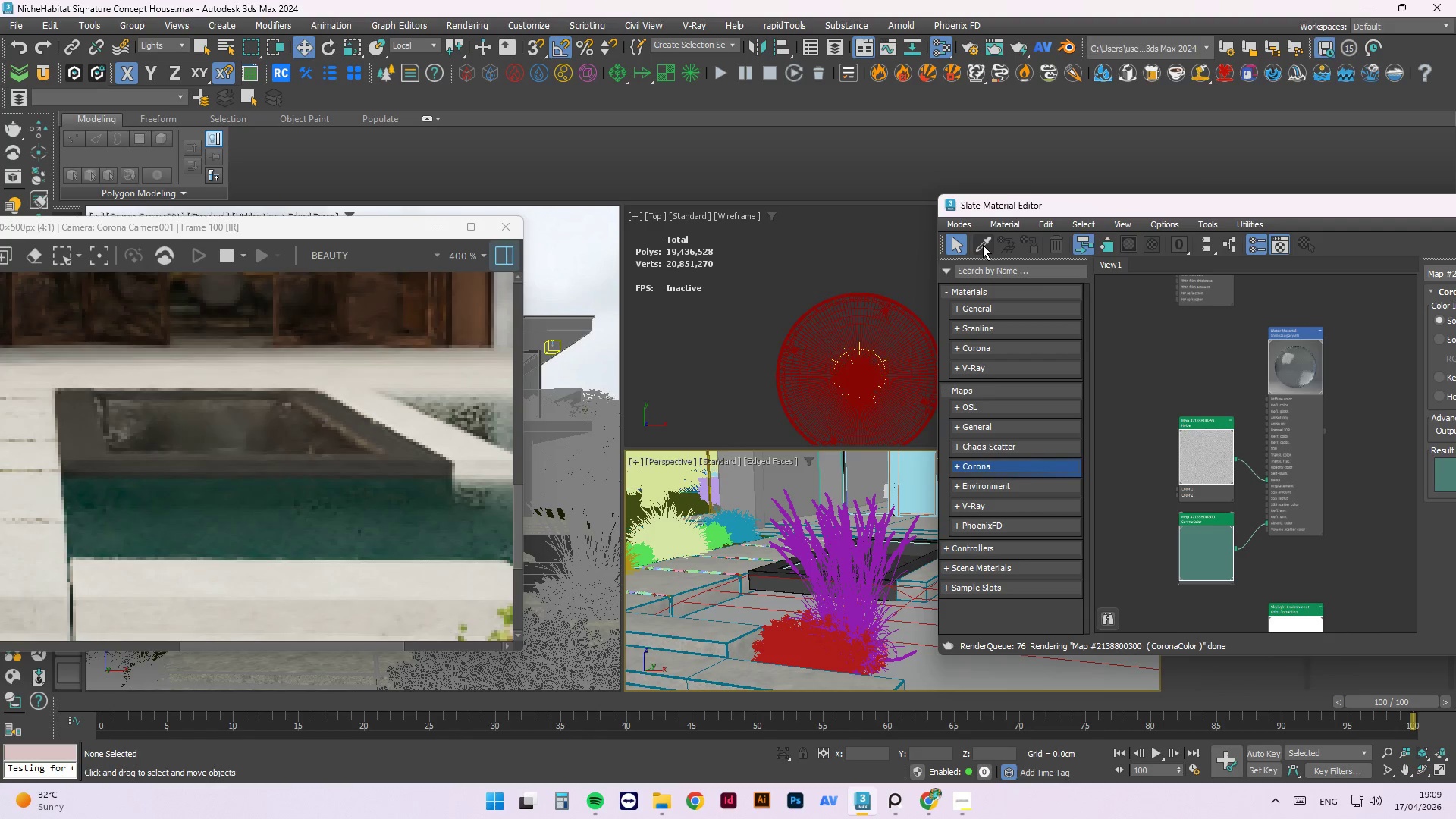 
left_click([983, 245])
 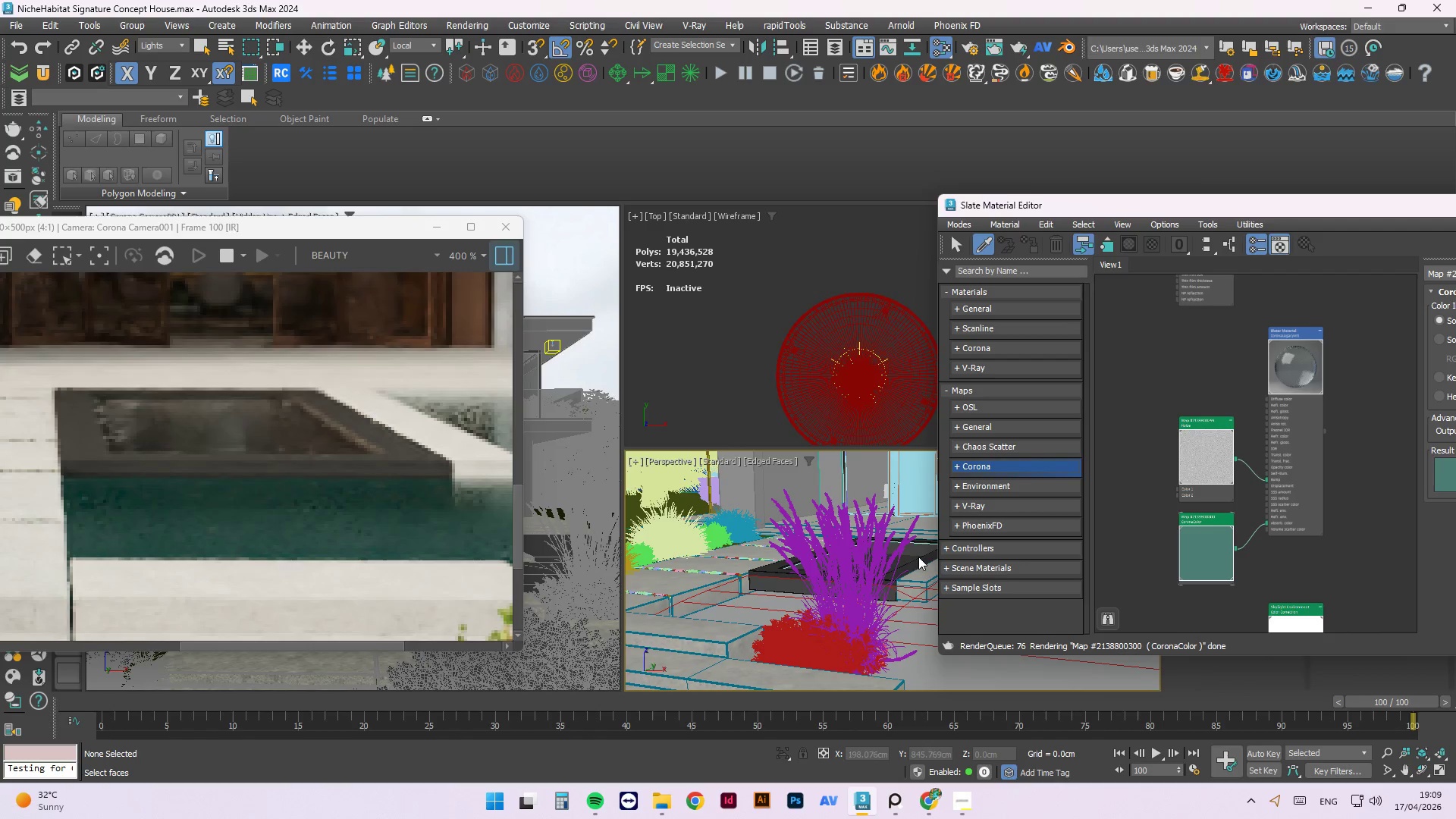 
left_click([919, 573])
 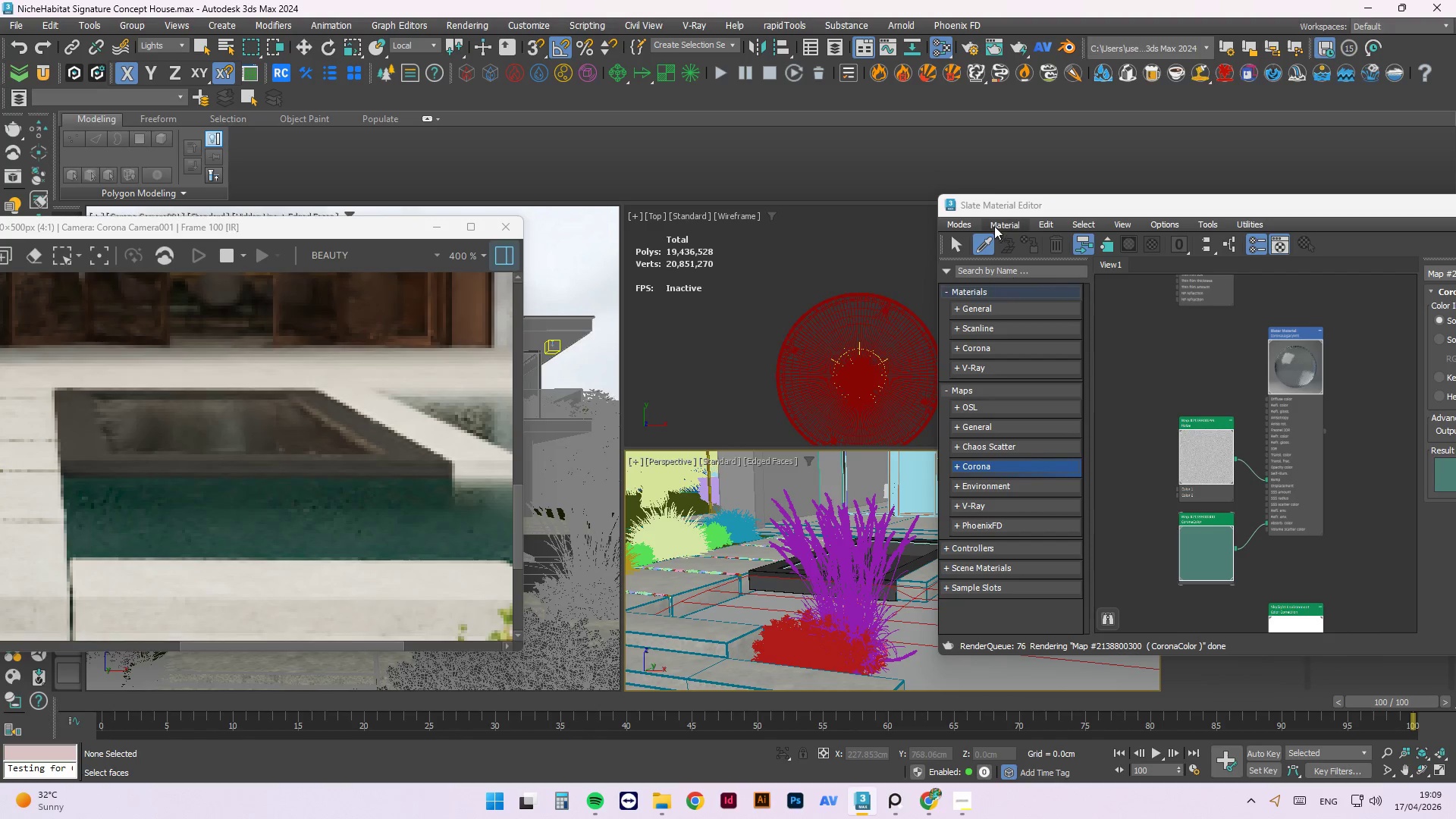 
left_click_drag(start_coordinate=[984, 246], to_coordinate=[923, 559])
 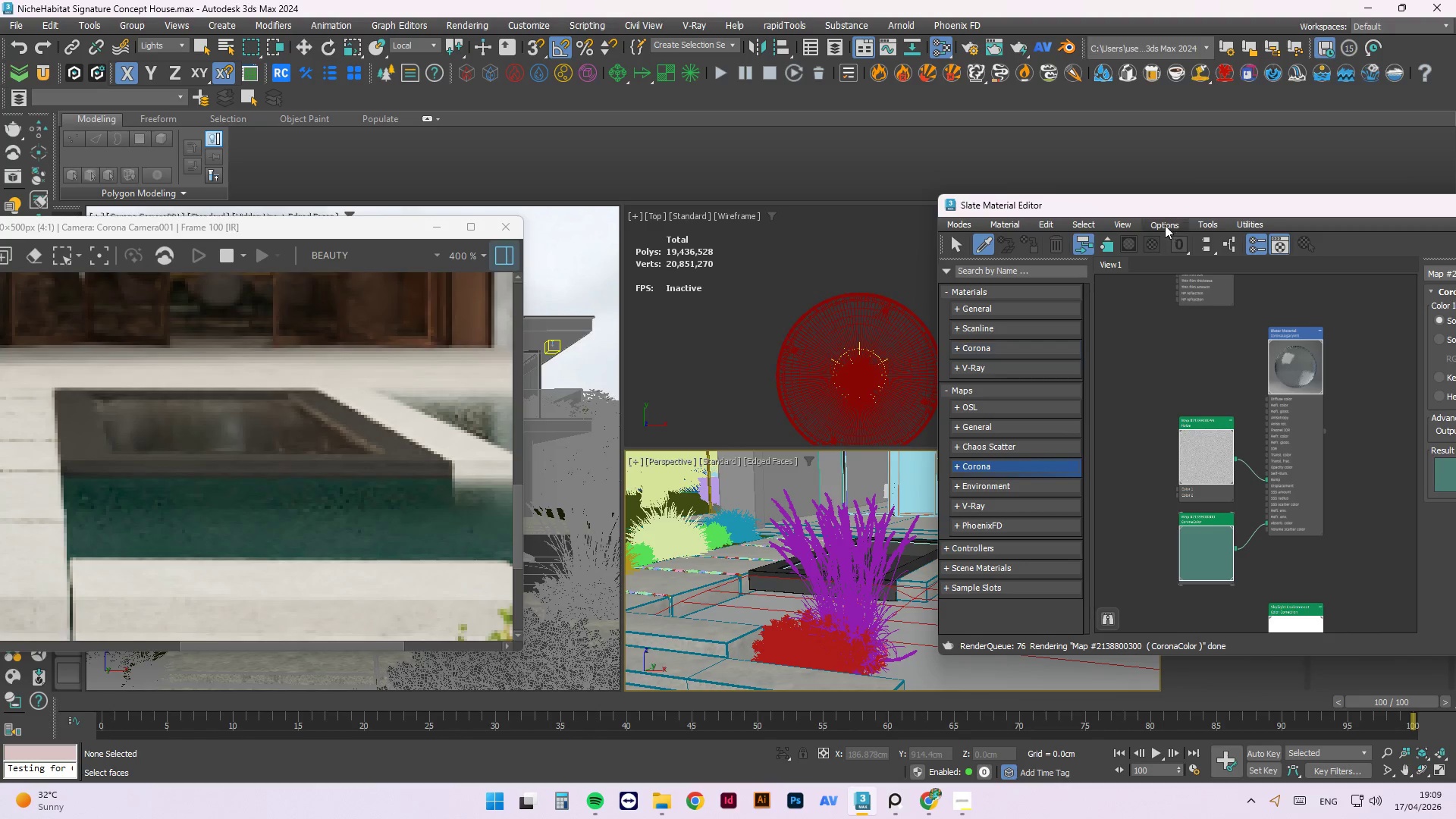 
left_click_drag(start_coordinate=[1161, 207], to_coordinate=[1032, 194])
 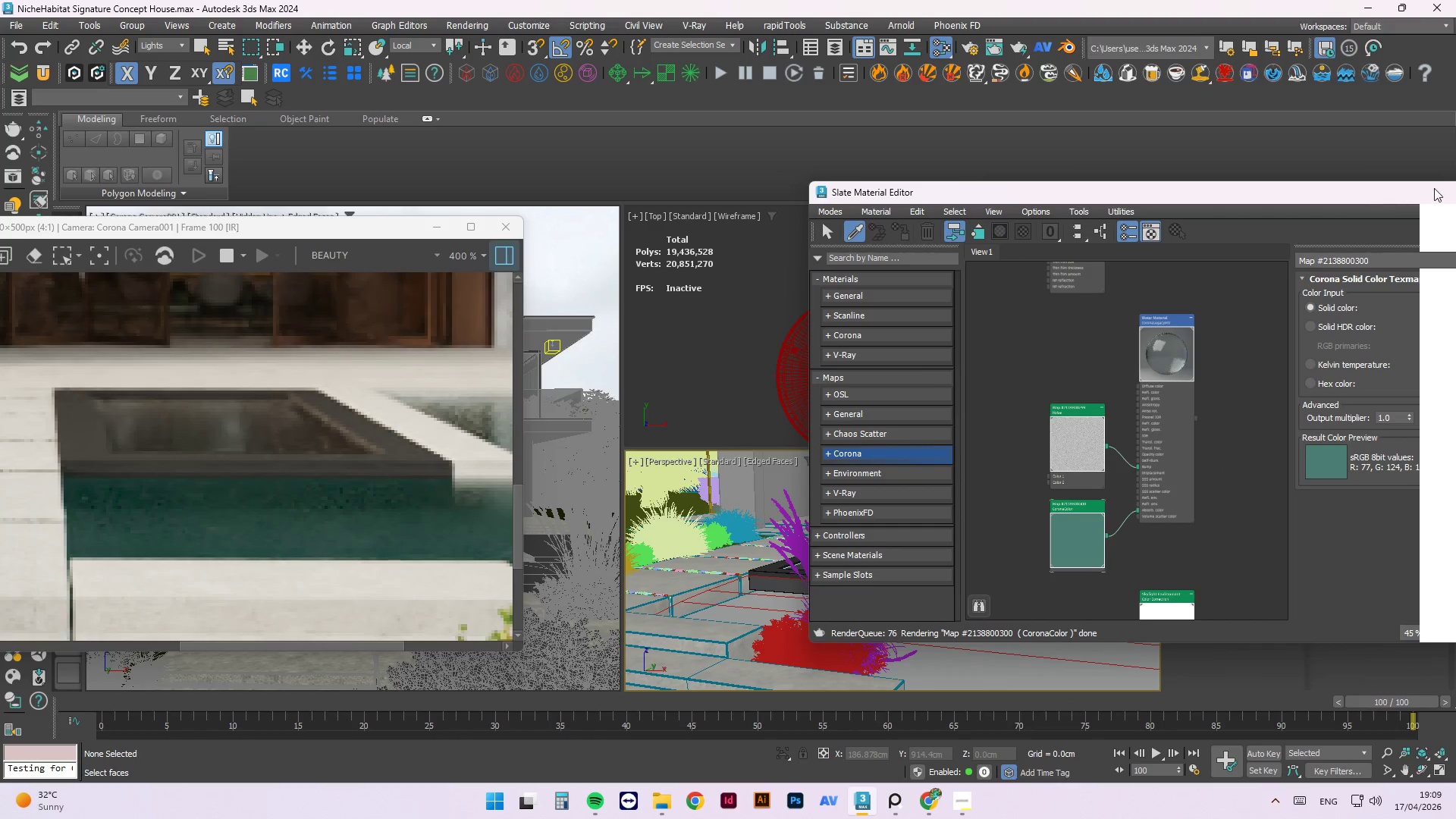 
left_click_drag(start_coordinate=[1388, 190], to_coordinate=[1252, 181])
 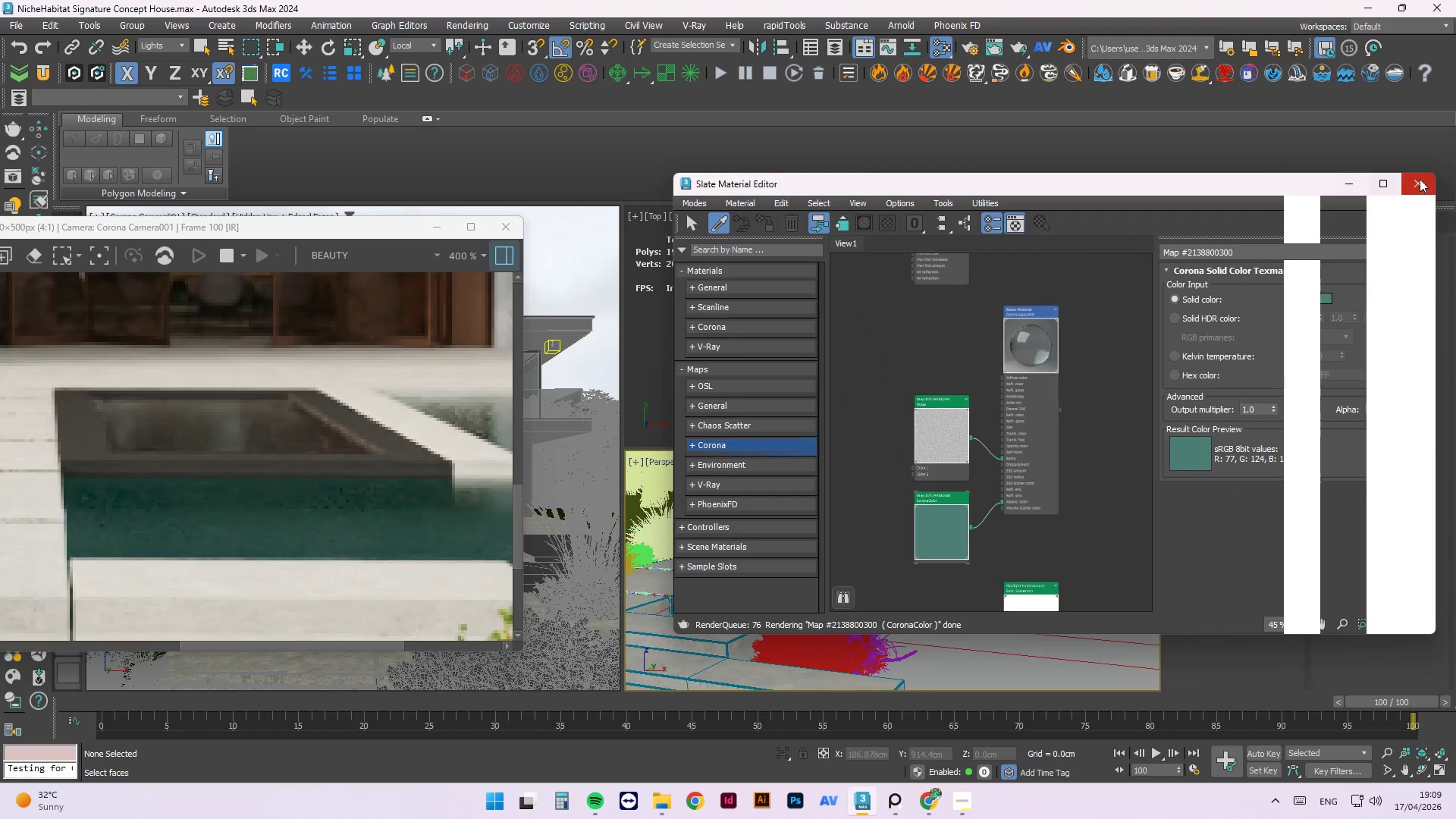 
left_click([1426, 179])
 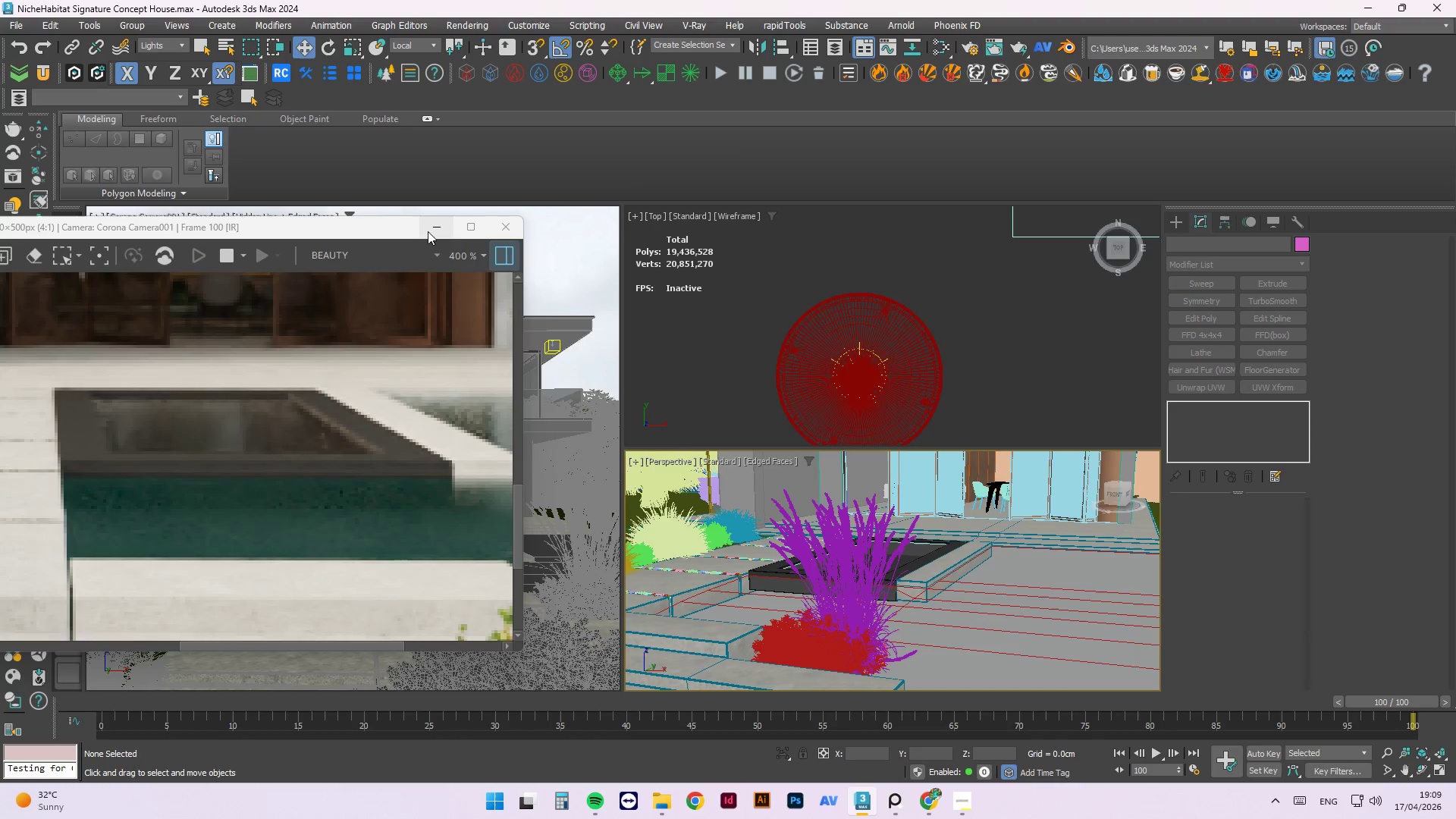 
left_click([527, 227])
 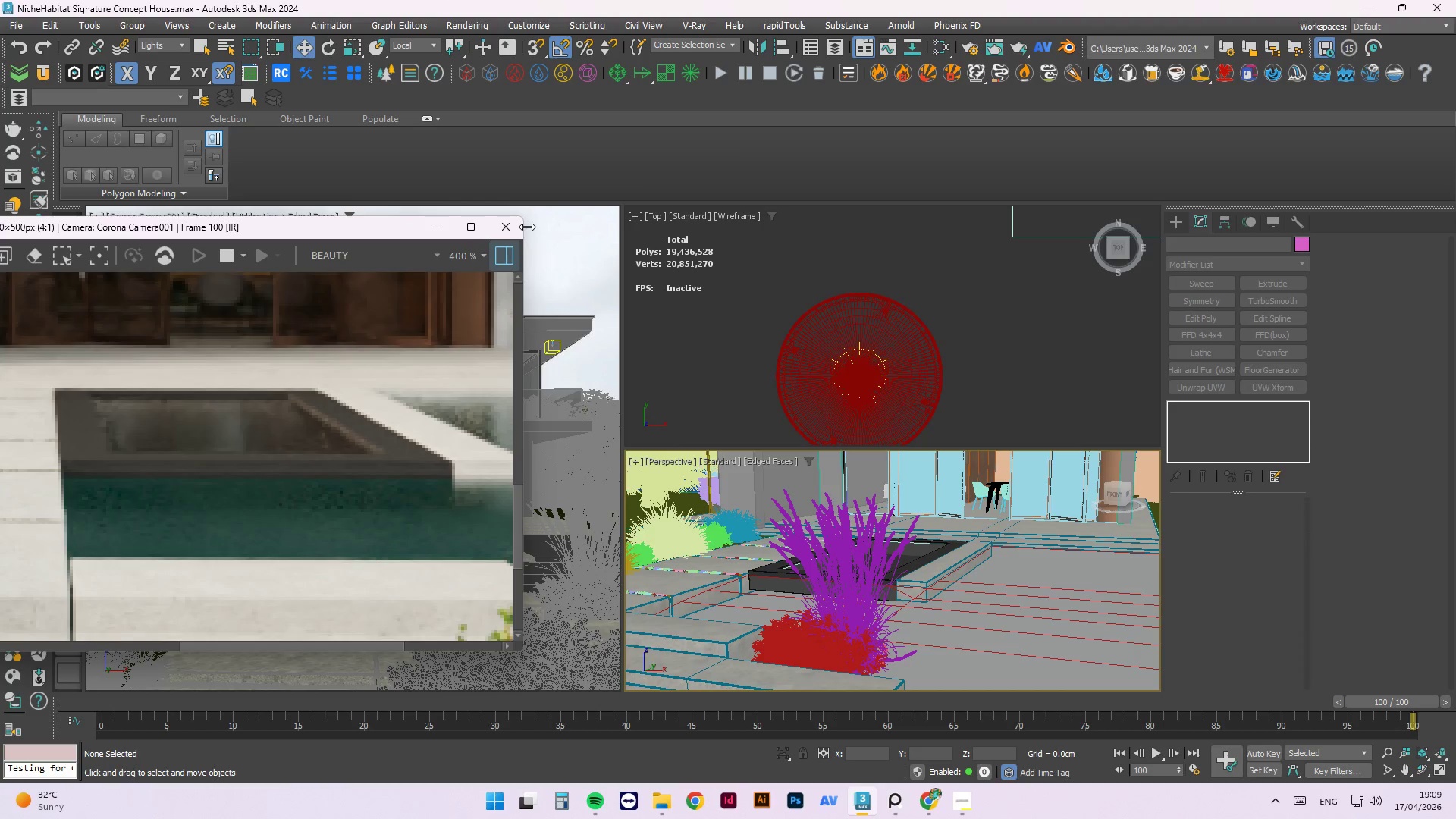 
left_click([506, 228])
 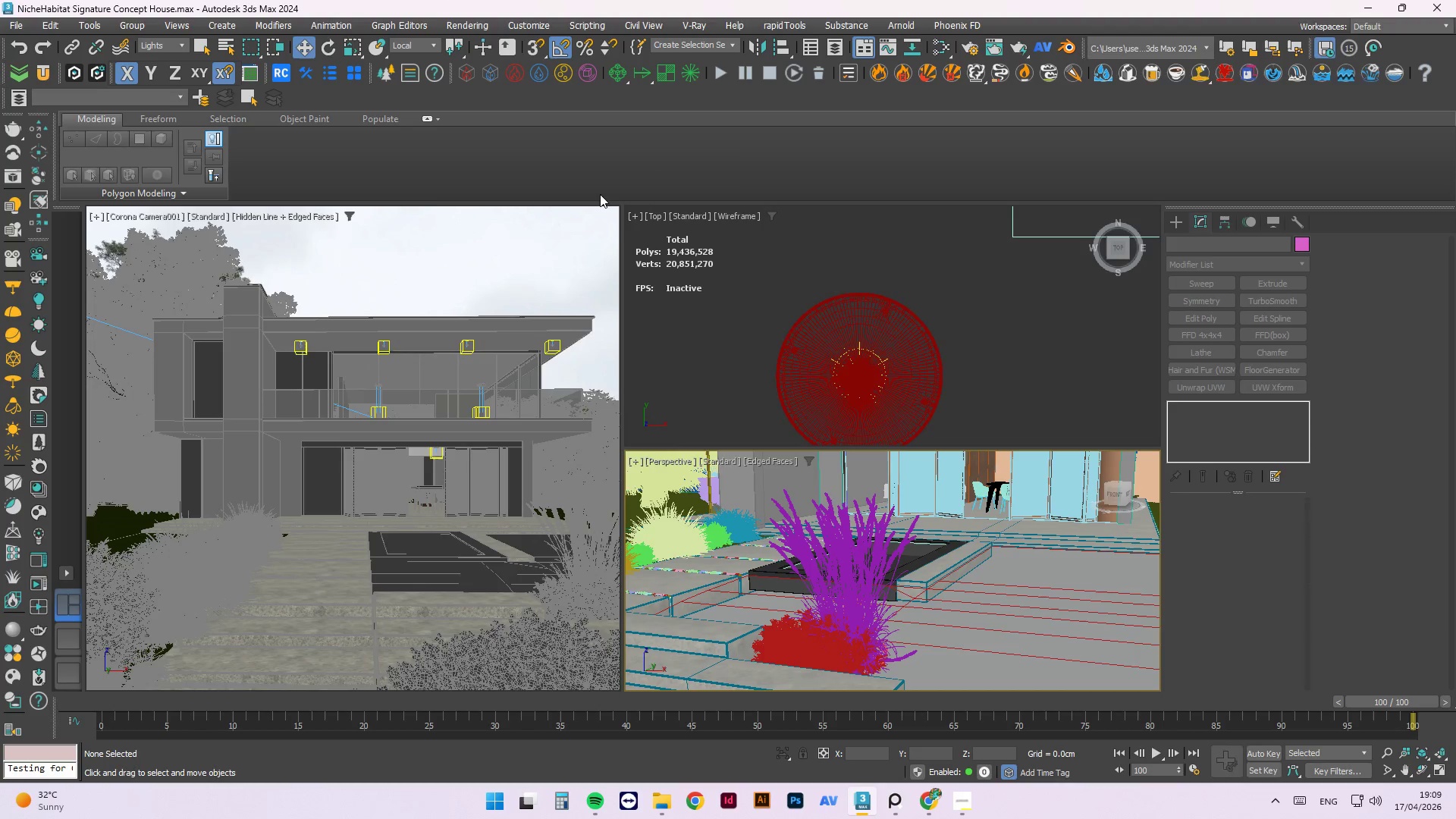 
double_click([648, 173])
 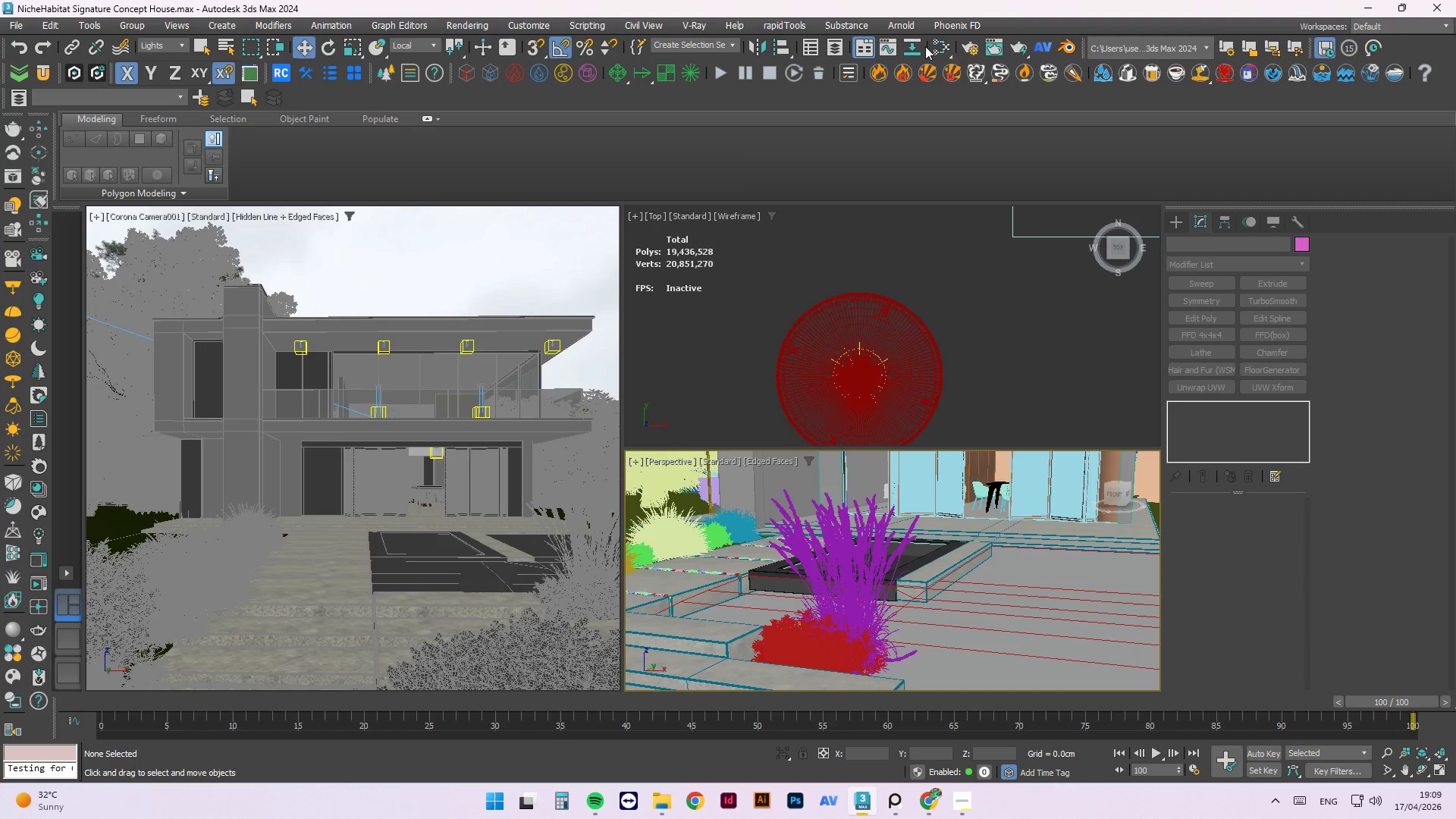 
key(Control+S)
 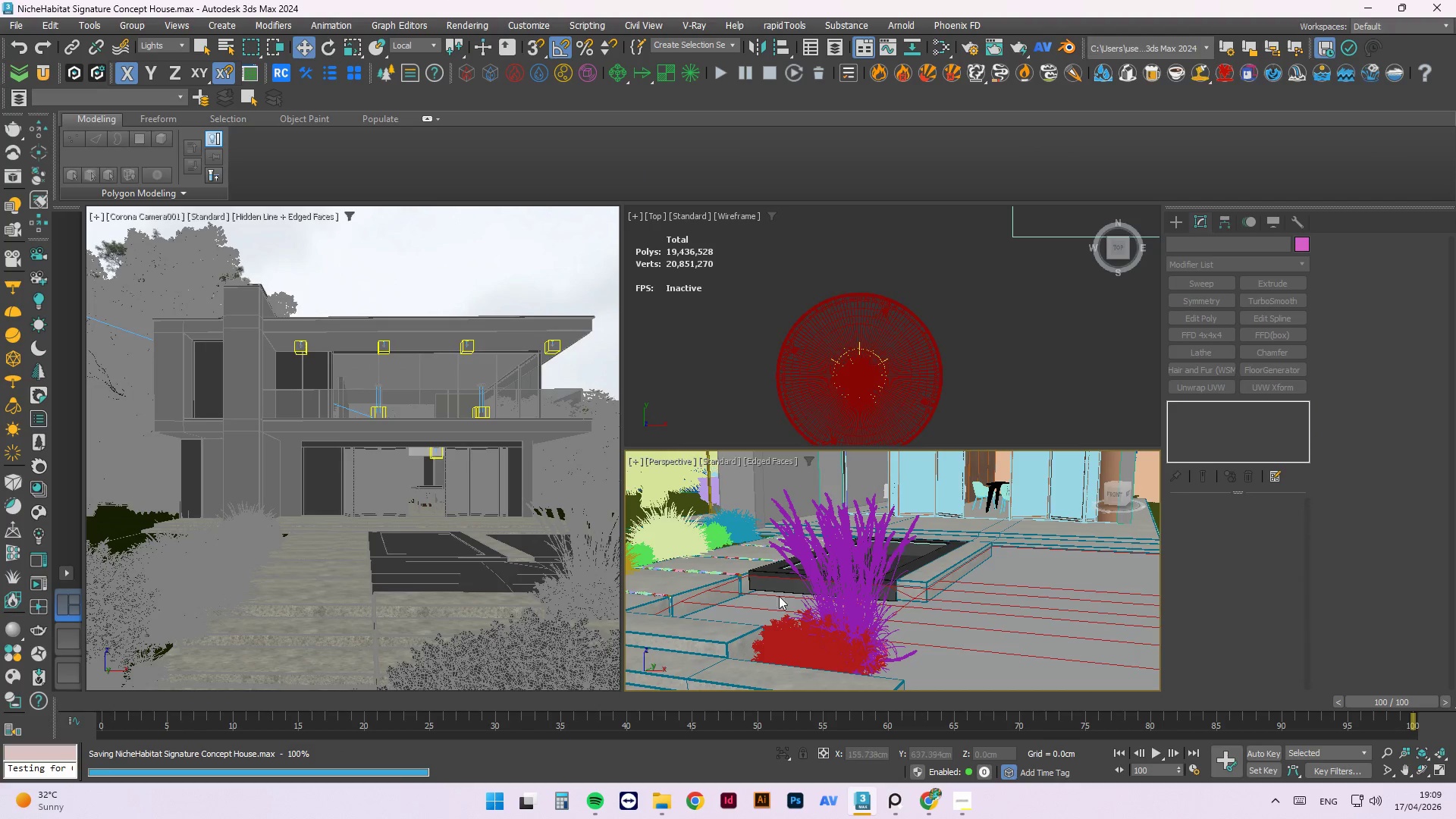 
wait(8.45)
 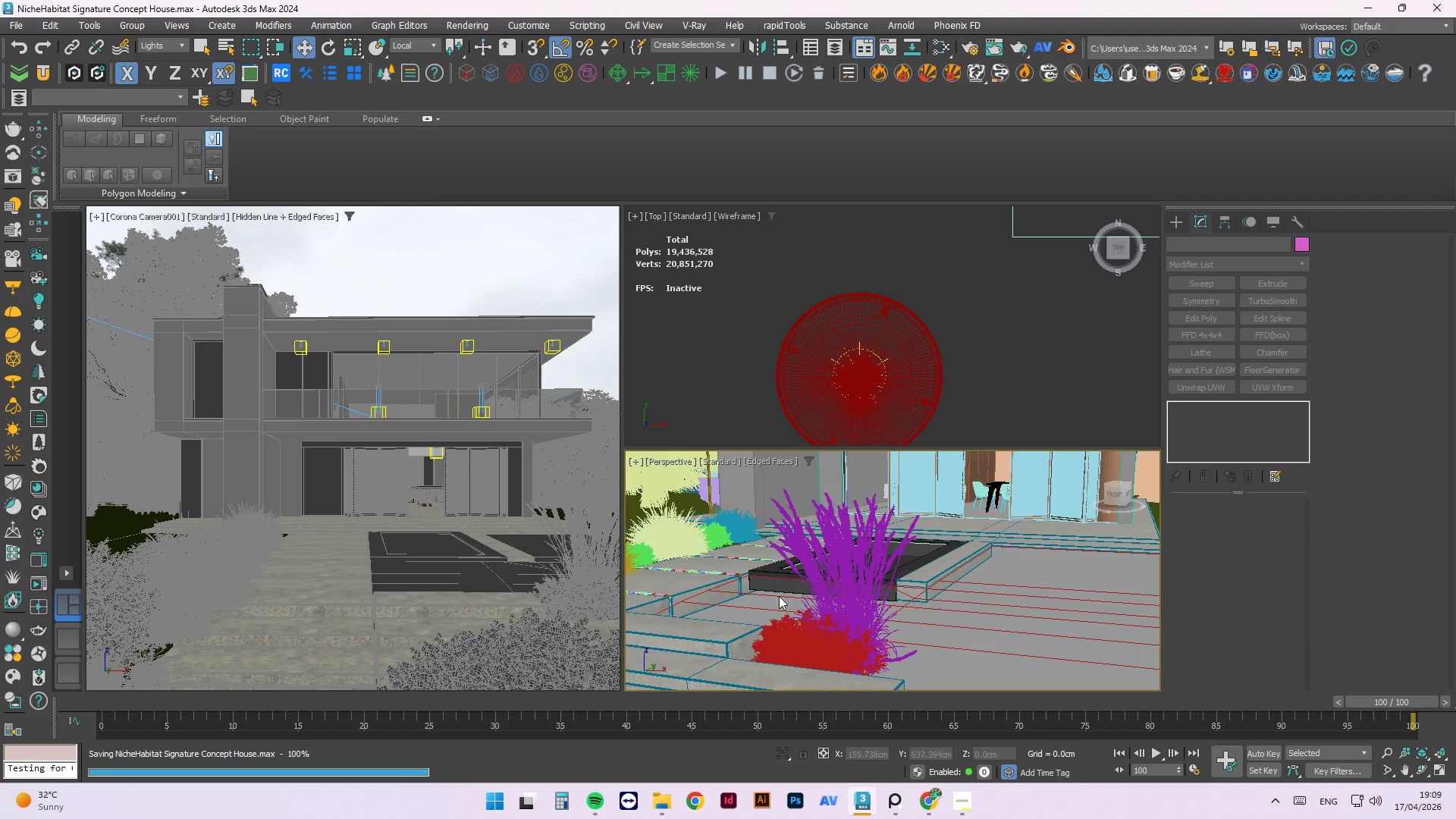 
scroll: coordinate [934, 593], scroll_direction: up, amount: 2.0
 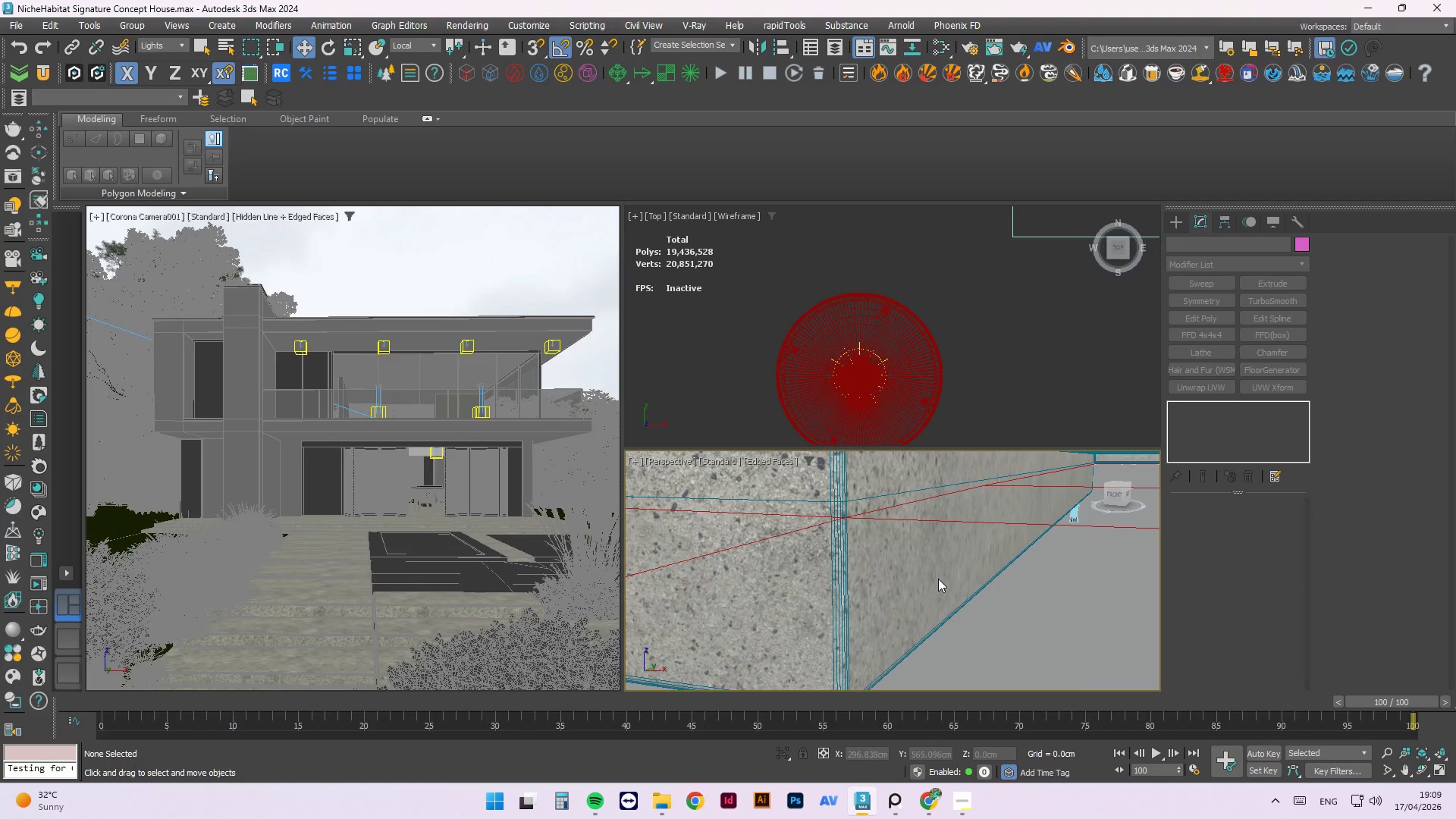 
scroll: coordinate [924, 610], scroll_direction: down, amount: 1.0
 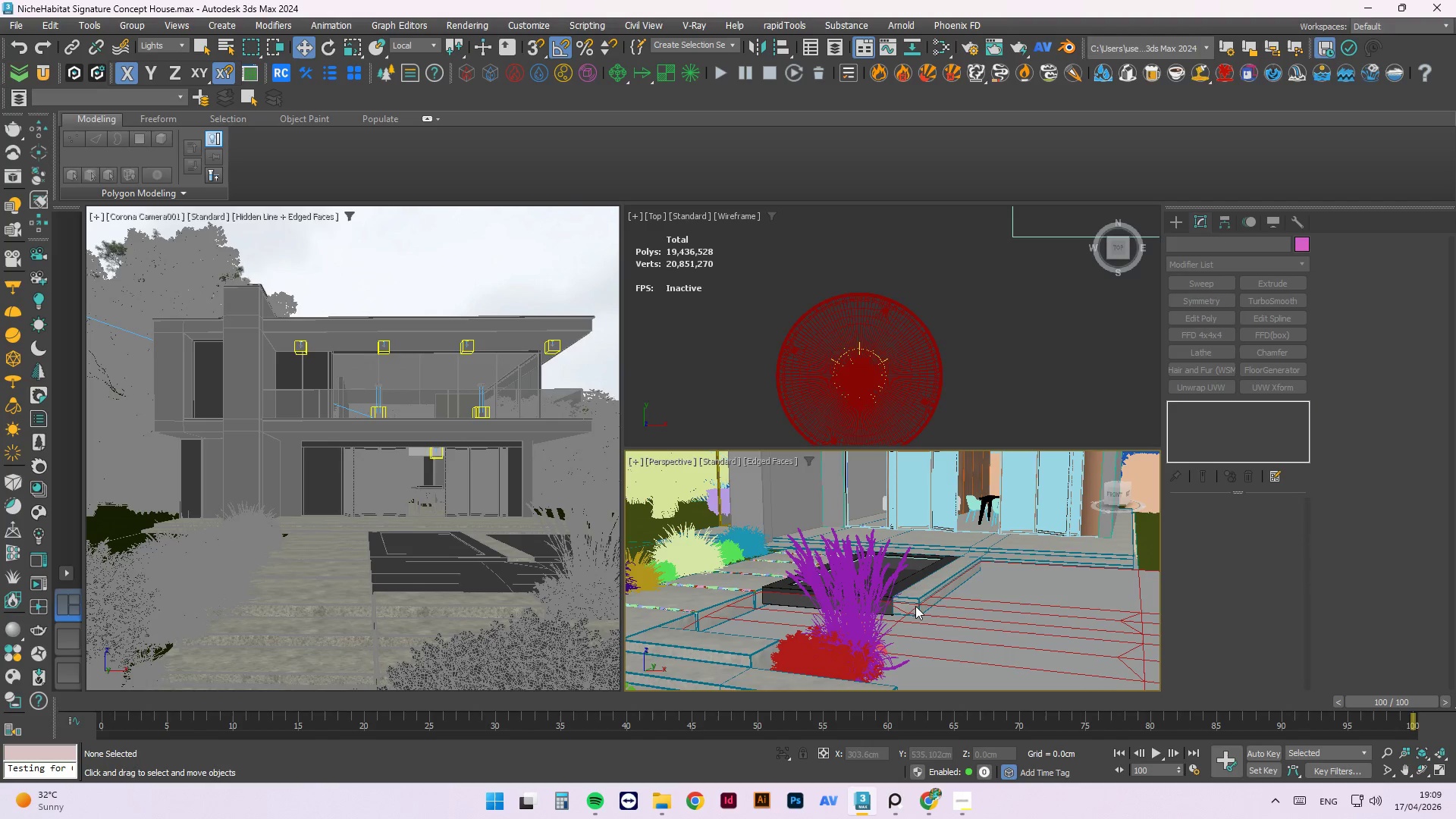 
scroll: coordinate [876, 573], scroll_direction: up, amount: 1.0
 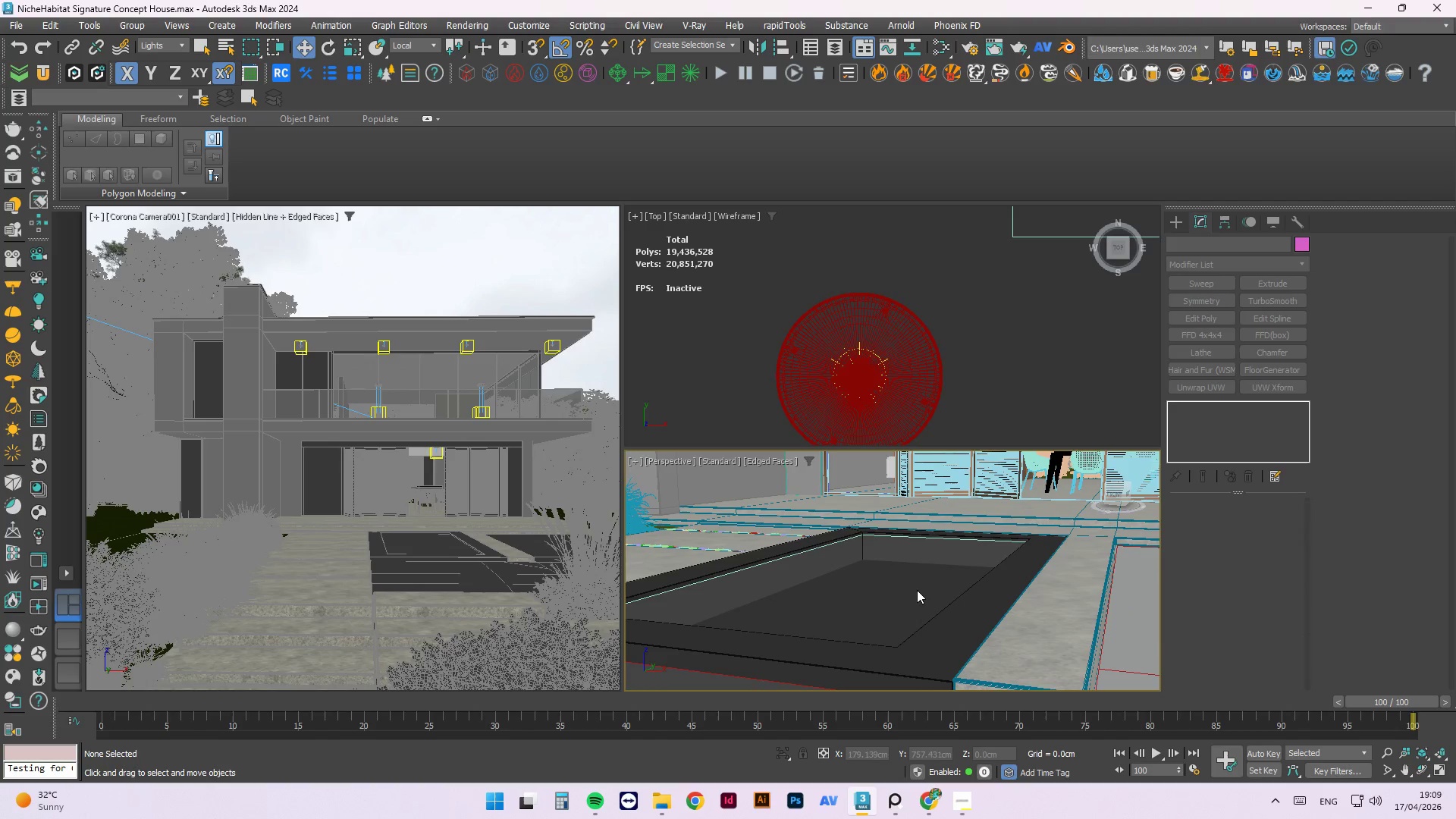 
scroll: coordinate [919, 648], scroll_direction: none, amount: 0.0
 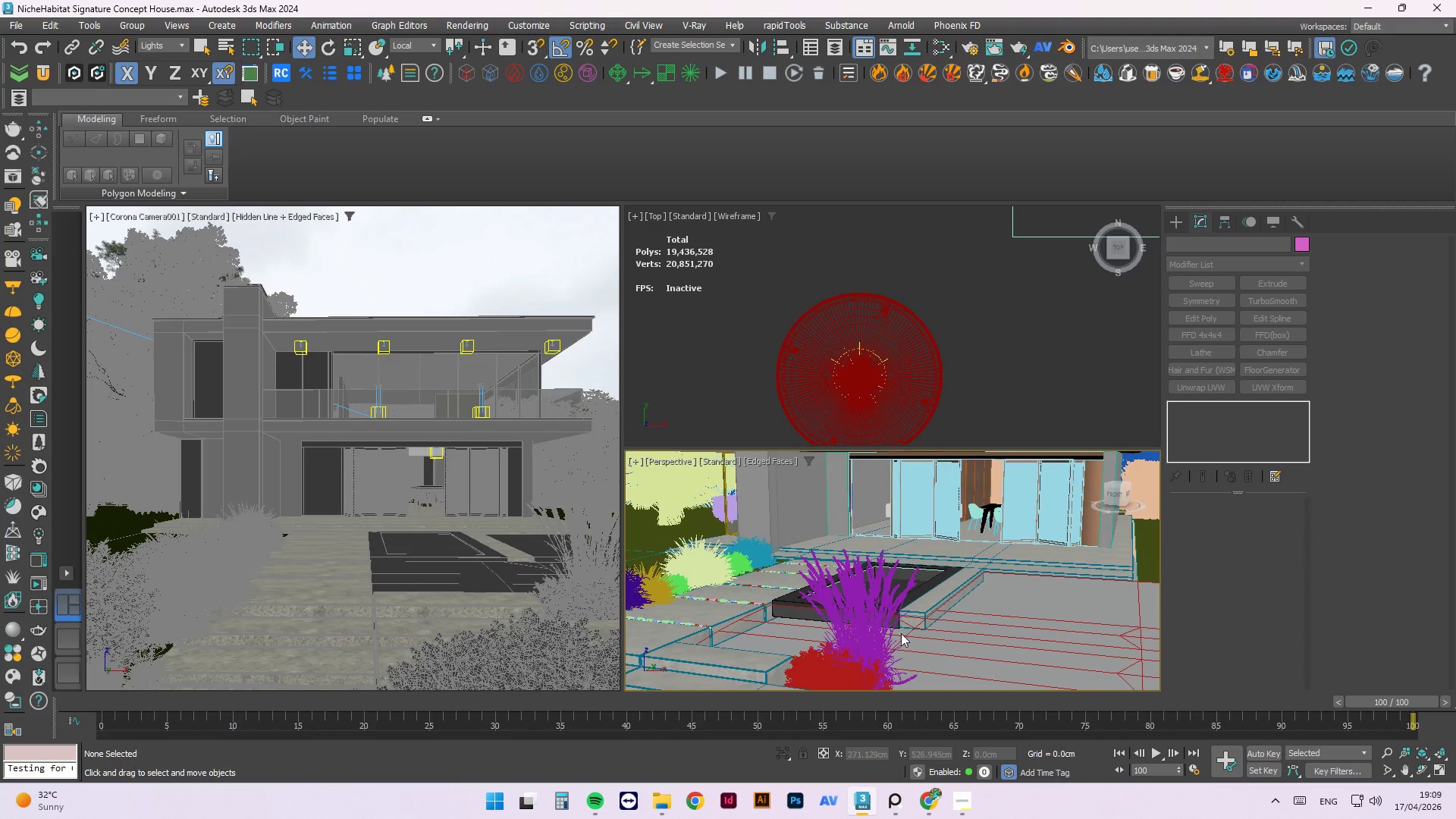 
scroll: coordinate [902, 631], scroll_direction: up, amount: 1.0
 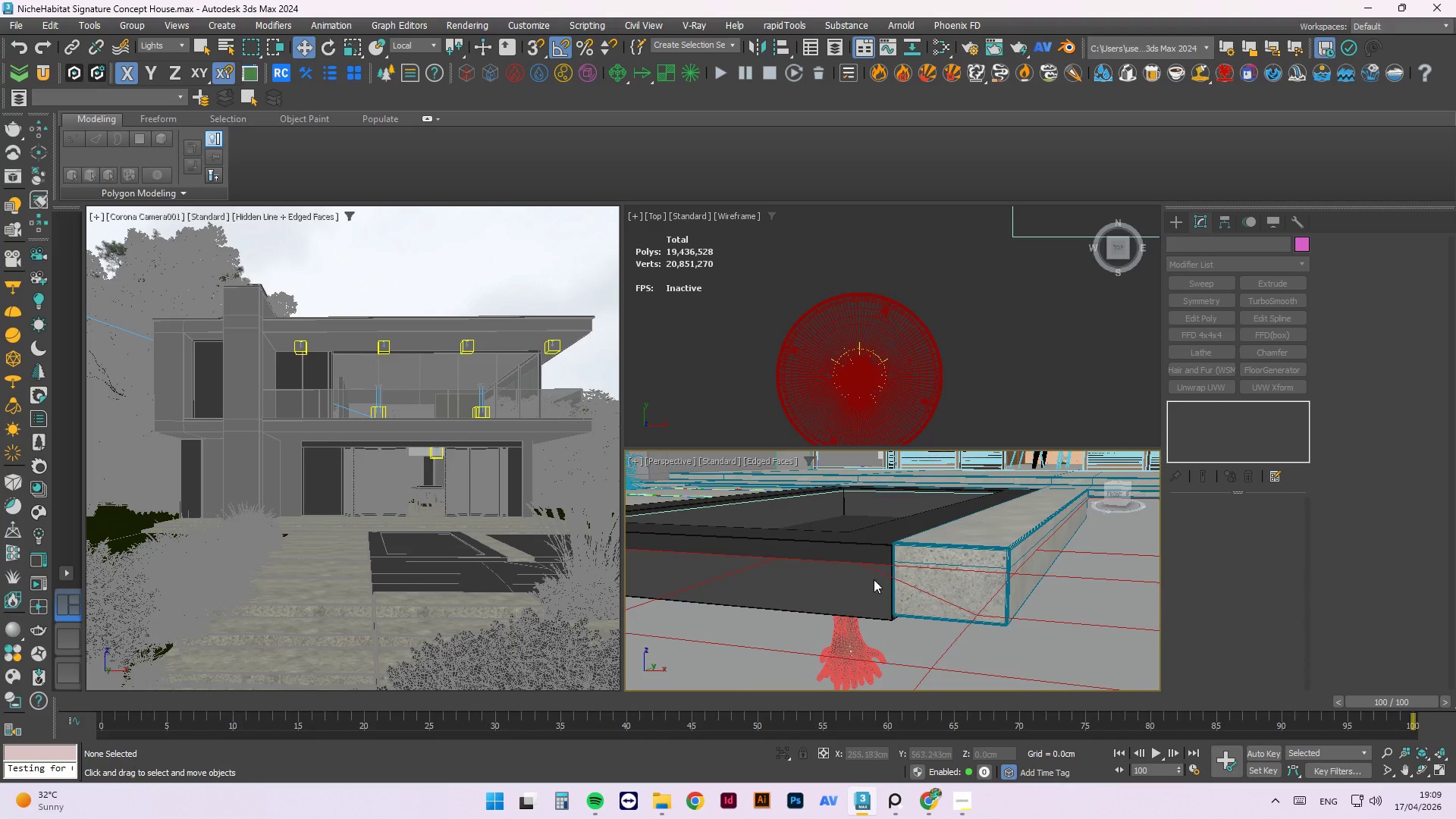 
scroll: coordinate [859, 576], scroll_direction: down, amount: 1.0
 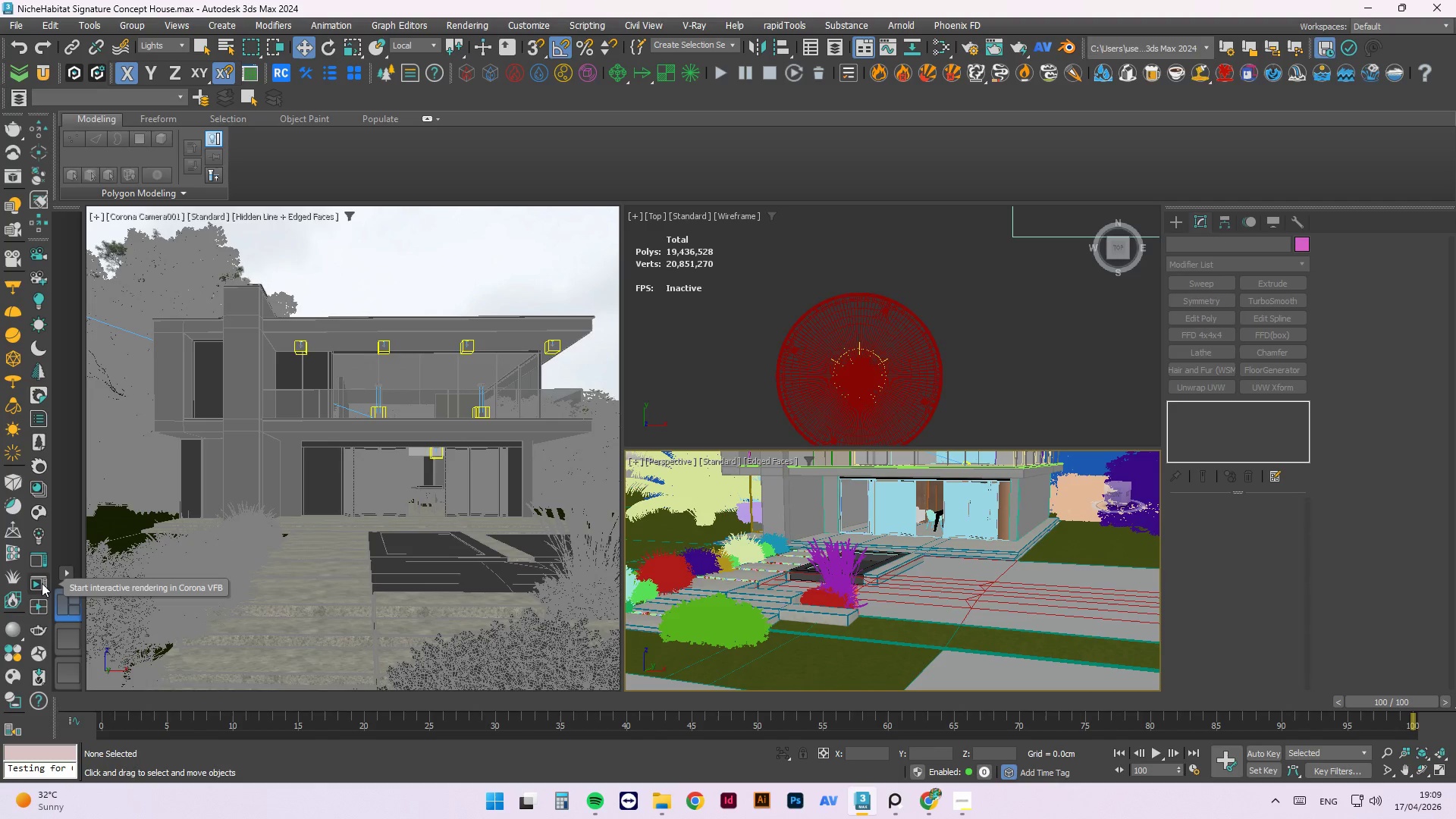 
key(M)
 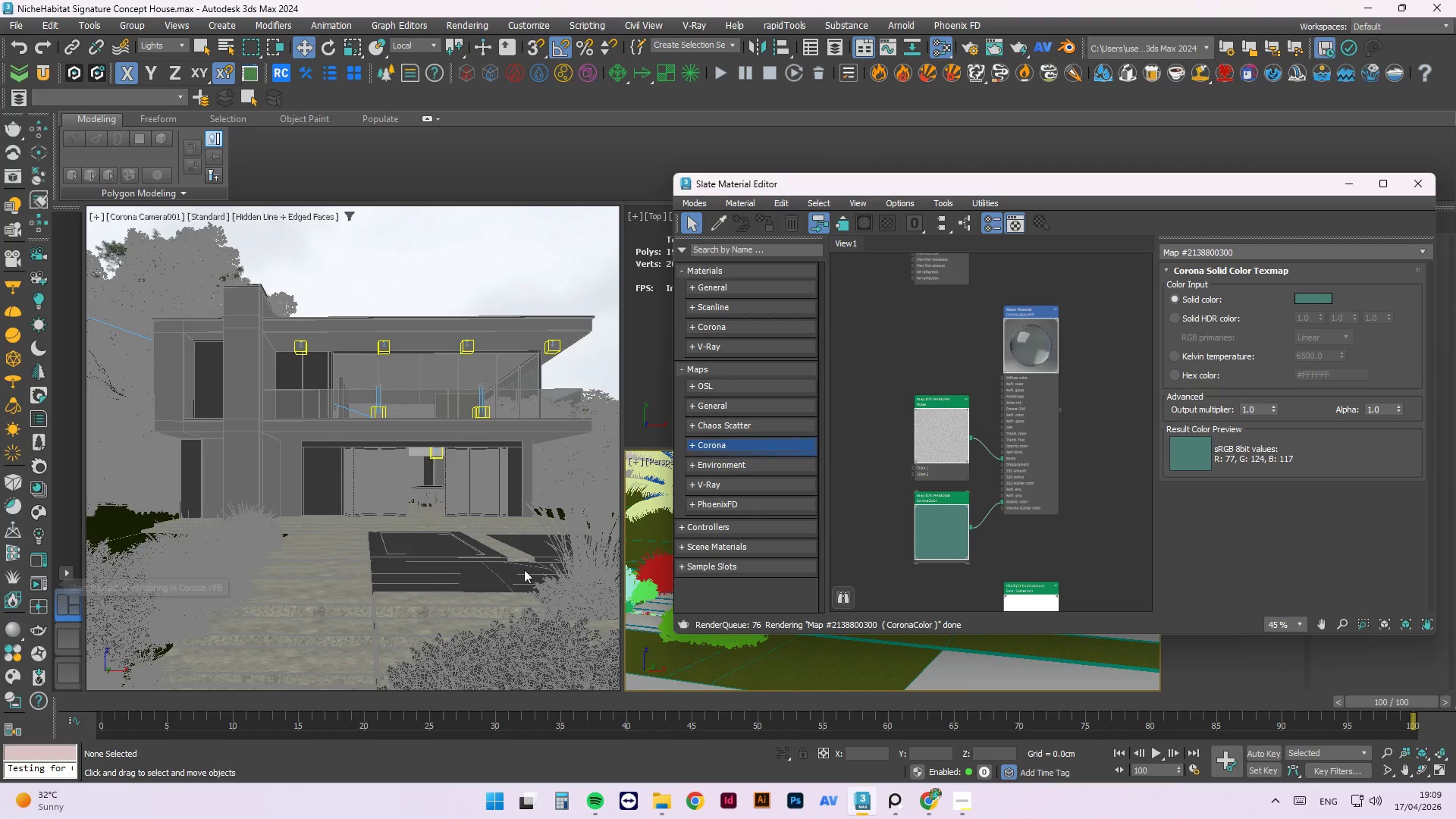 
left_click([466, 551])
 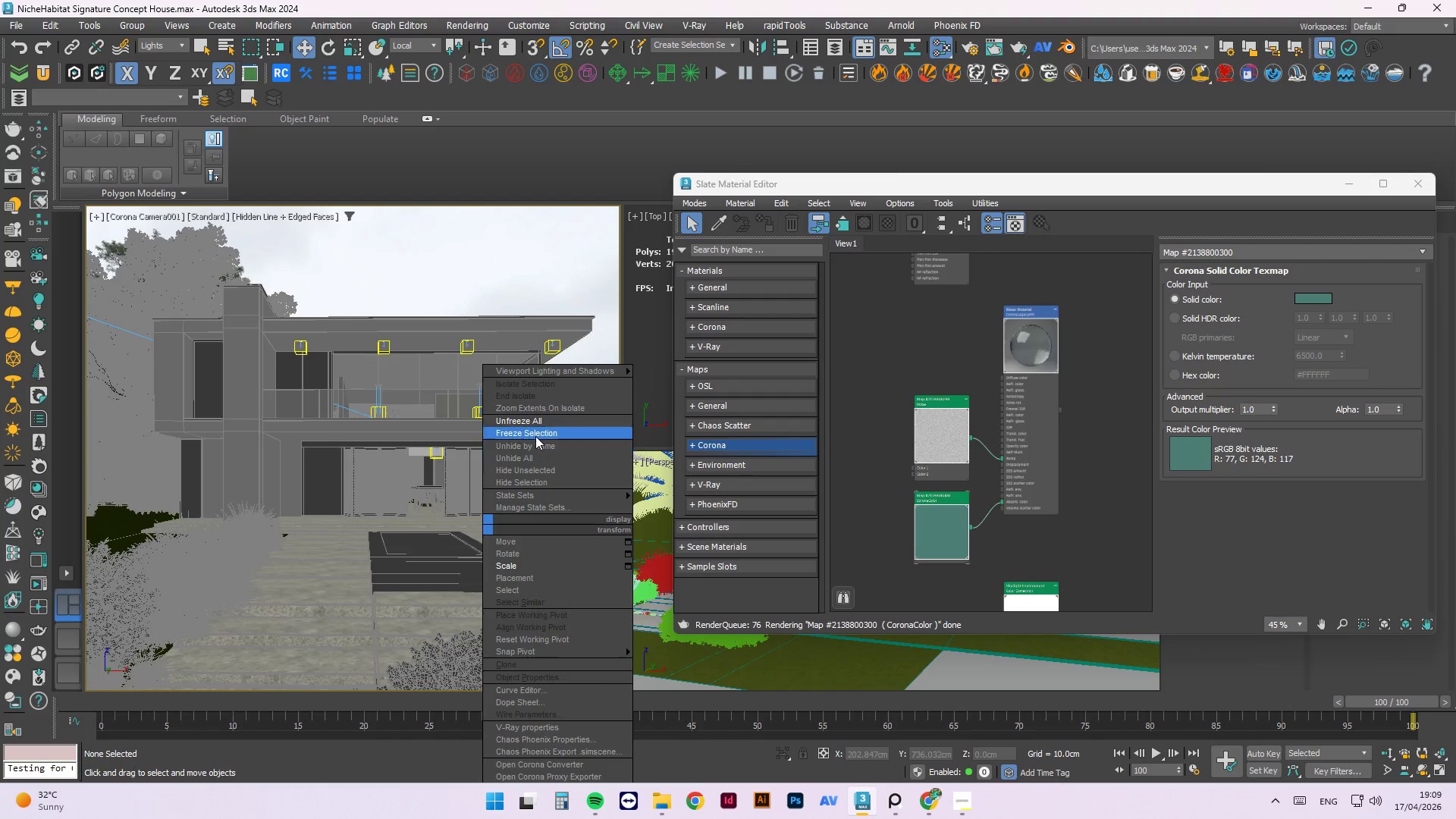 
left_click_drag(start_coordinate=[533, 421], to_coordinate=[533, 438])
 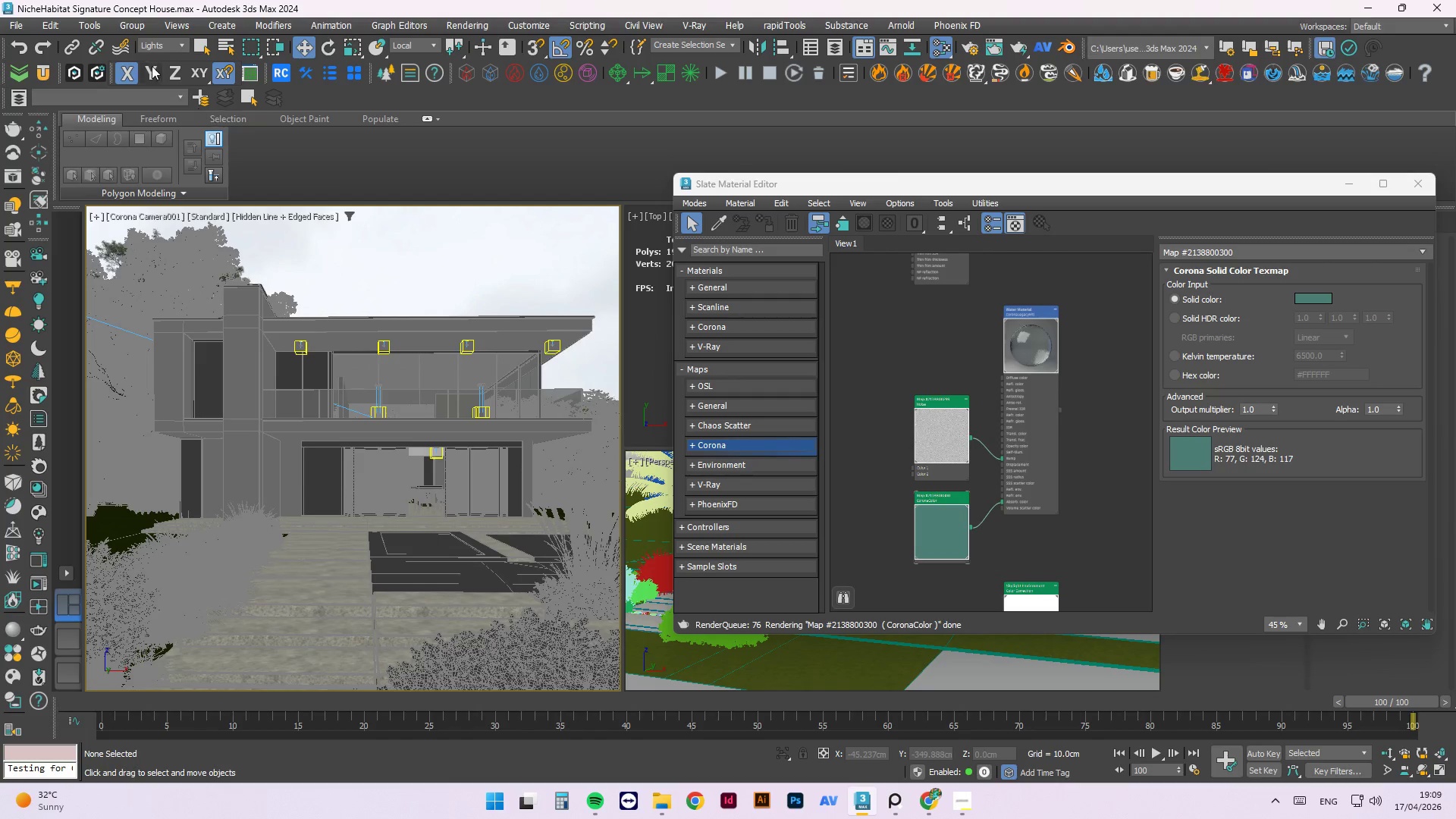 
left_click([150, 42])
 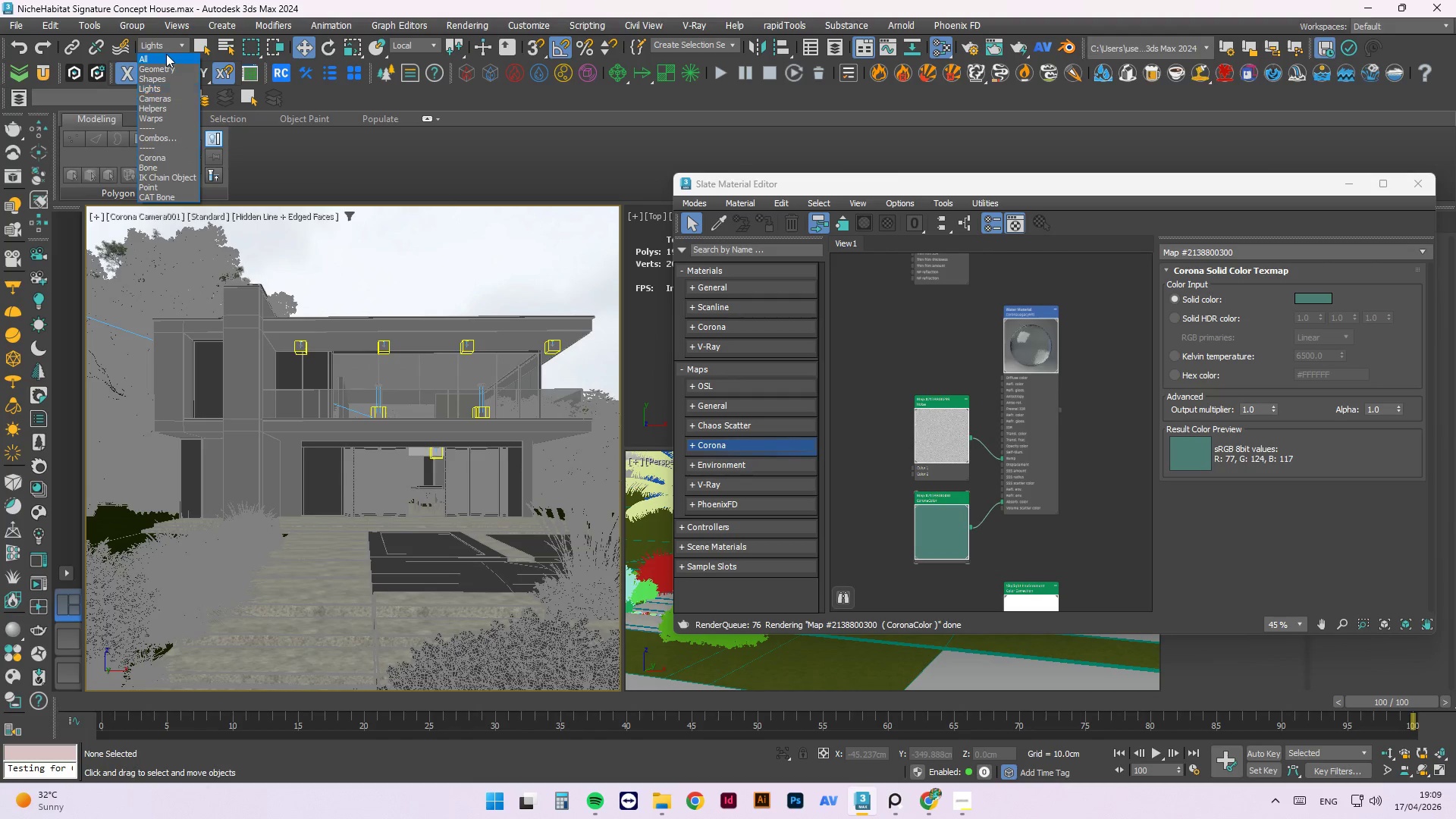 
left_click([166, 55])
 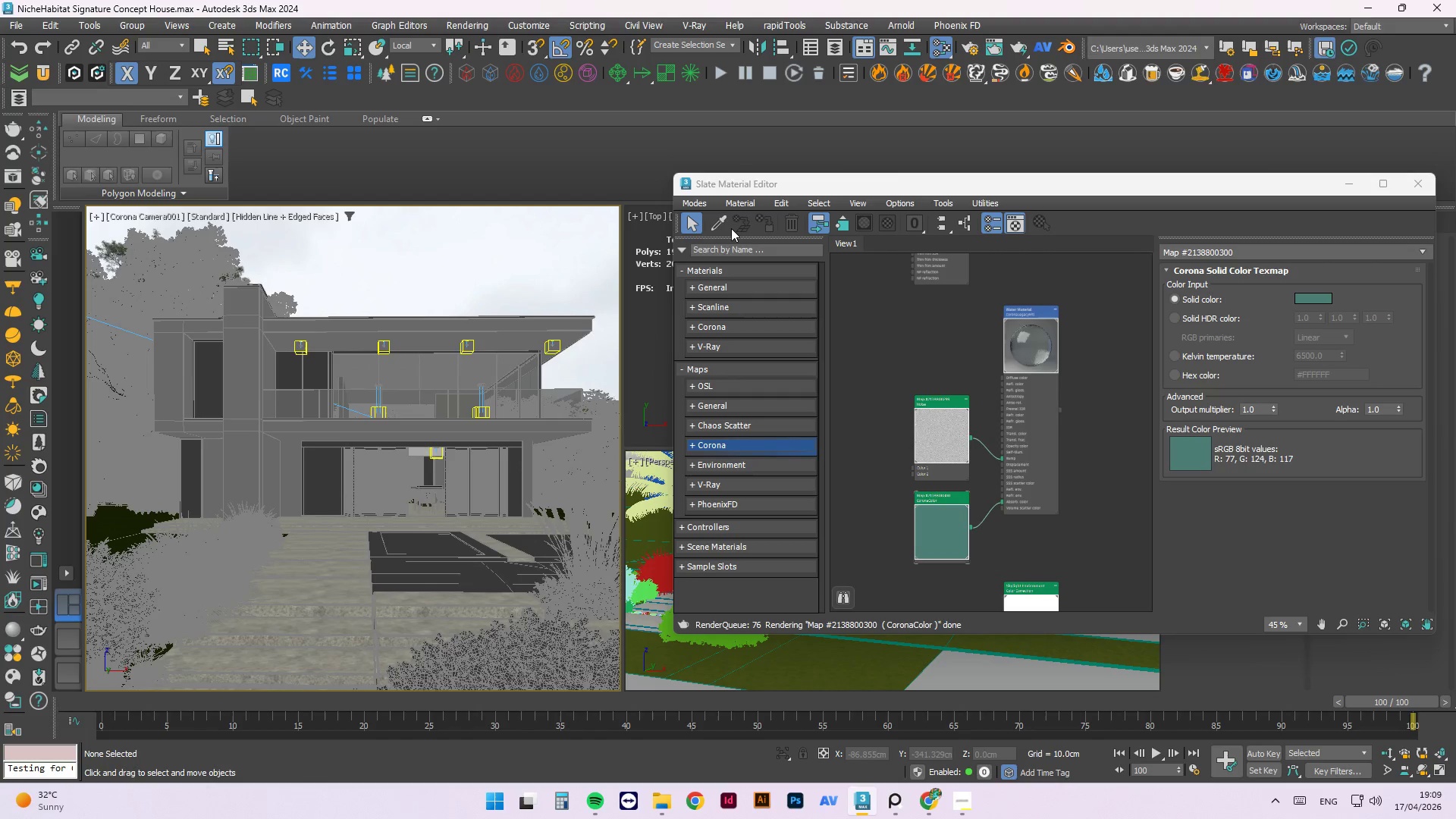 
left_click([722, 230])
 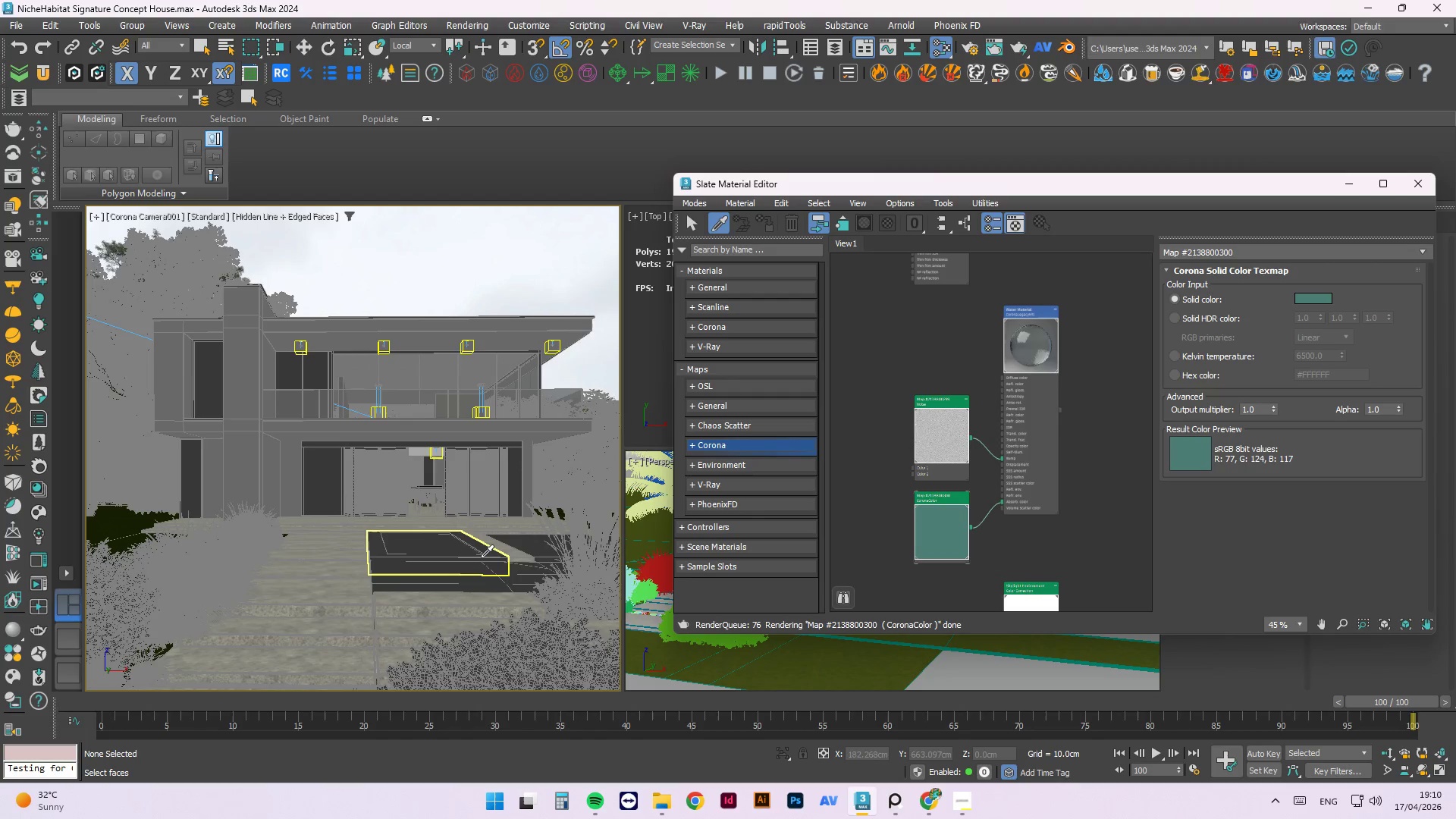 
left_click([491, 553])
 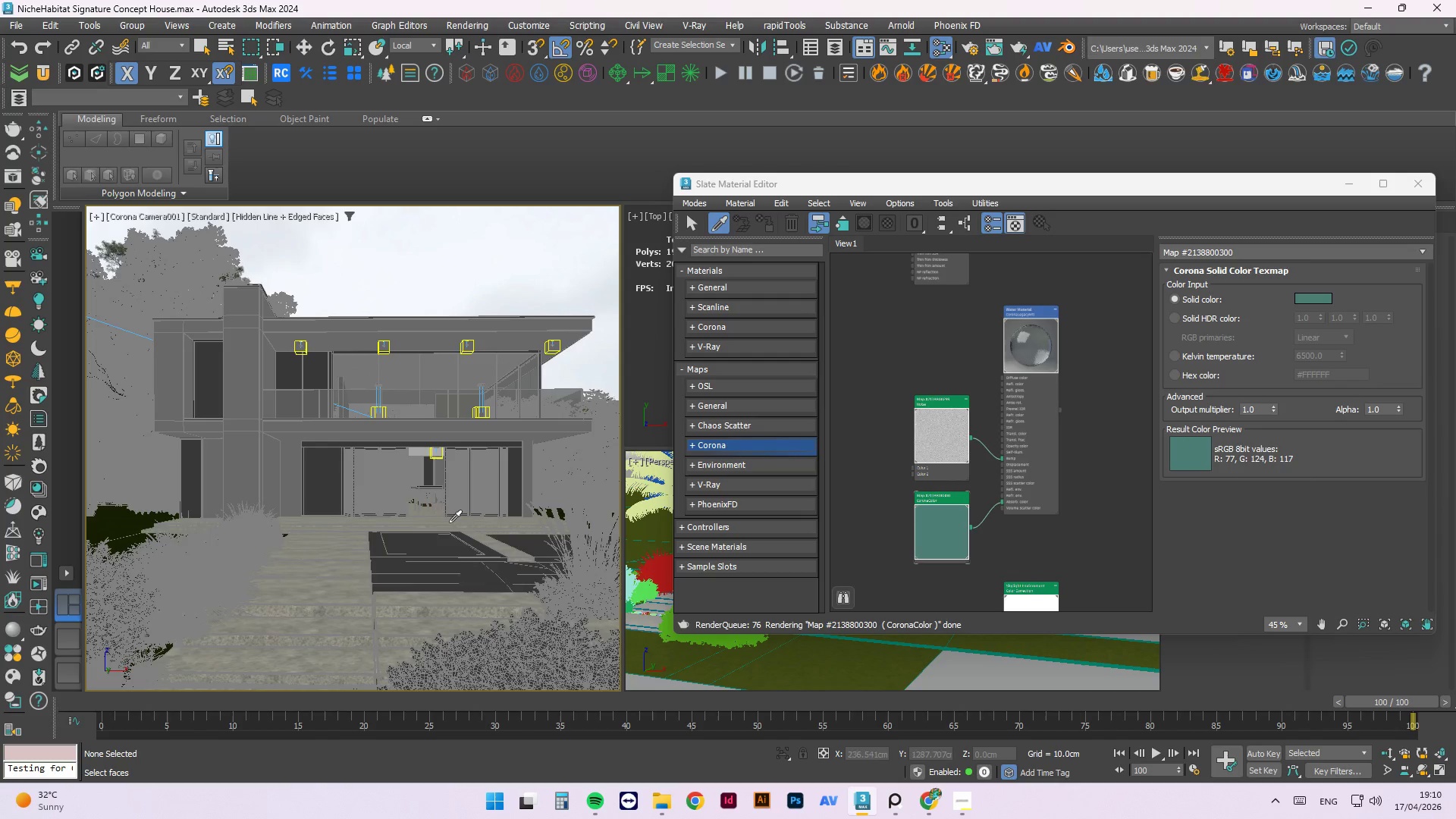 
left_click([480, 546])
 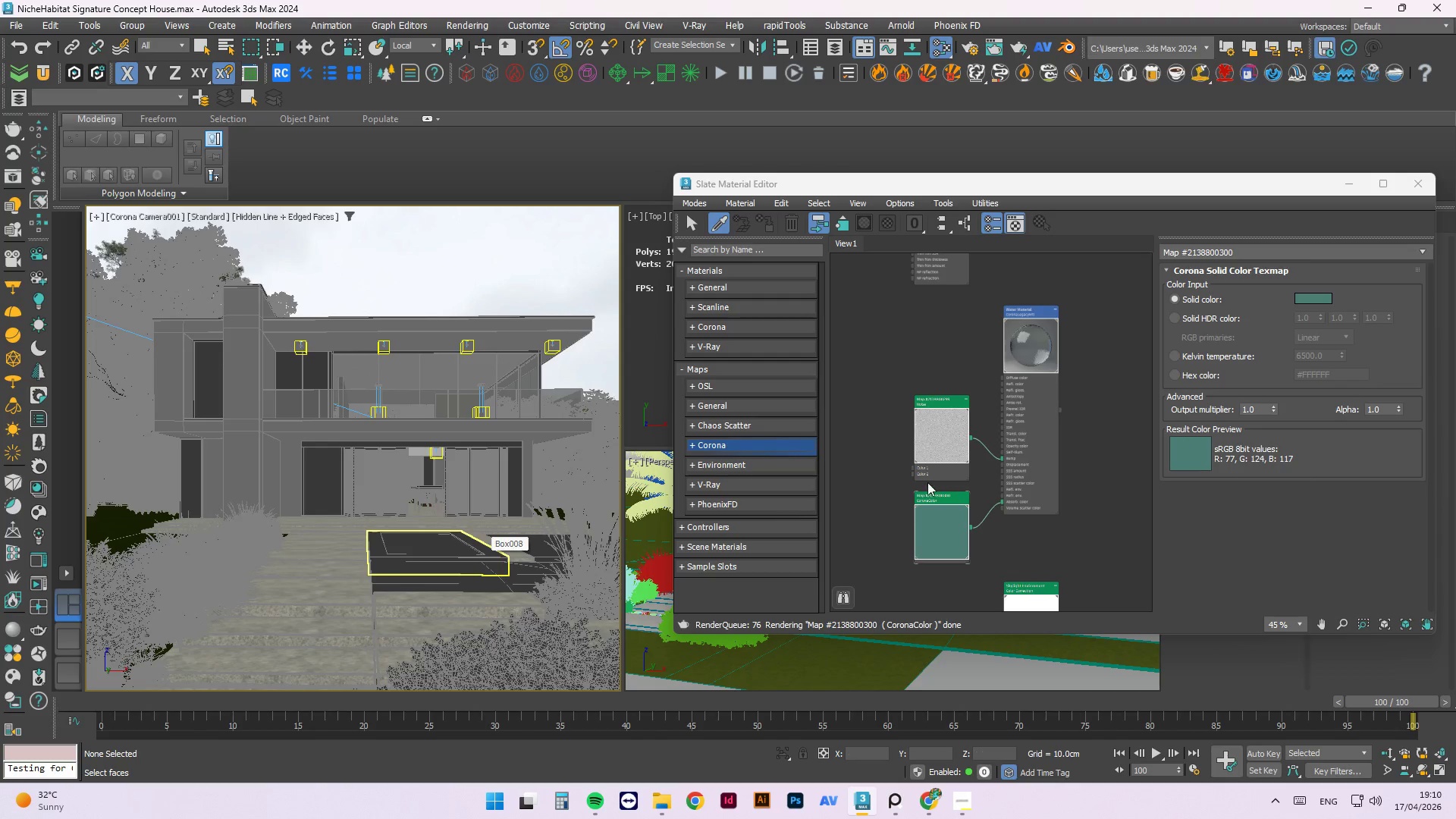 
scroll: coordinate [1046, 431], scroll_direction: down, amount: 3.0
 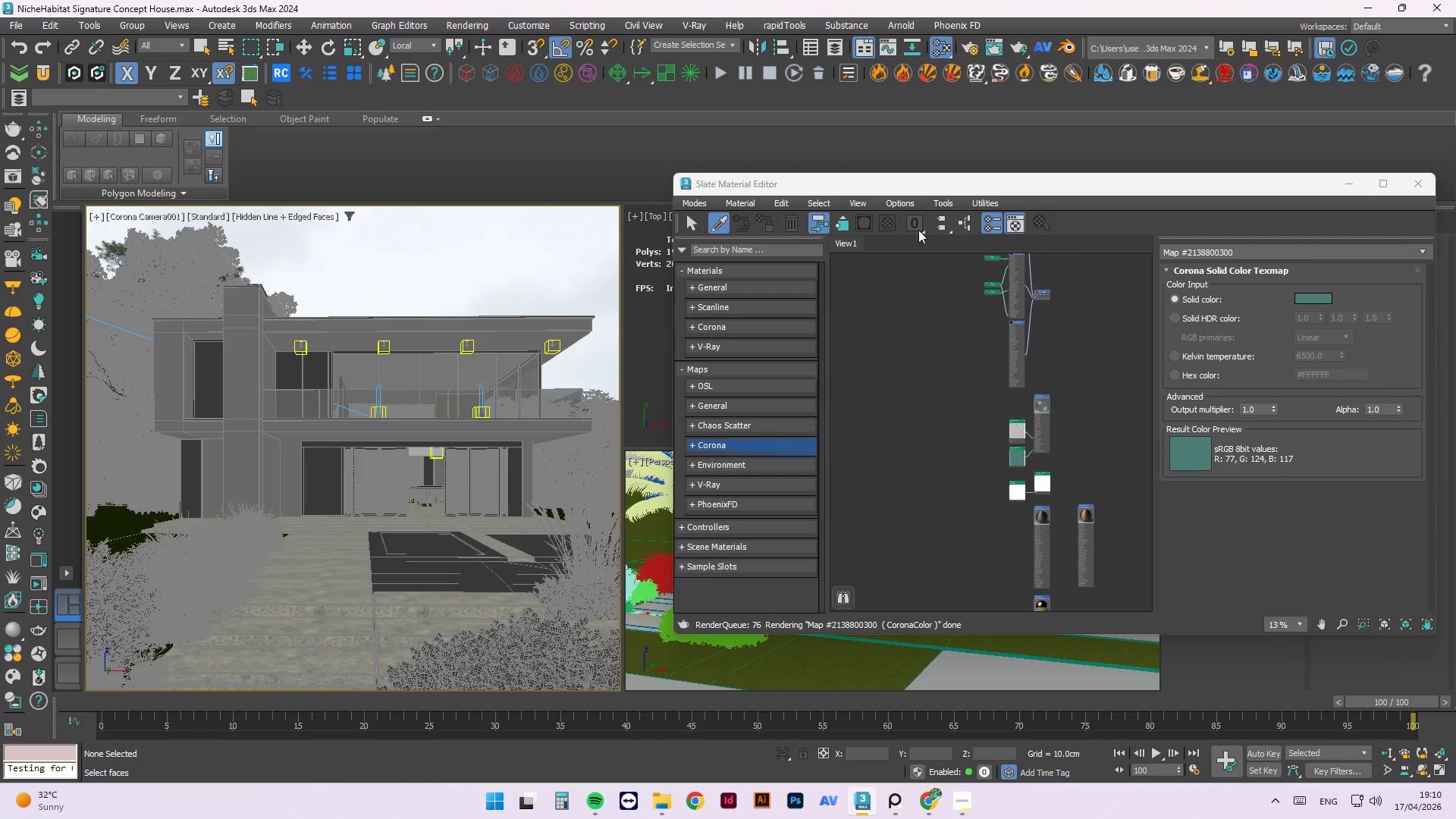 
left_click([939, 224])
 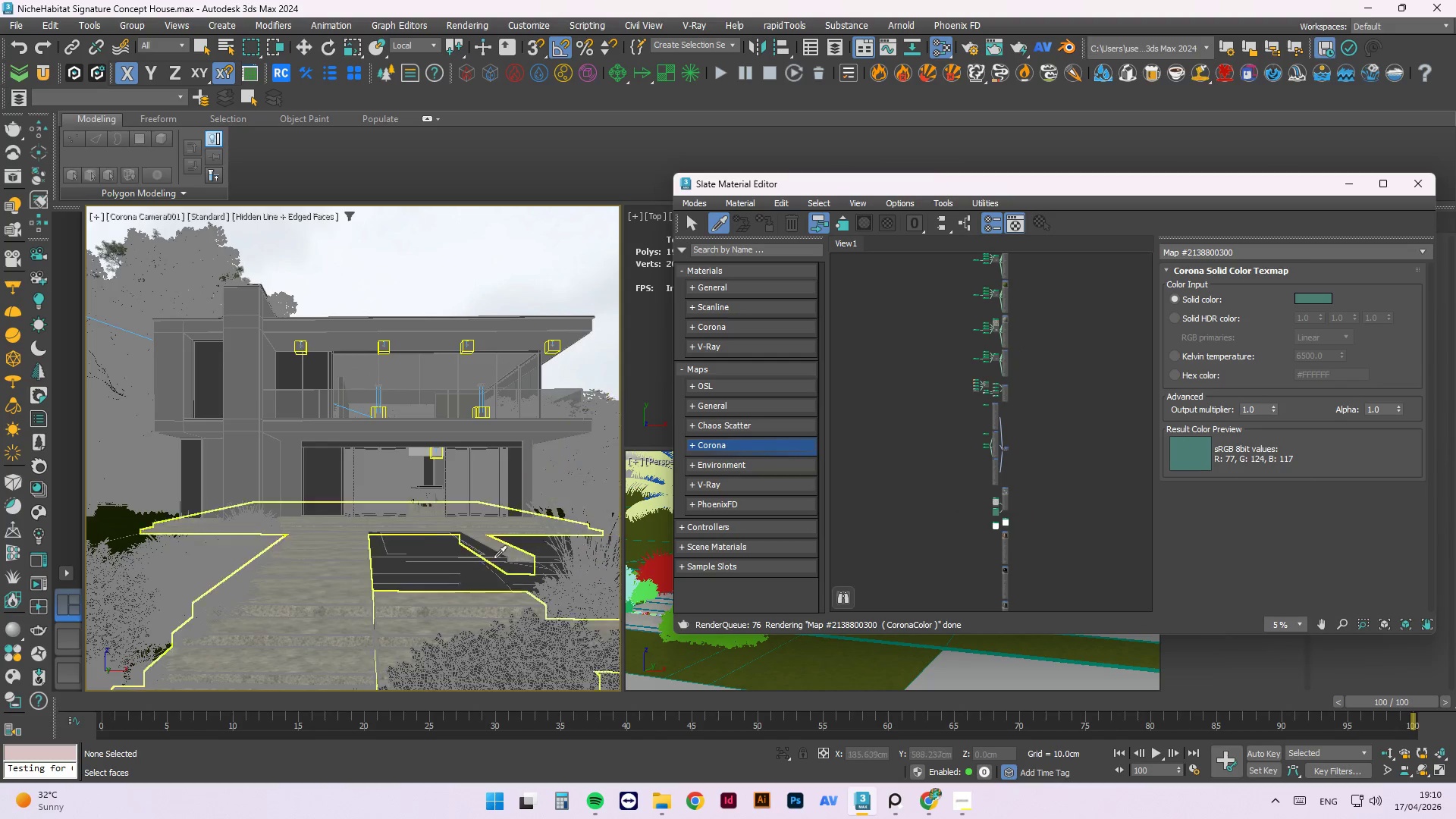 
left_click([480, 551])
 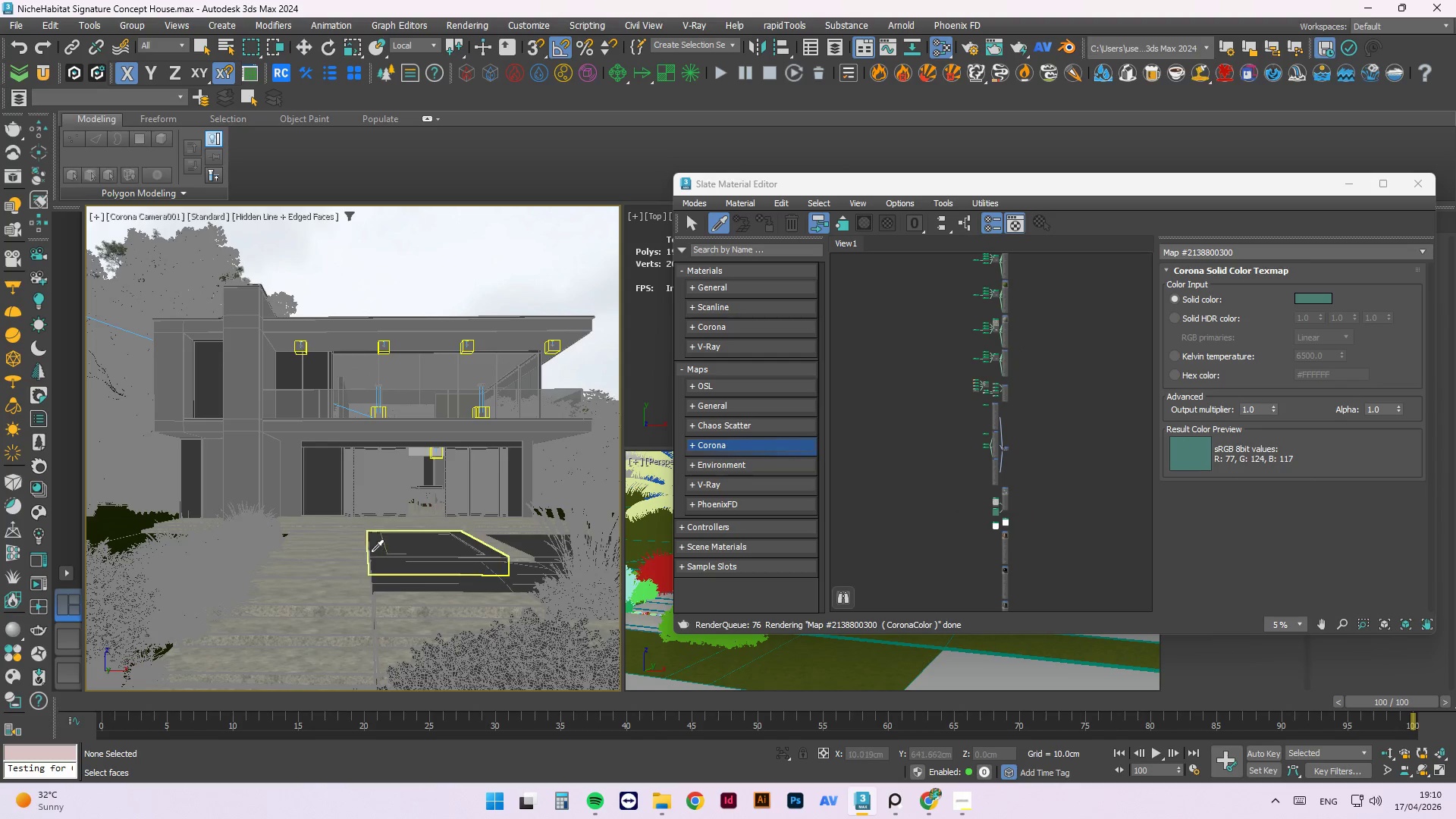 
left_click([372, 548])
 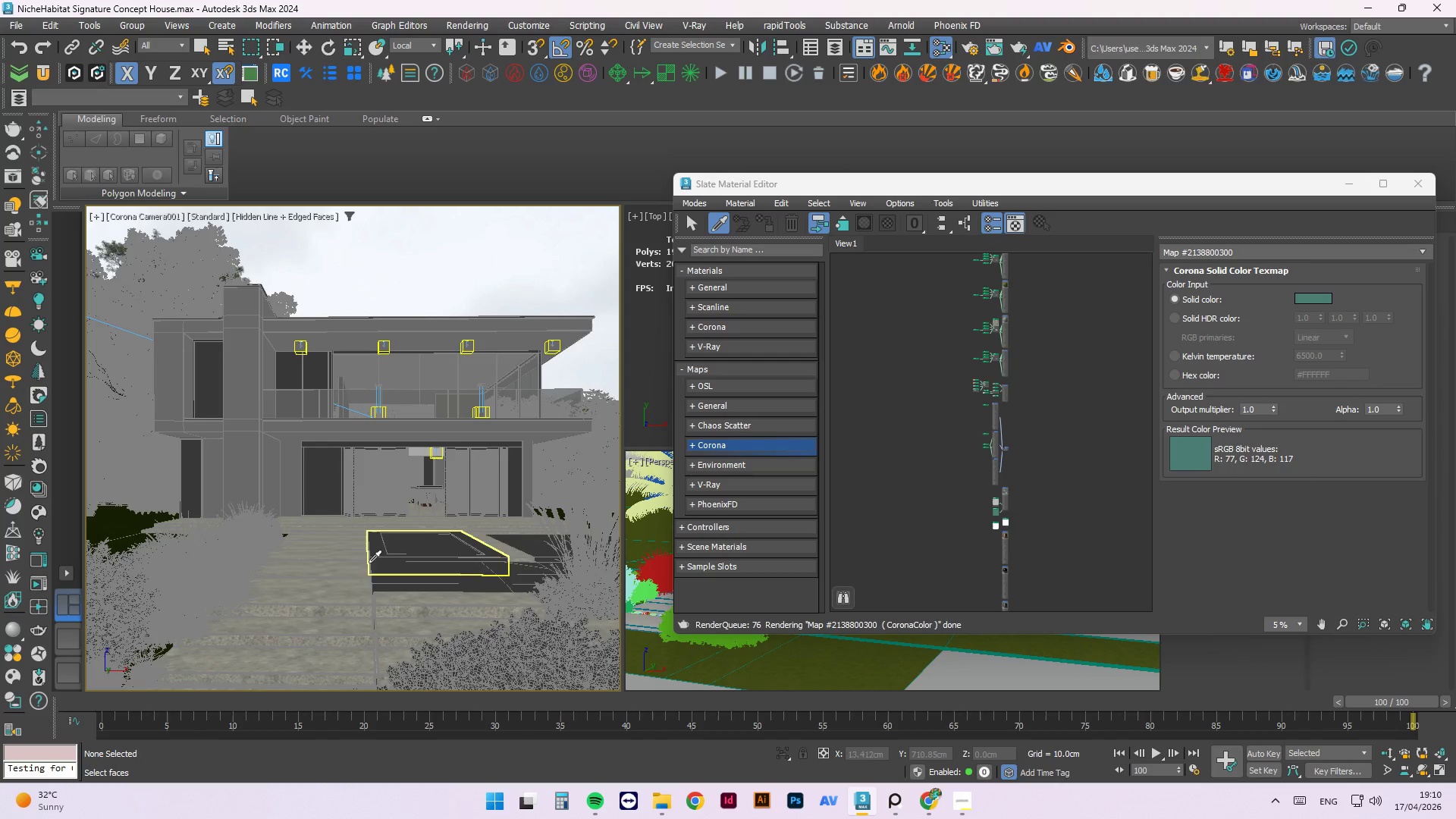 
left_click([344, 574])
 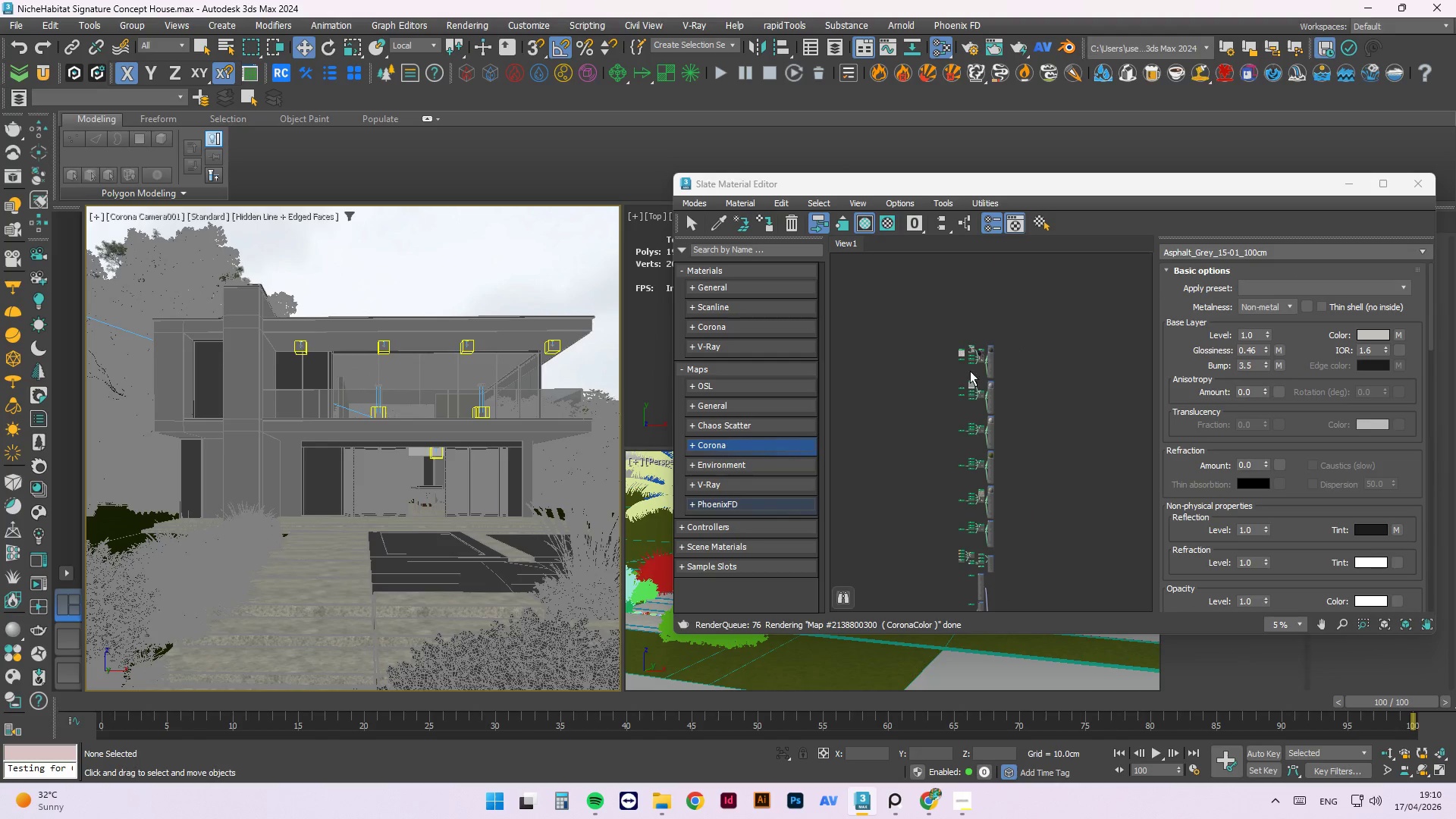 
scroll: coordinate [981, 352], scroll_direction: up, amount: 3.0
 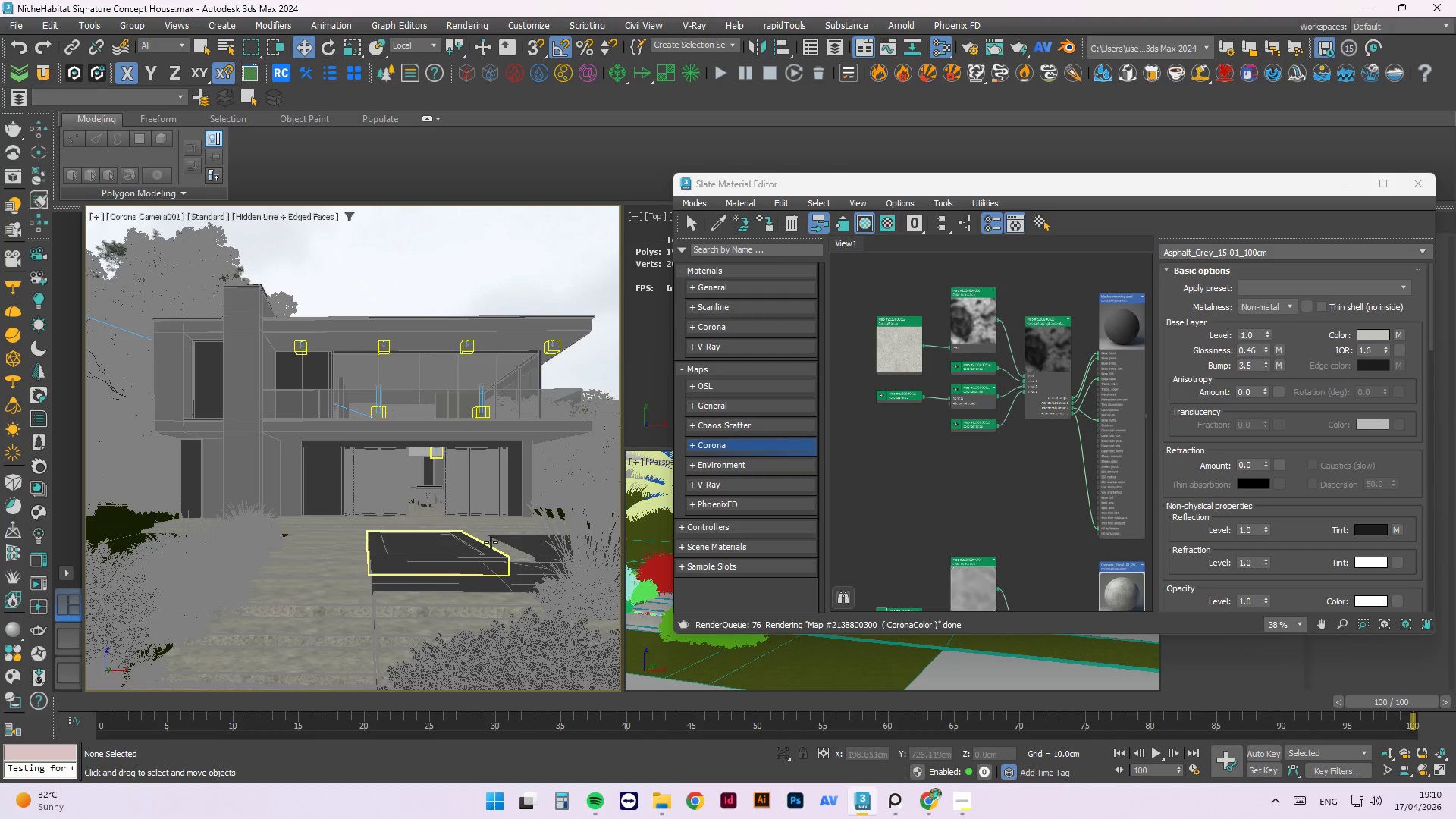 
left_click([1064, 334])
 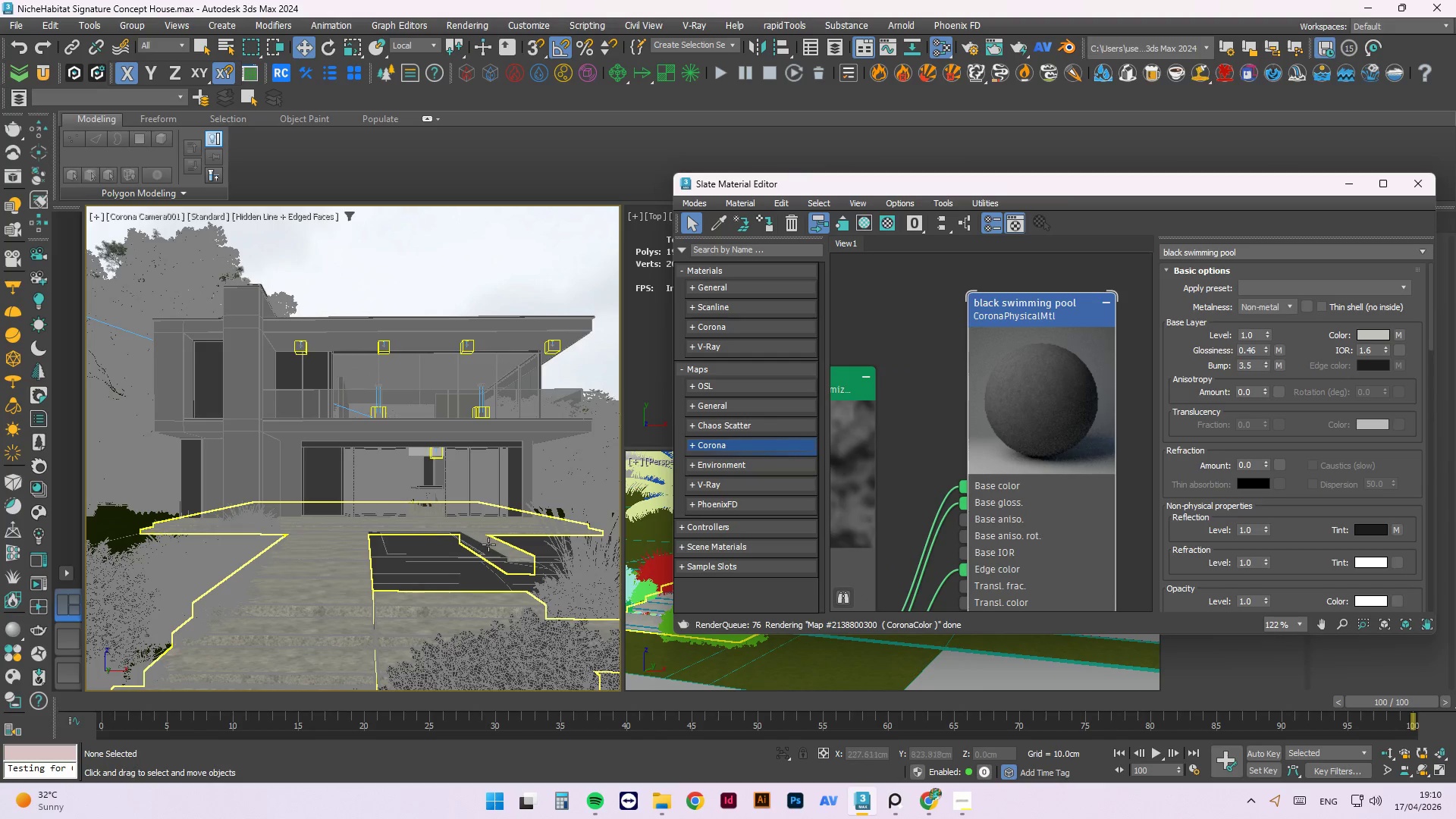 
scroll: coordinate [1062, 325], scroll_direction: up, amount: 8.0
 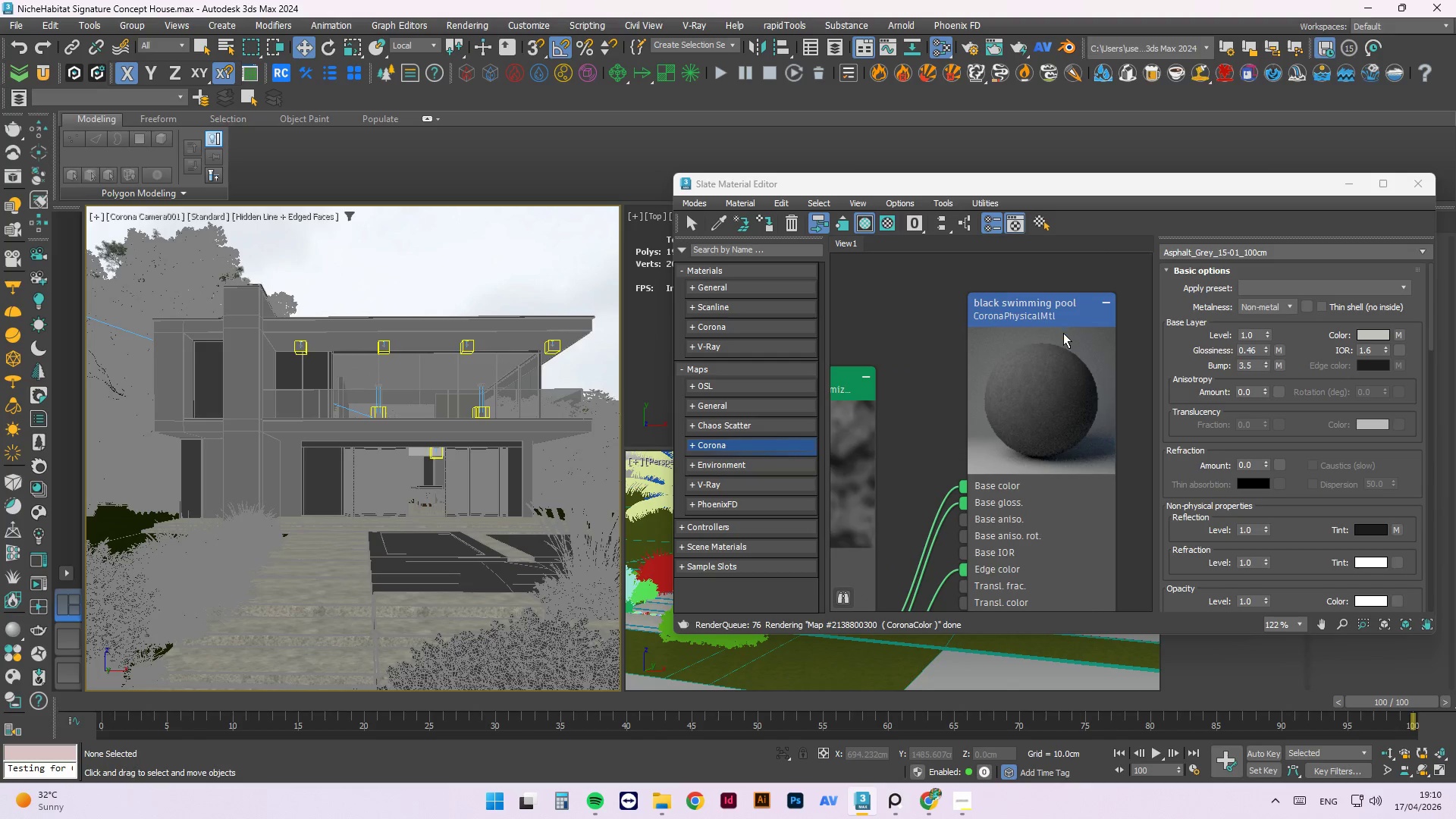 
left_click([486, 551])
 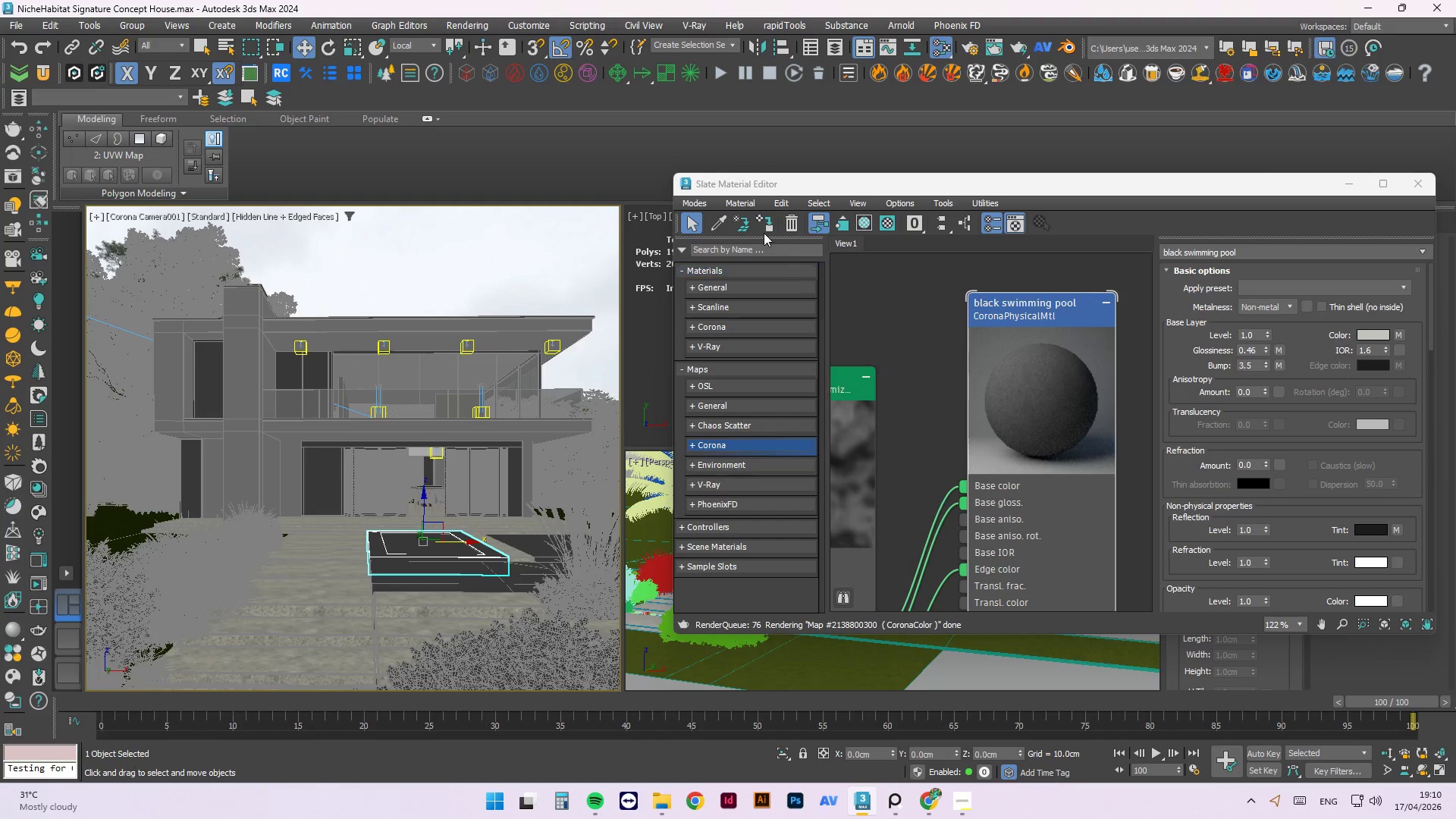 
left_click([762, 218])
 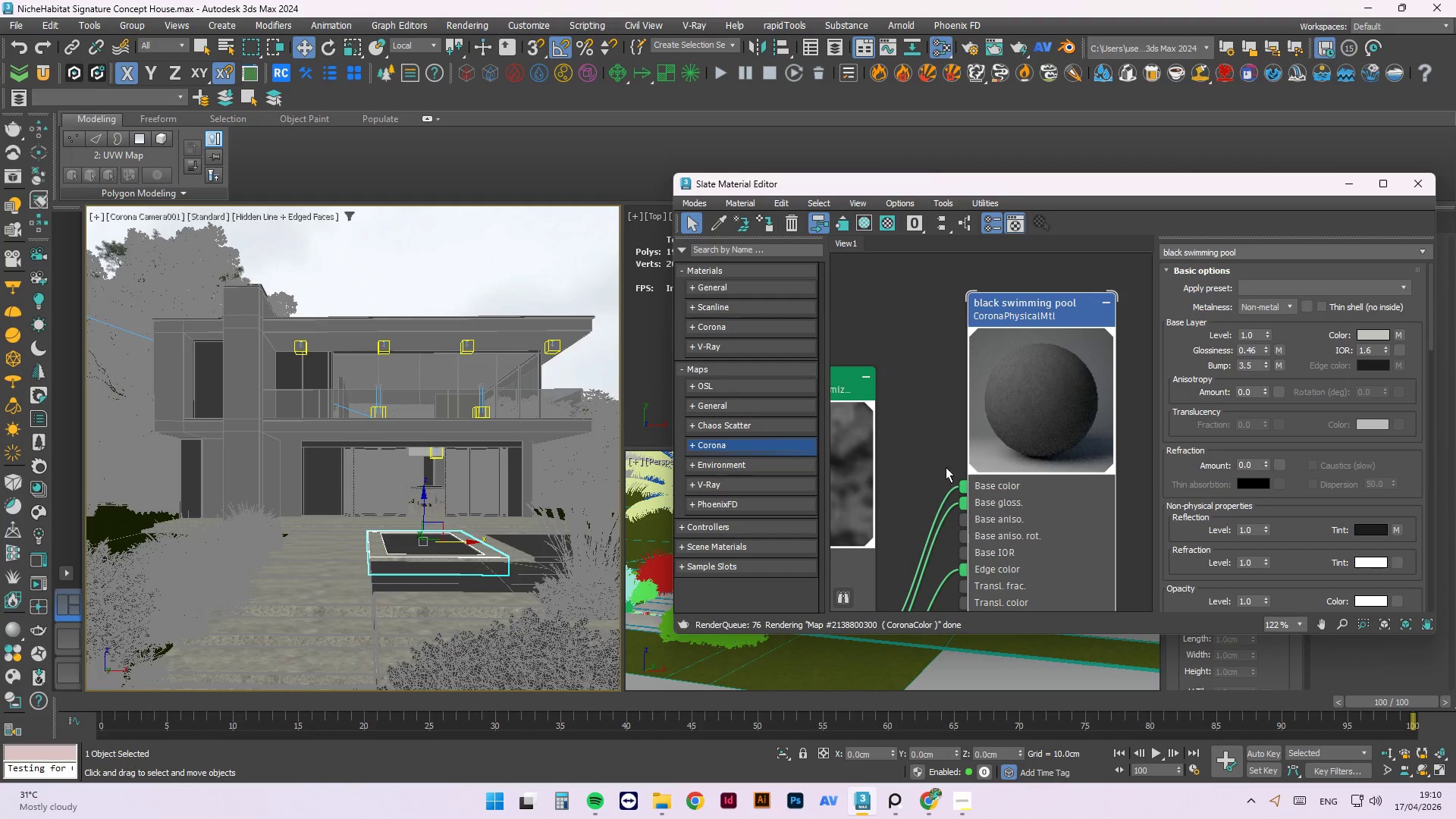 
scroll: coordinate [1001, 500], scroll_direction: down, amount: 2.0
 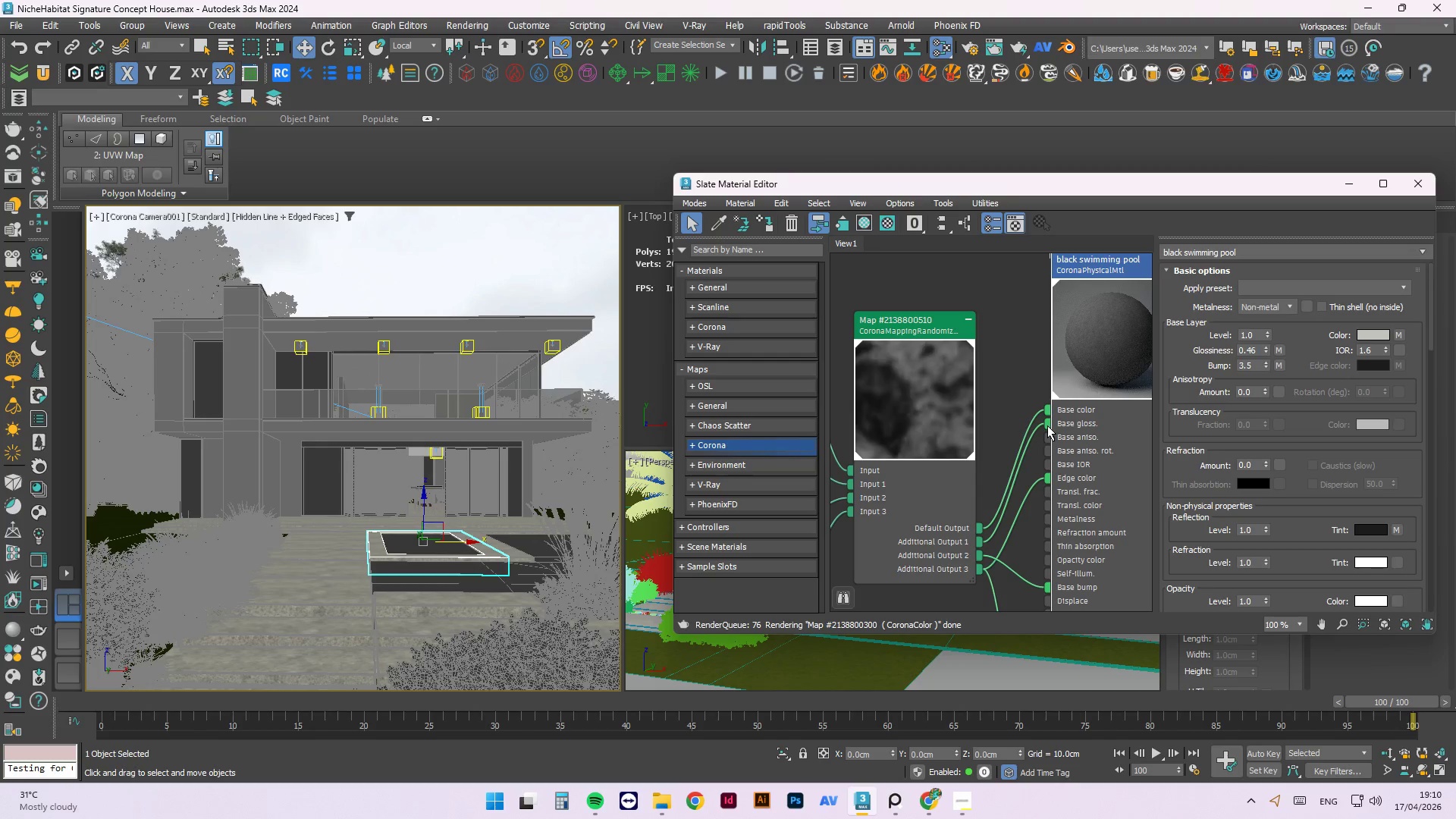 
left_click_drag(start_coordinate=[1047, 425], to_coordinate=[1037, 442])
 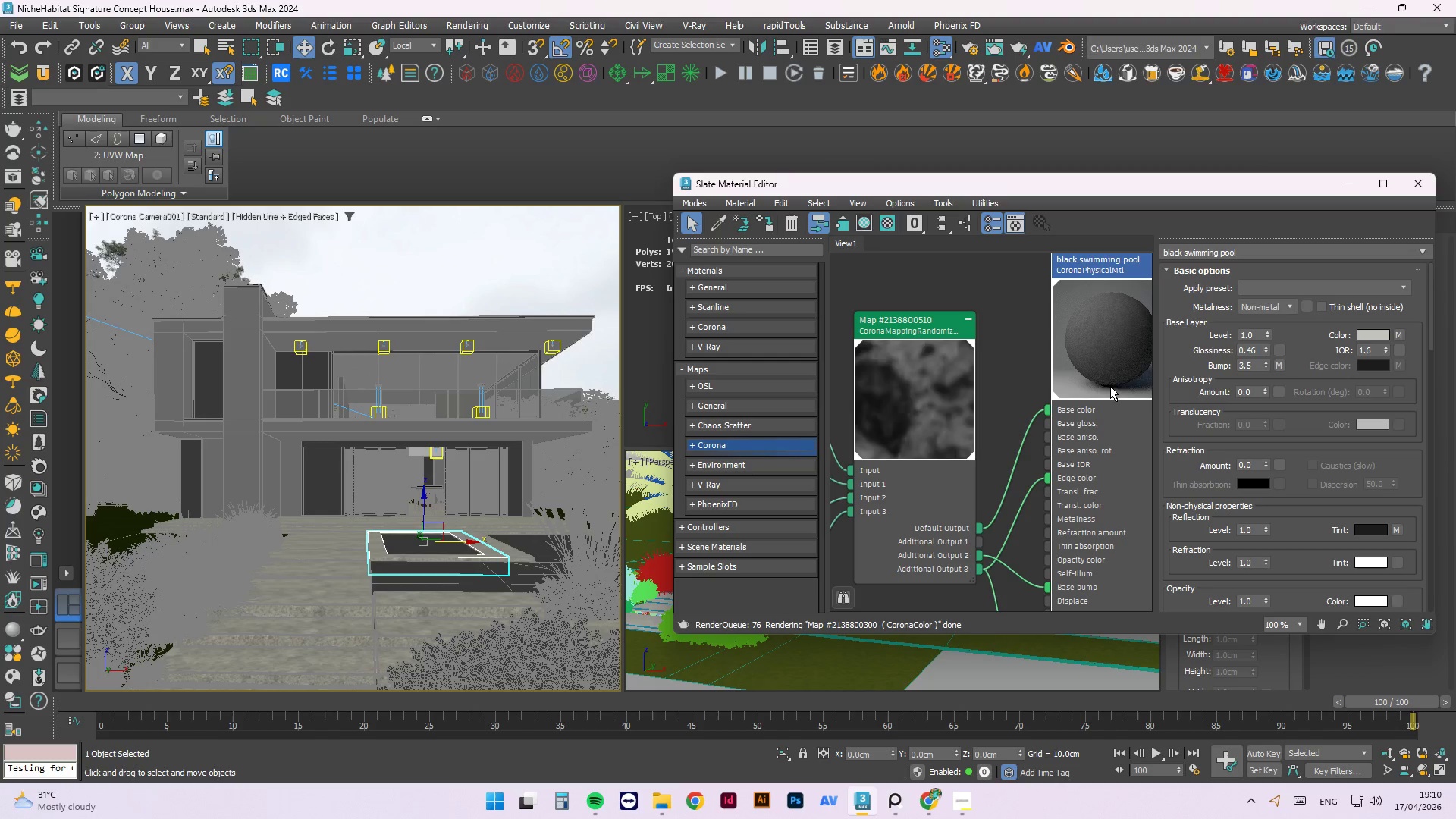 
left_click([1113, 366])
 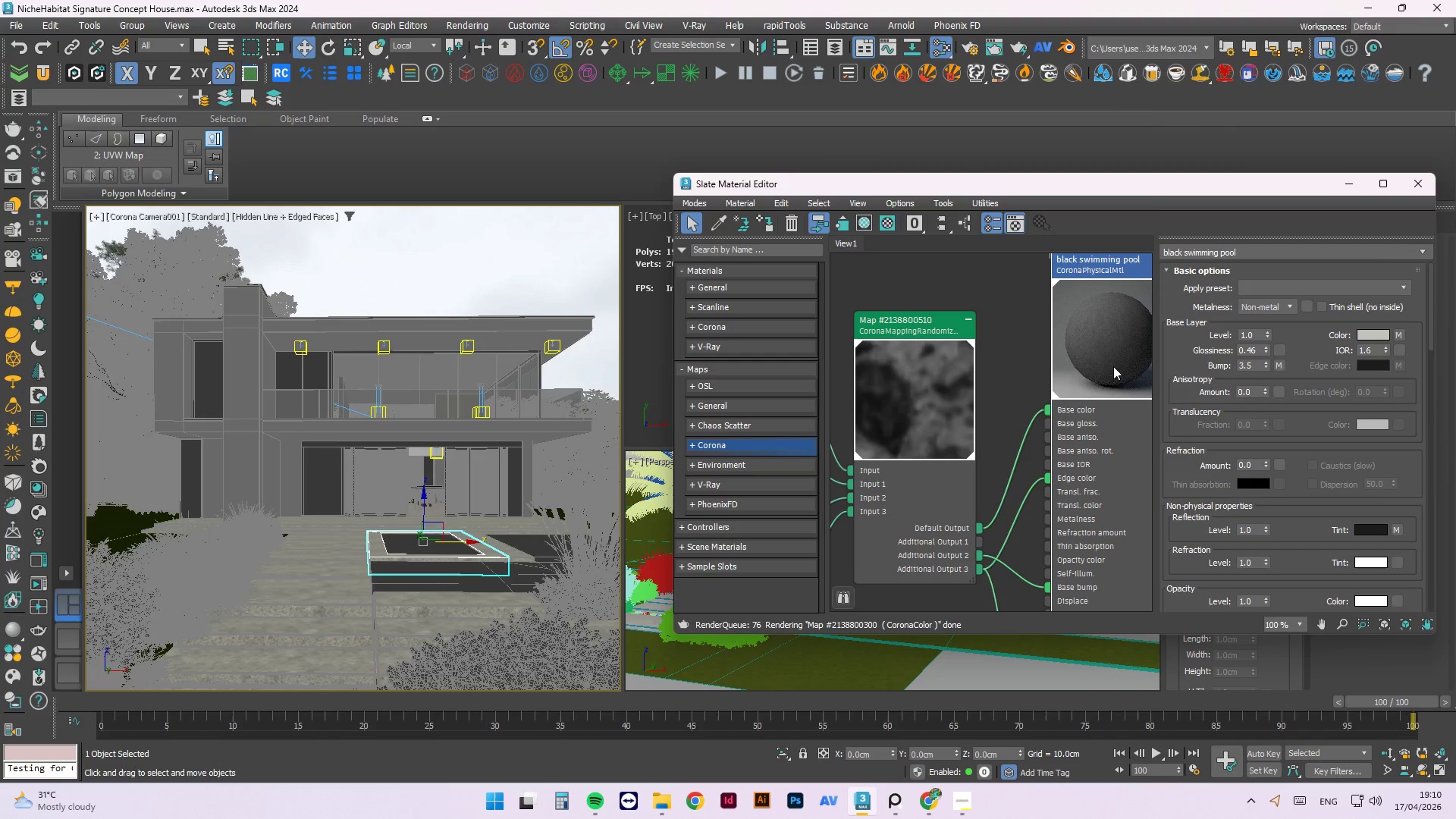 
right_click([1113, 366])
 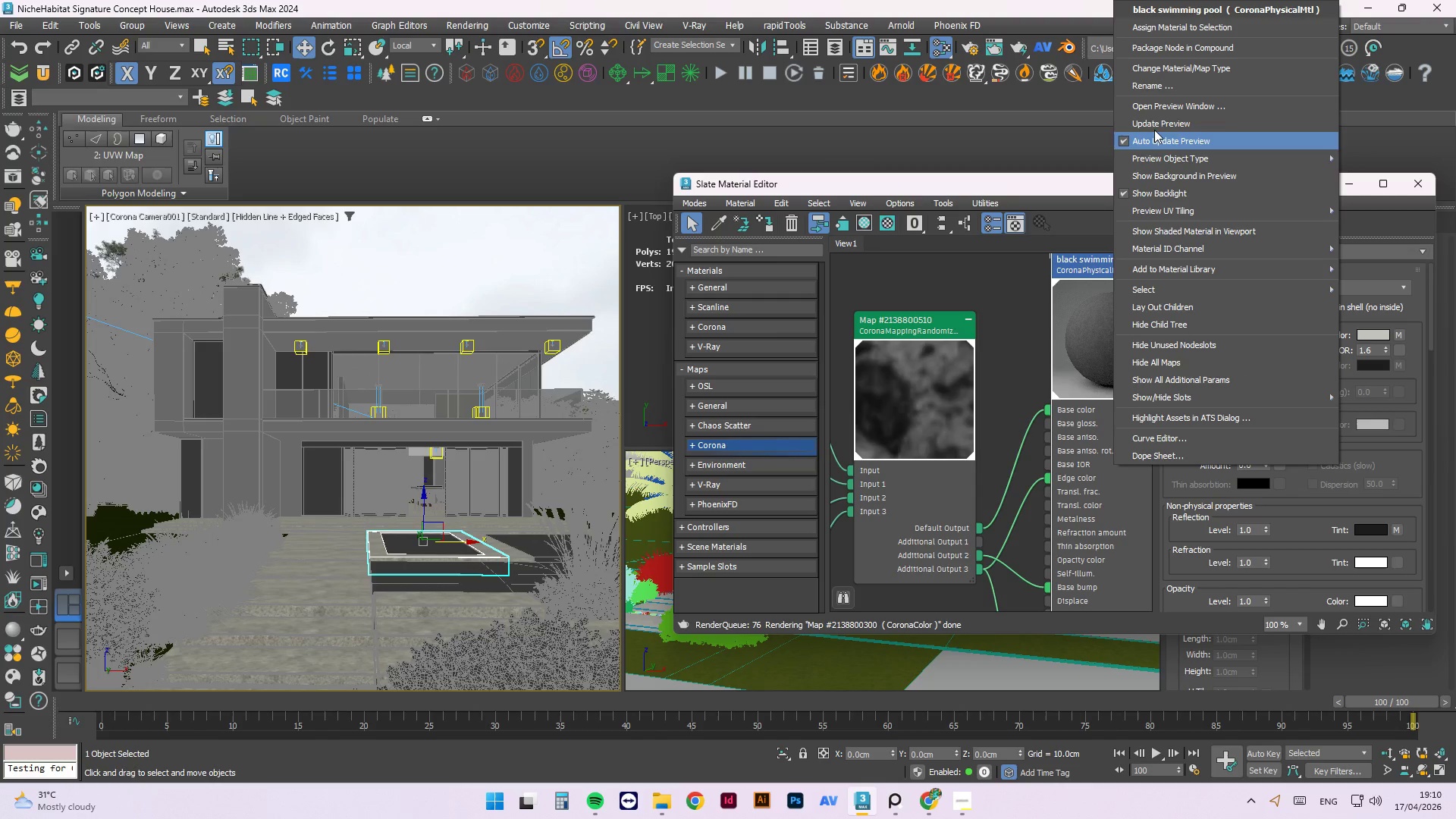 
left_click([1154, 129])
 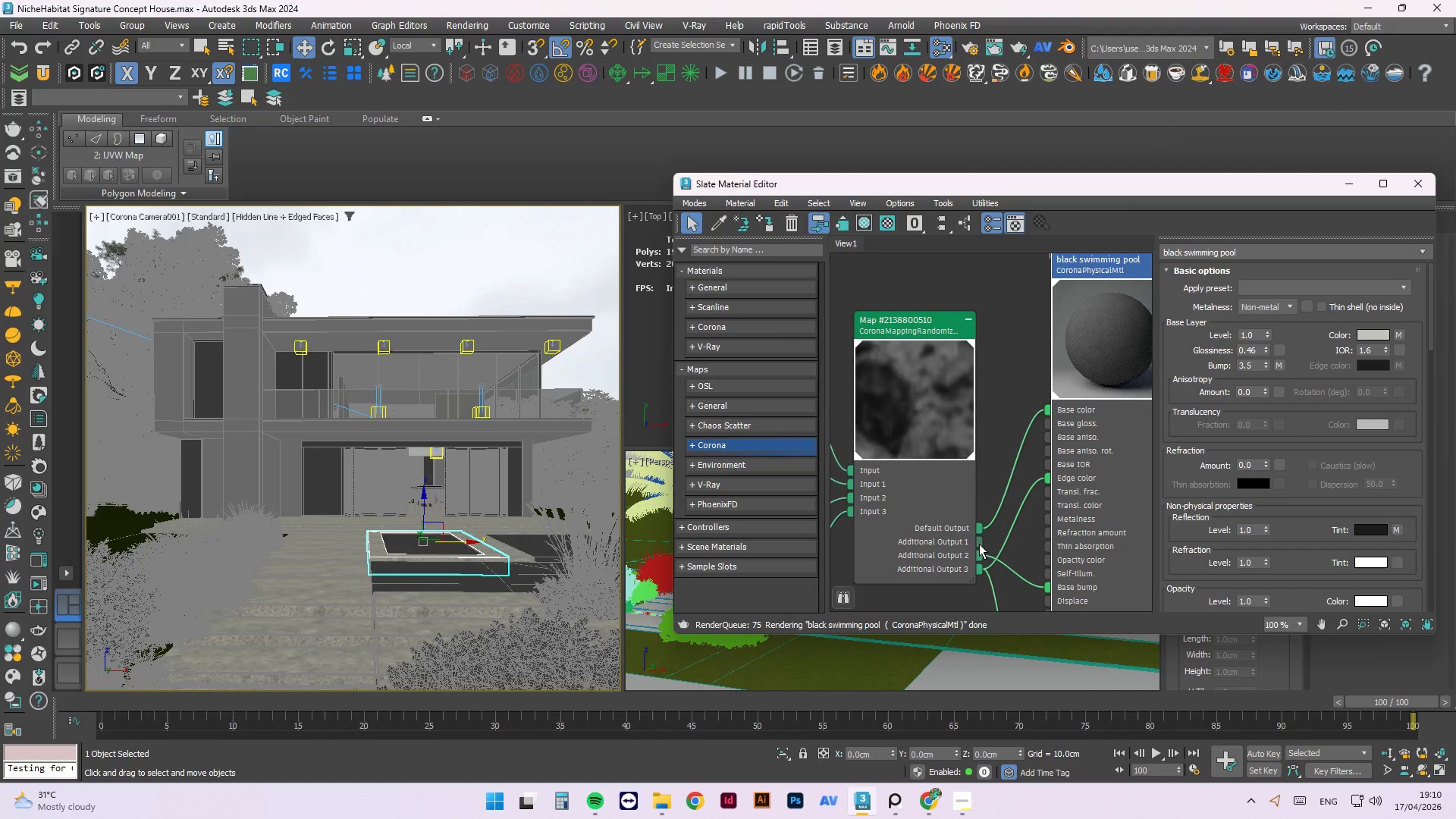 
left_click([899, 799])
 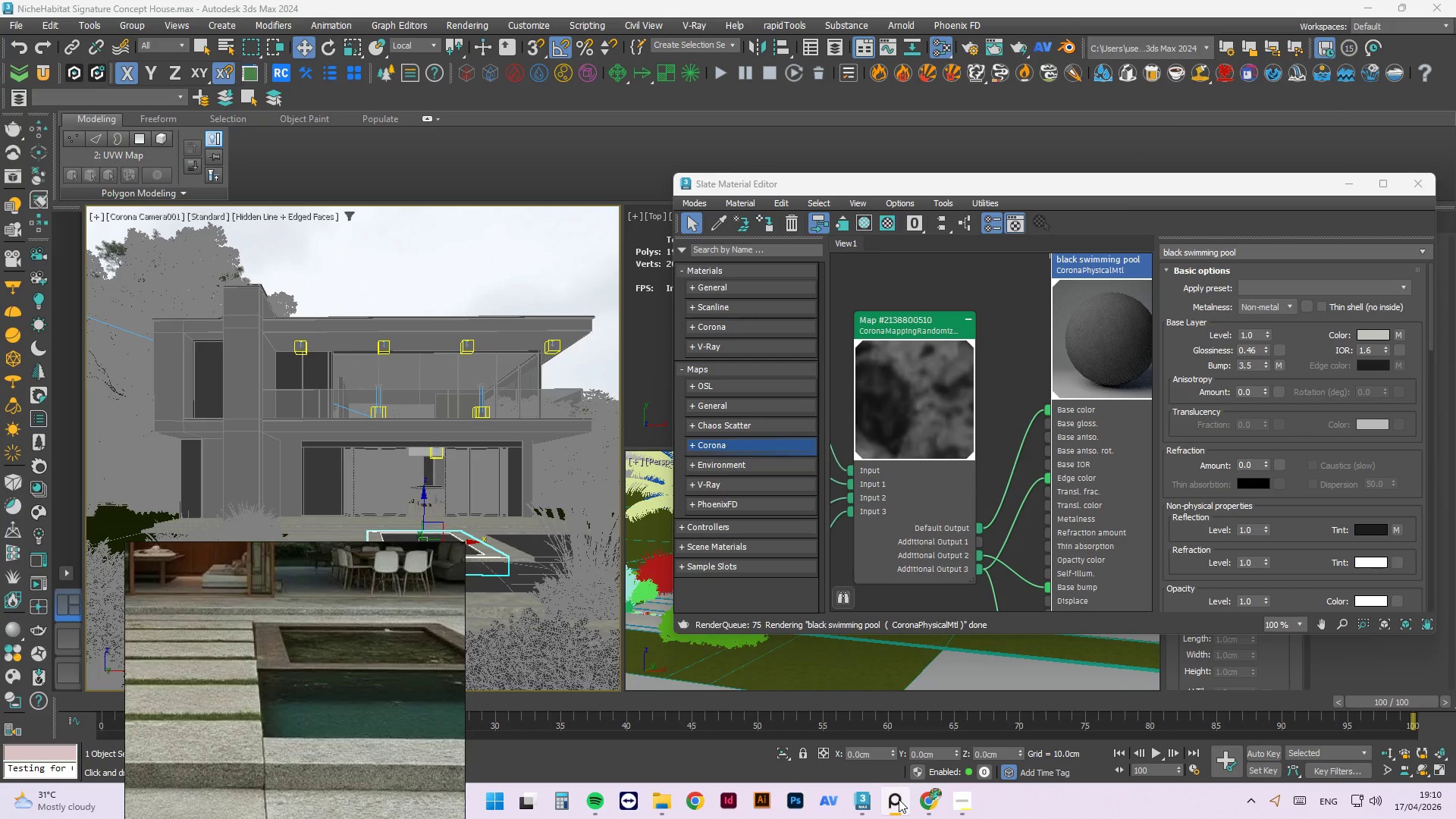 
left_click([899, 799])
 